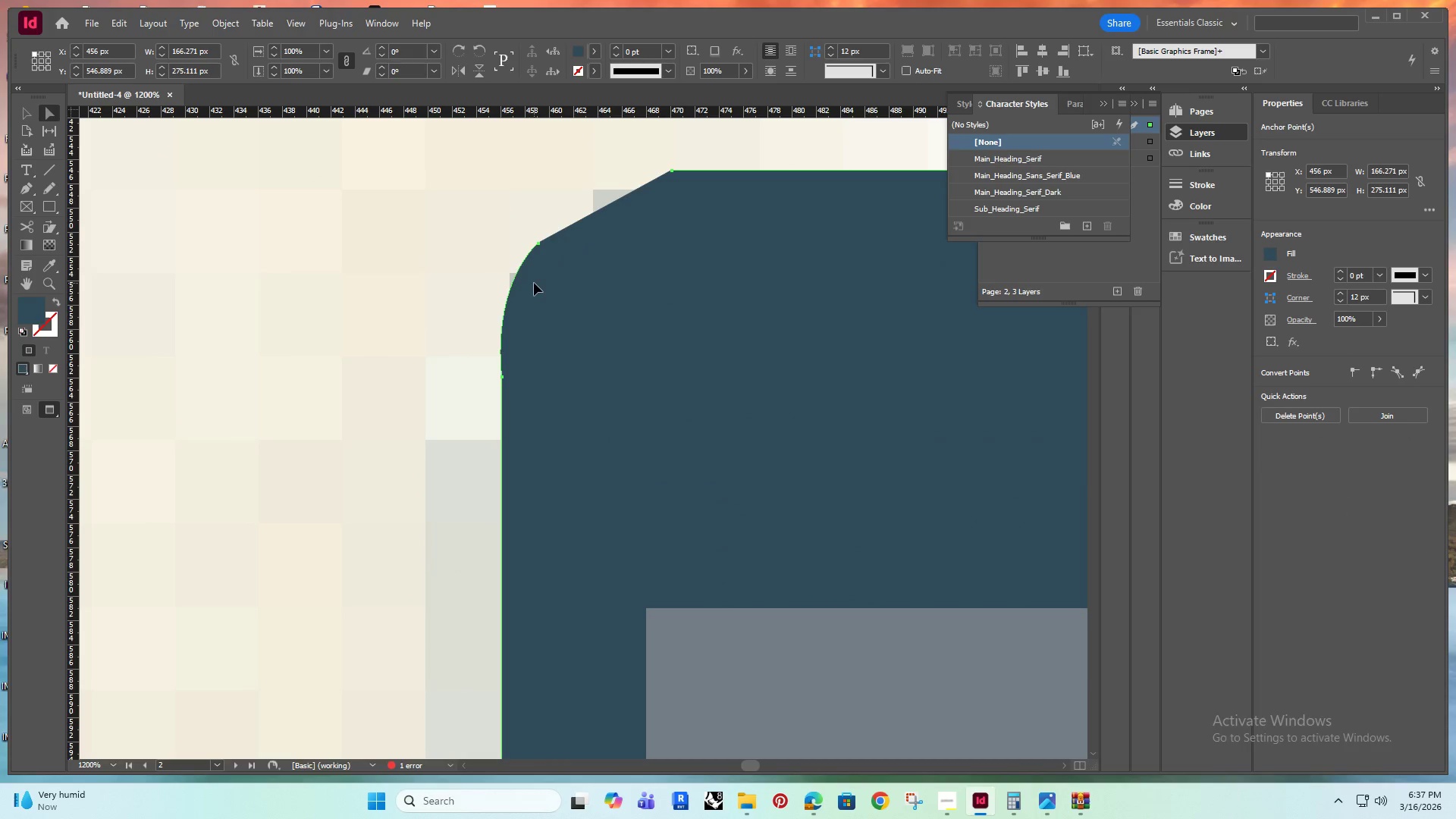 
key(Alt+AltRight)
 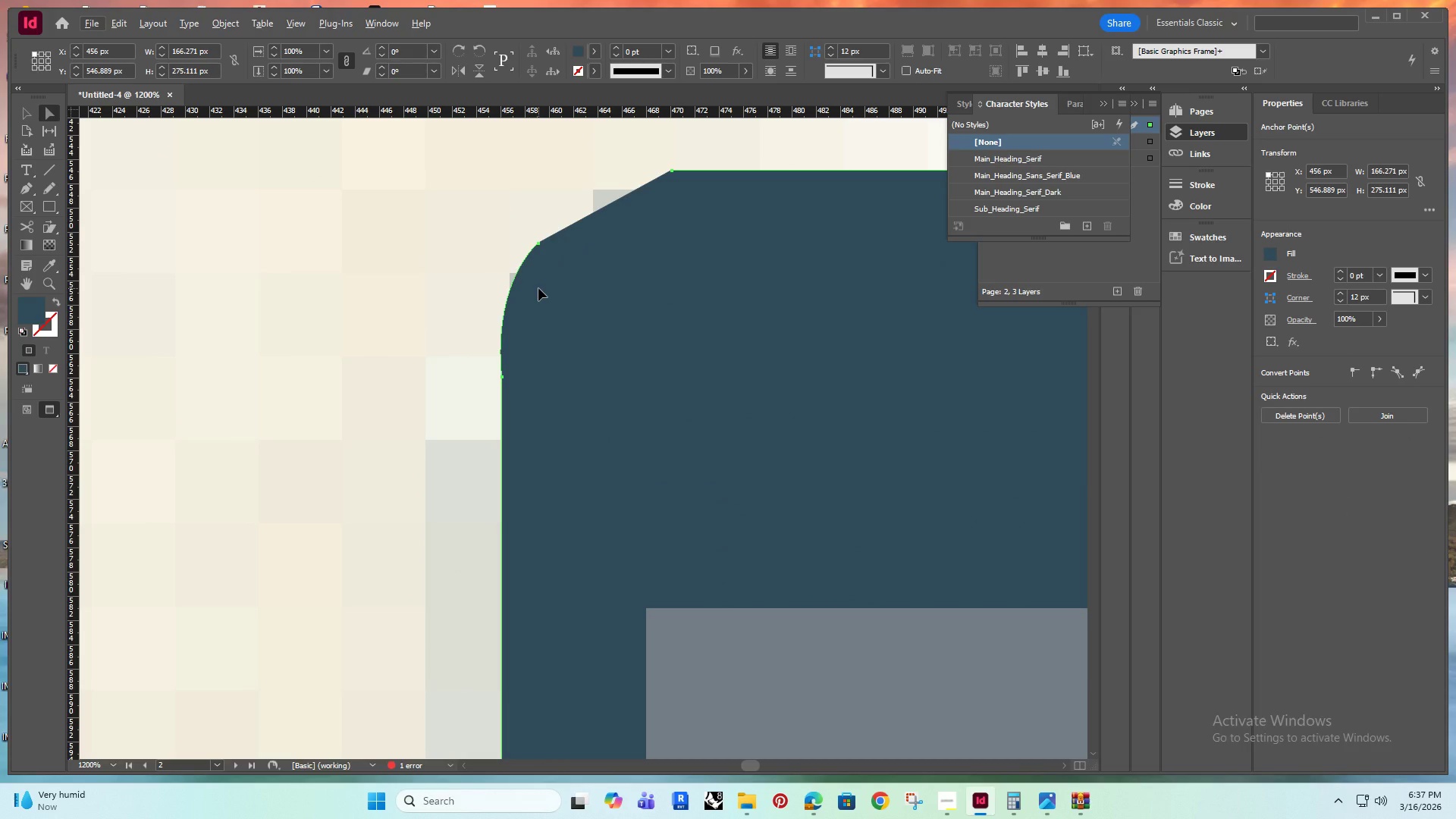 
key(Control+Z)
 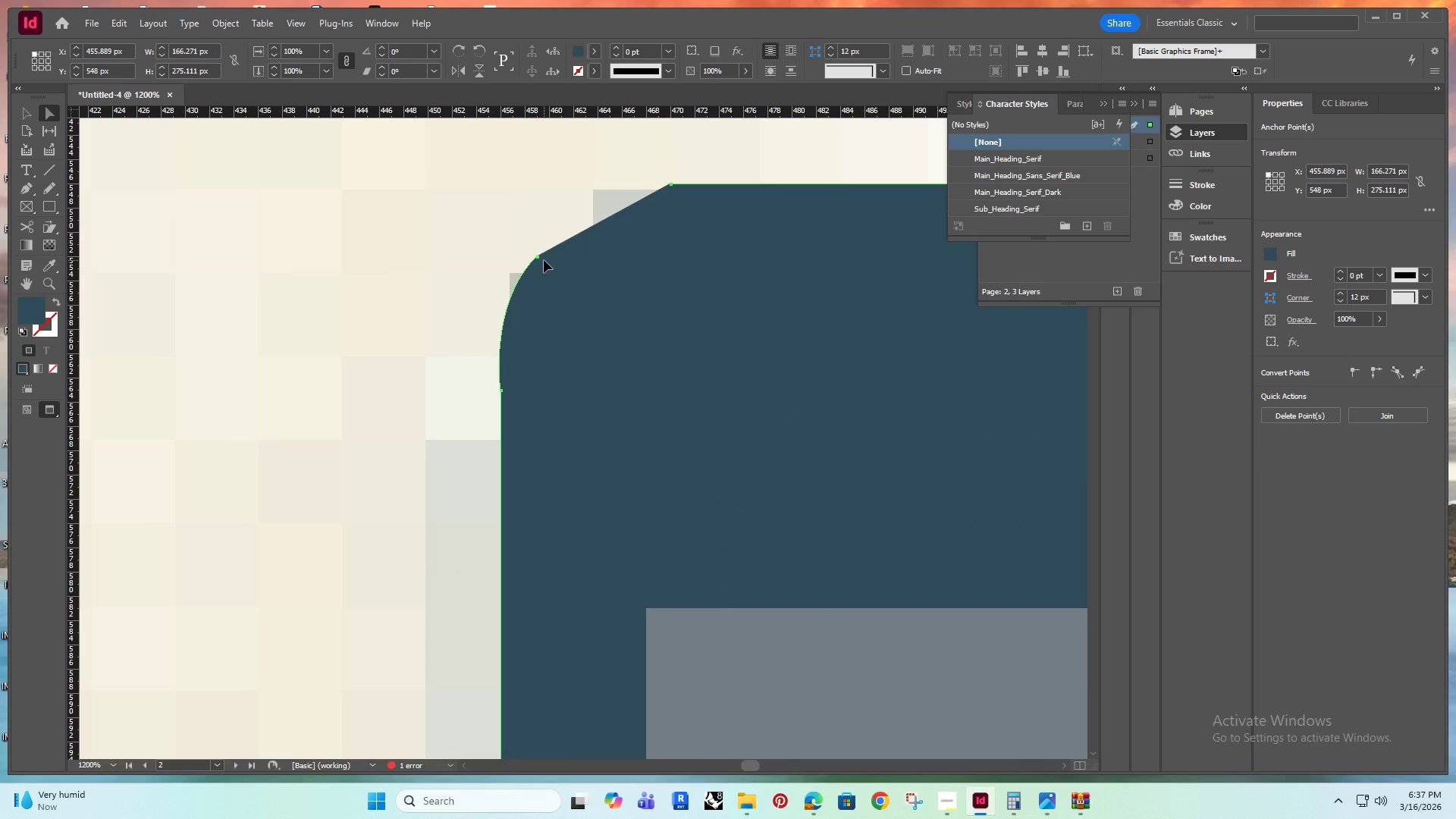 
left_click([540, 256])
 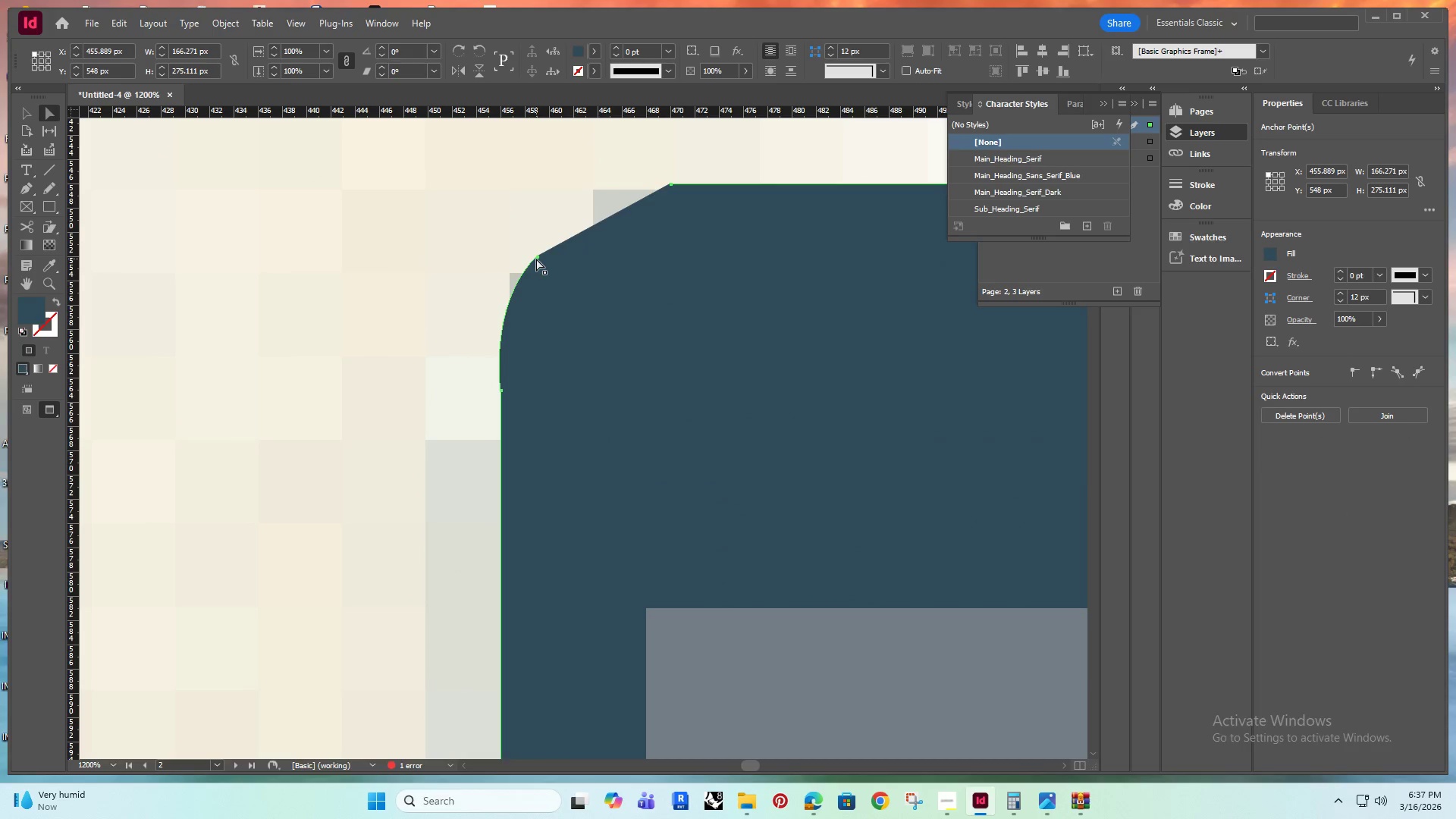 
left_click_drag(start_coordinate=[538, 257], to_coordinate=[485, 228])
 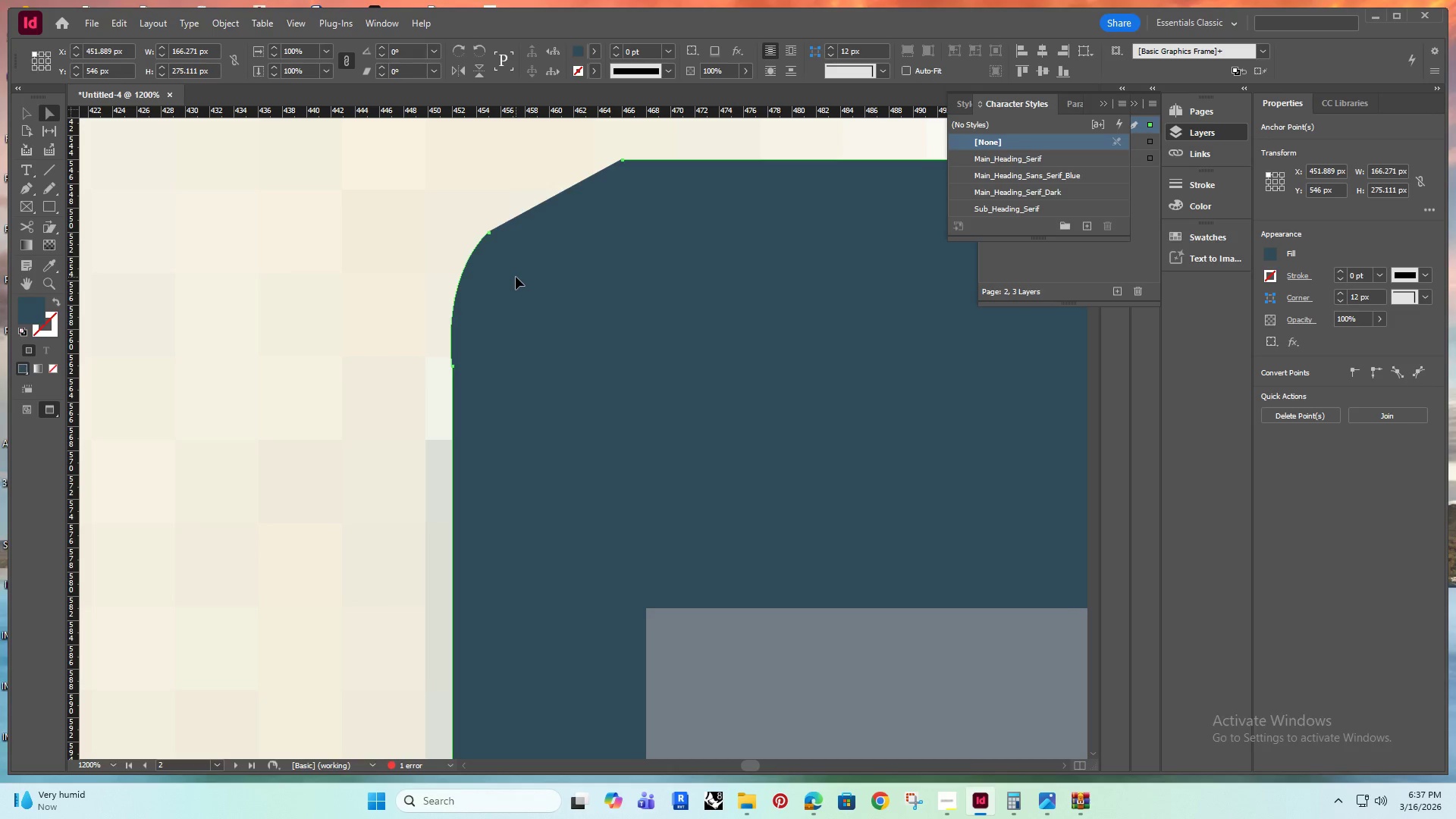 
key(Control+Z)
 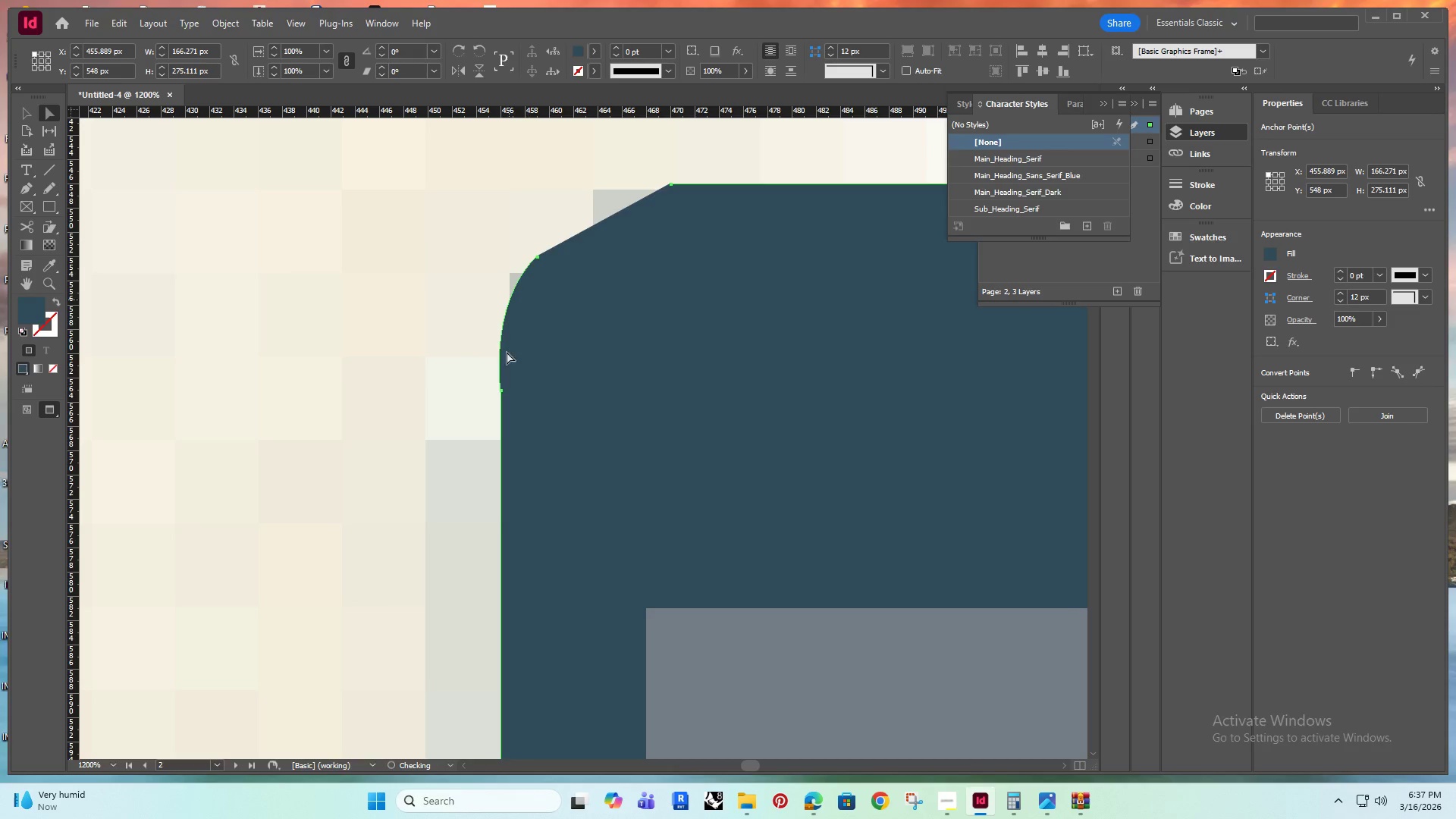 
hold_key(key=AltRight, duration=0.48)
scroll: coordinate [686, 420], scroll_direction: down, amount: 10.0
 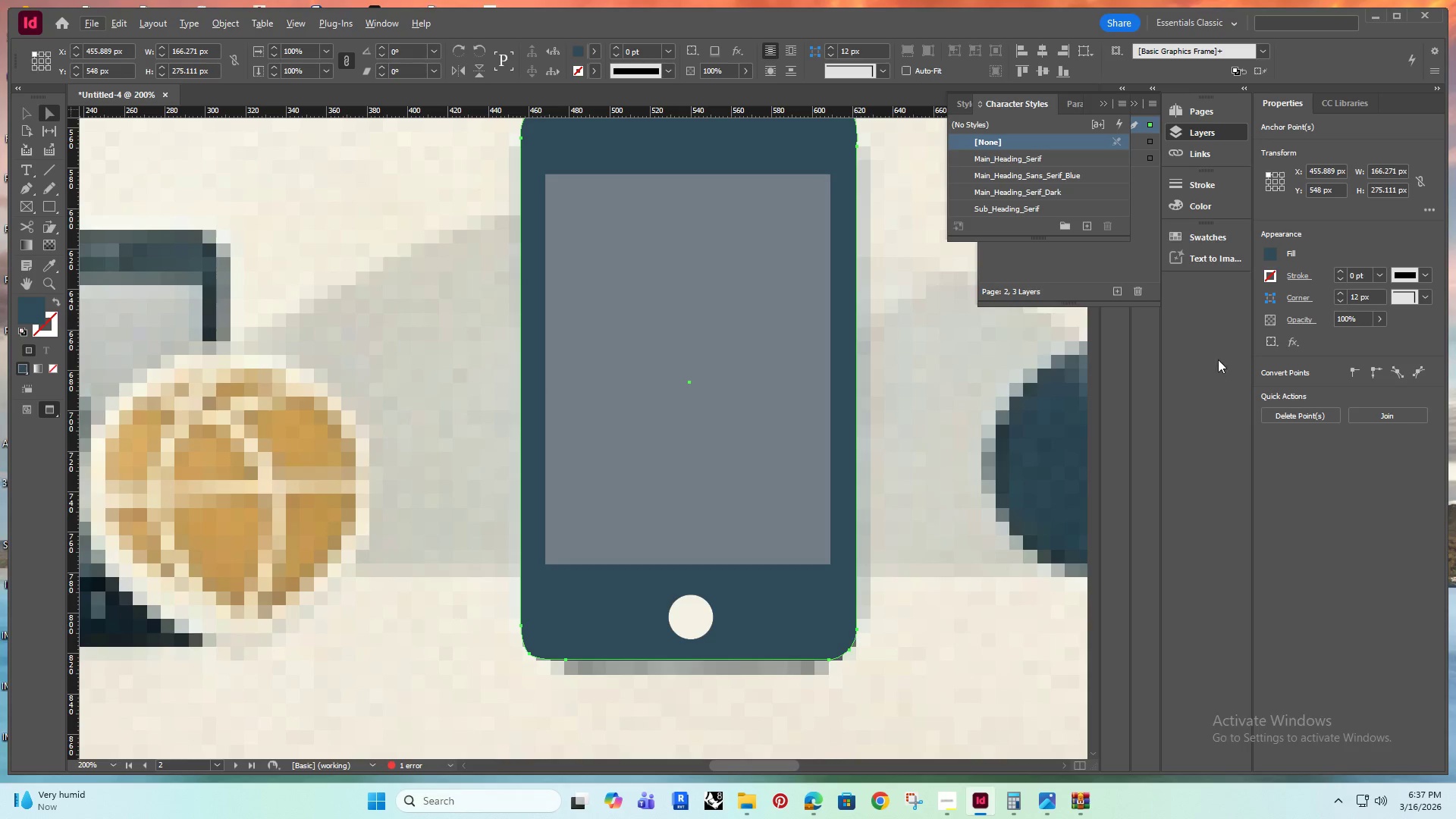 
left_click([753, 383])
 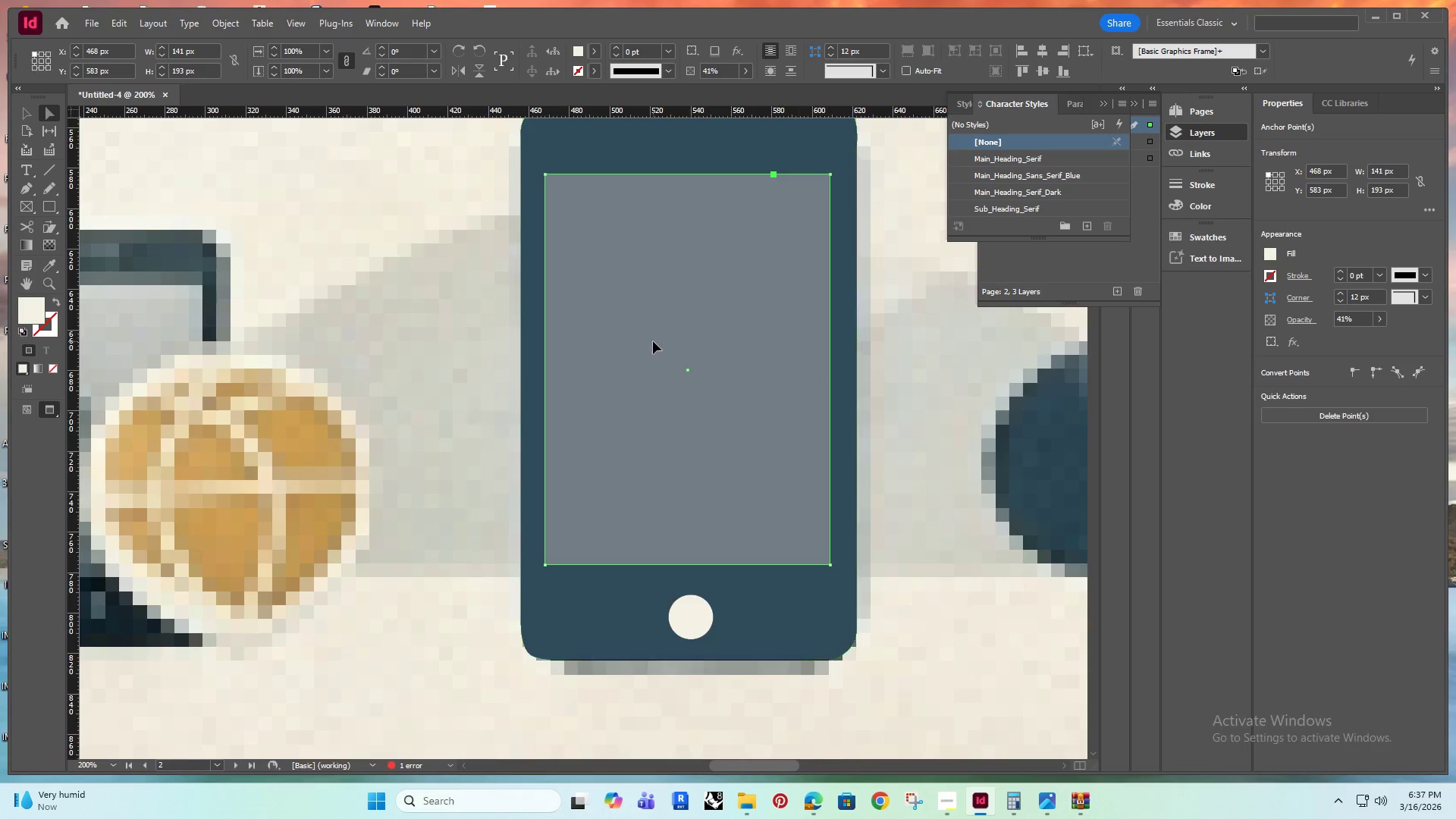 
left_click([693, 272])
 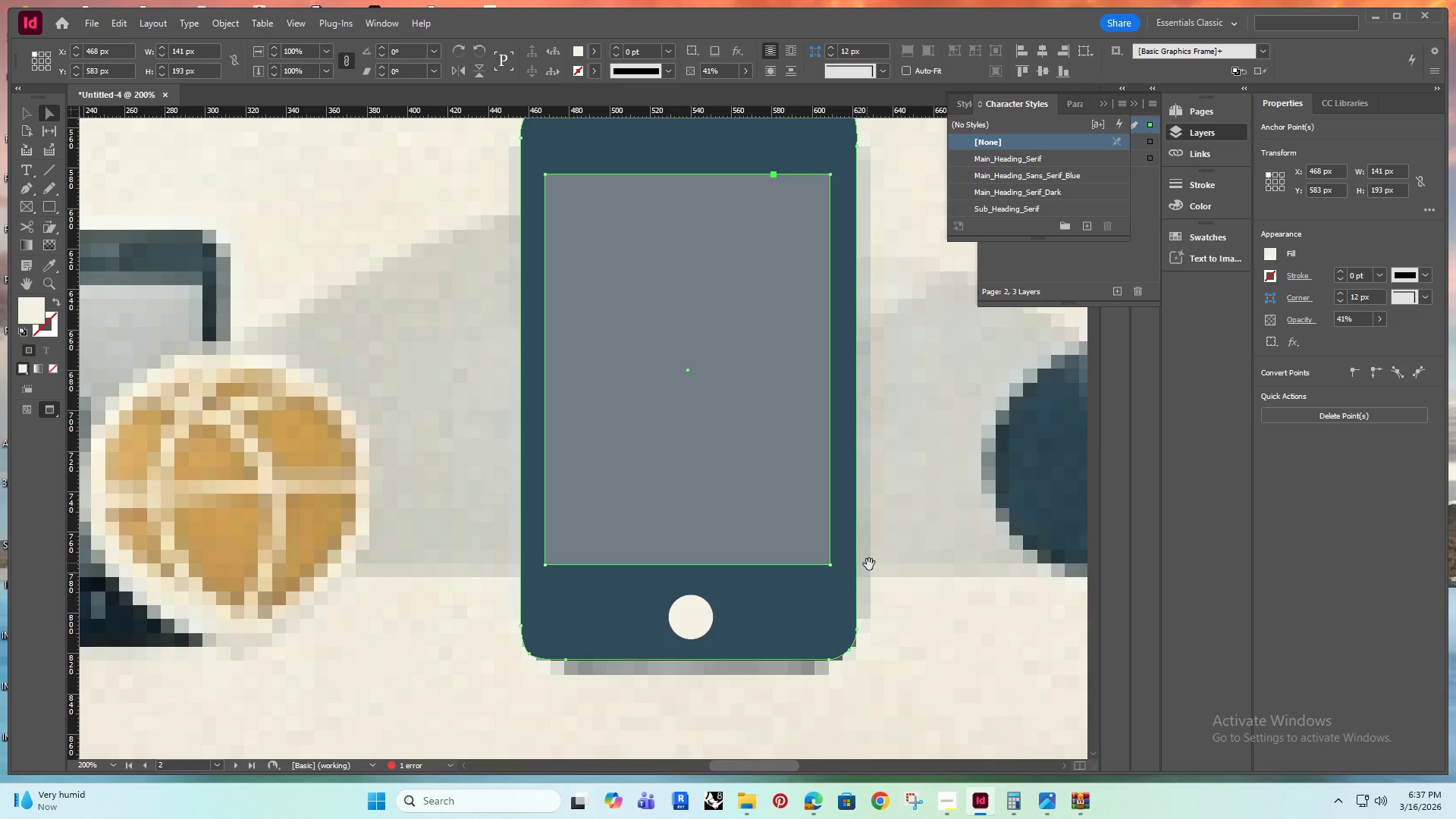 
left_click_drag(start_coordinate=[830, 563], to_coordinate=[689, 368])
 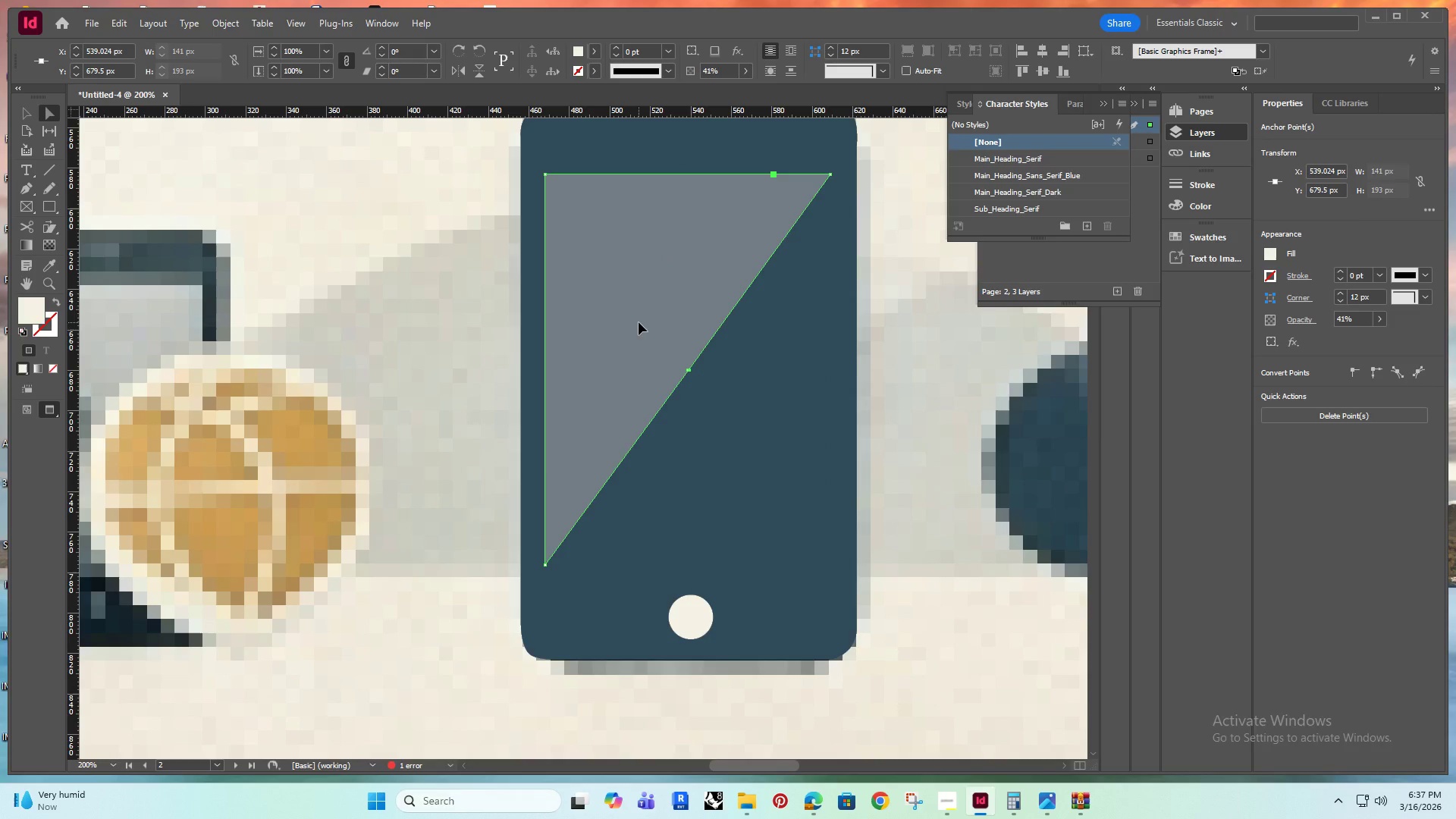 
hold_key(key=AltRight, duration=1.3)
left_click_drag(start_coordinate=[653, 302], to_coordinate=[848, 442])
 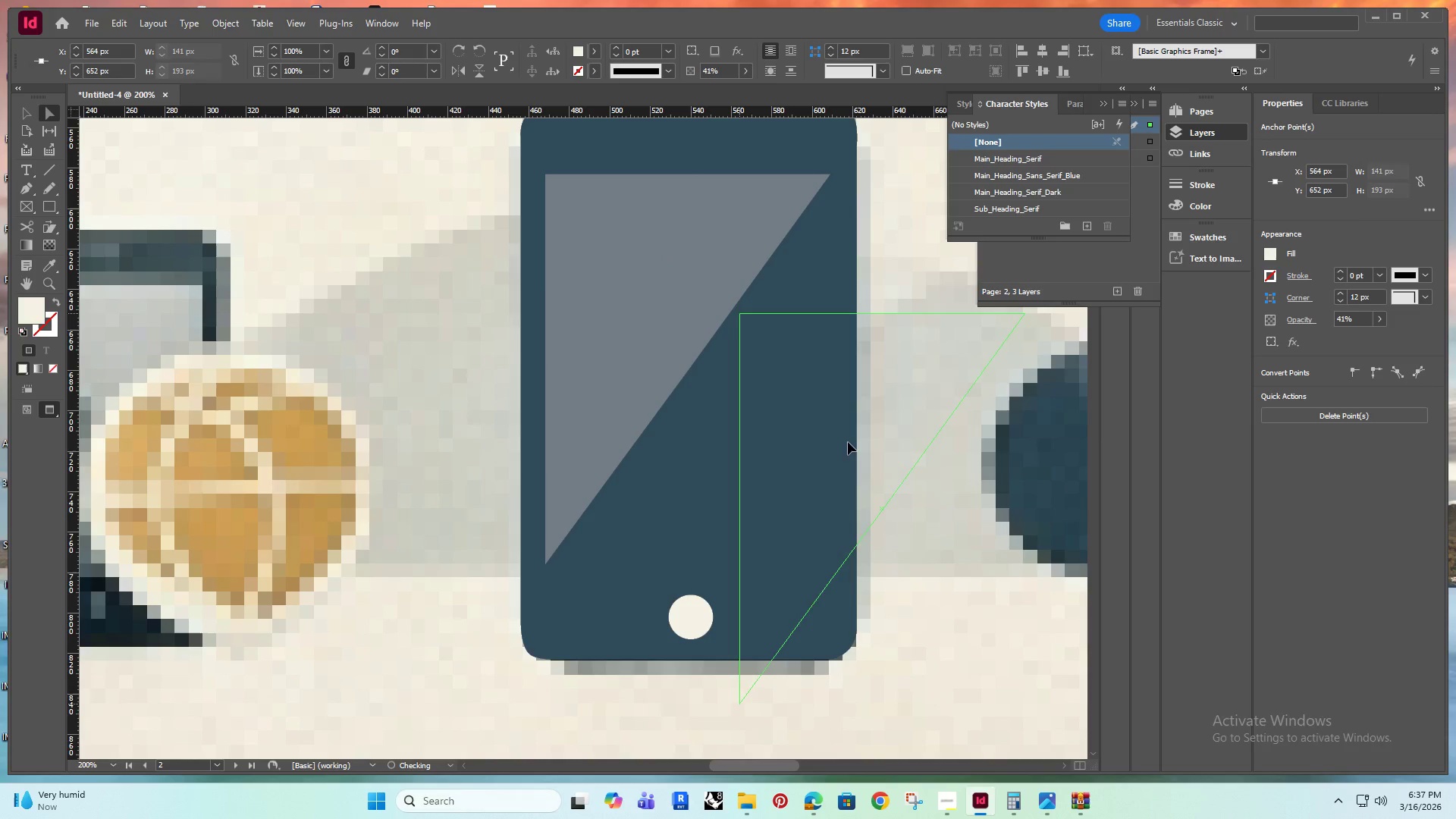 
hold_key(key=AltRight, duration=12.2)
 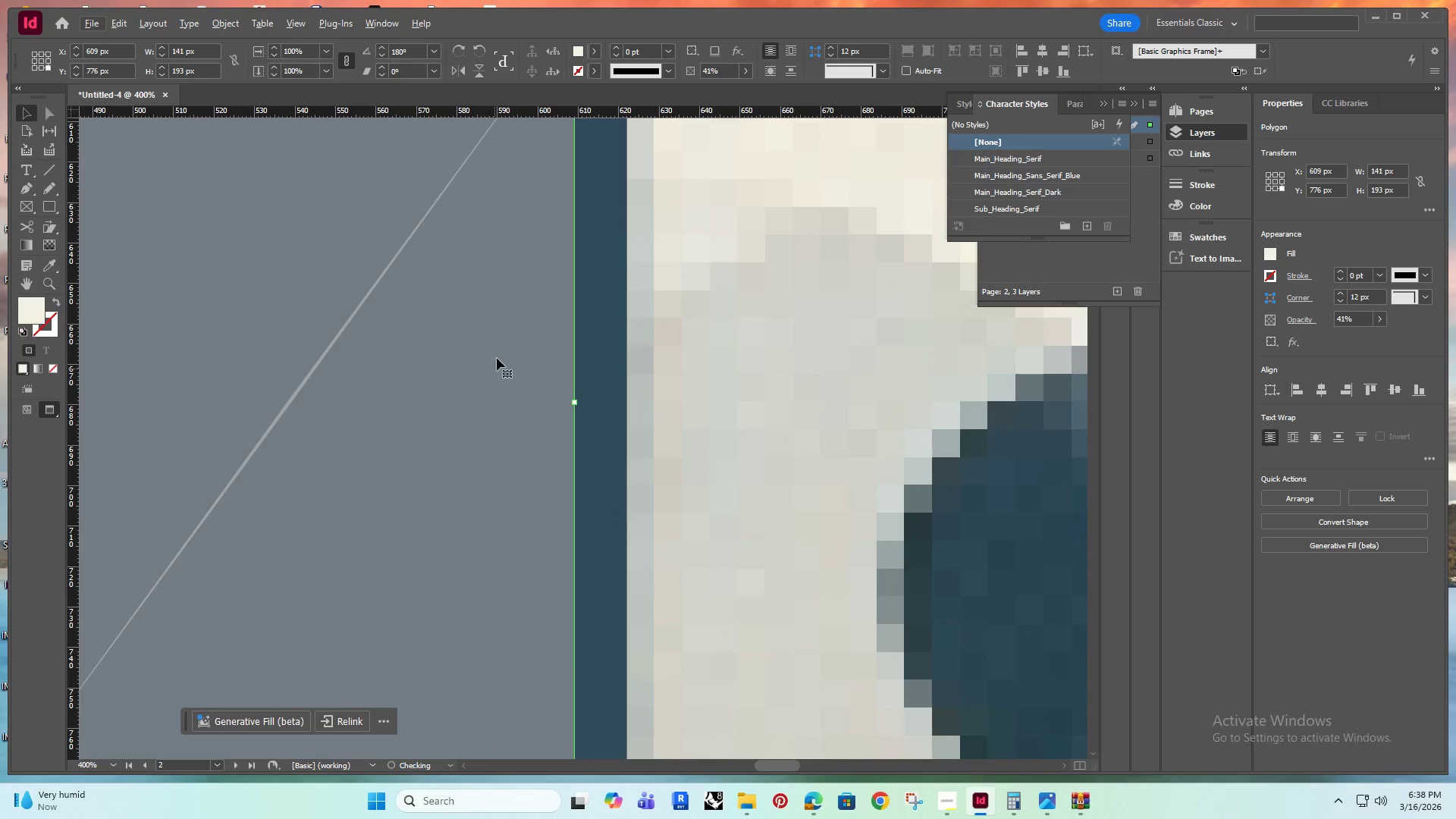 
hold_key(key=Space, duration=0.56)
 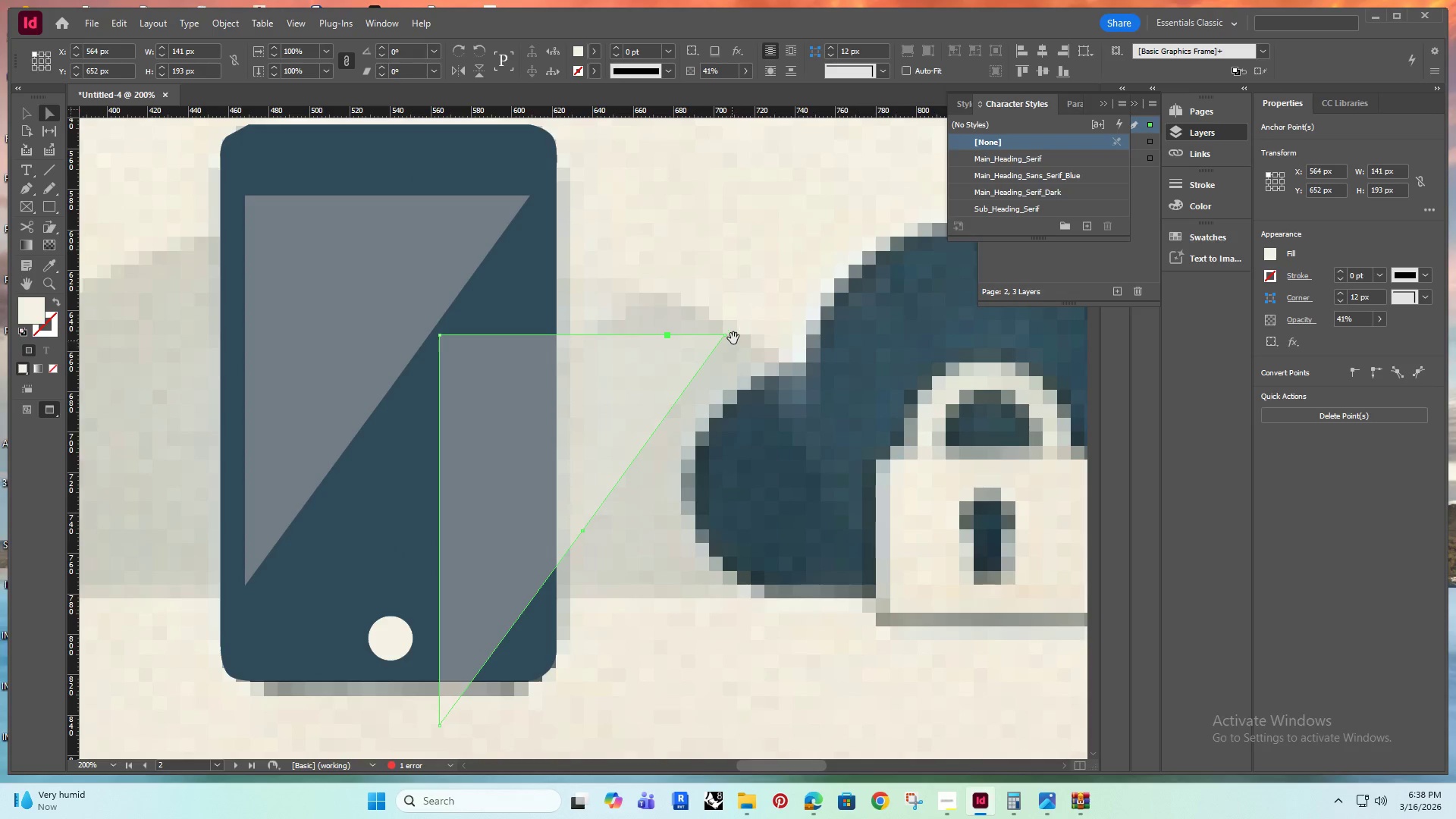 
left_click_drag(start_coordinate=[793, 389], to_coordinate=[494, 411])
 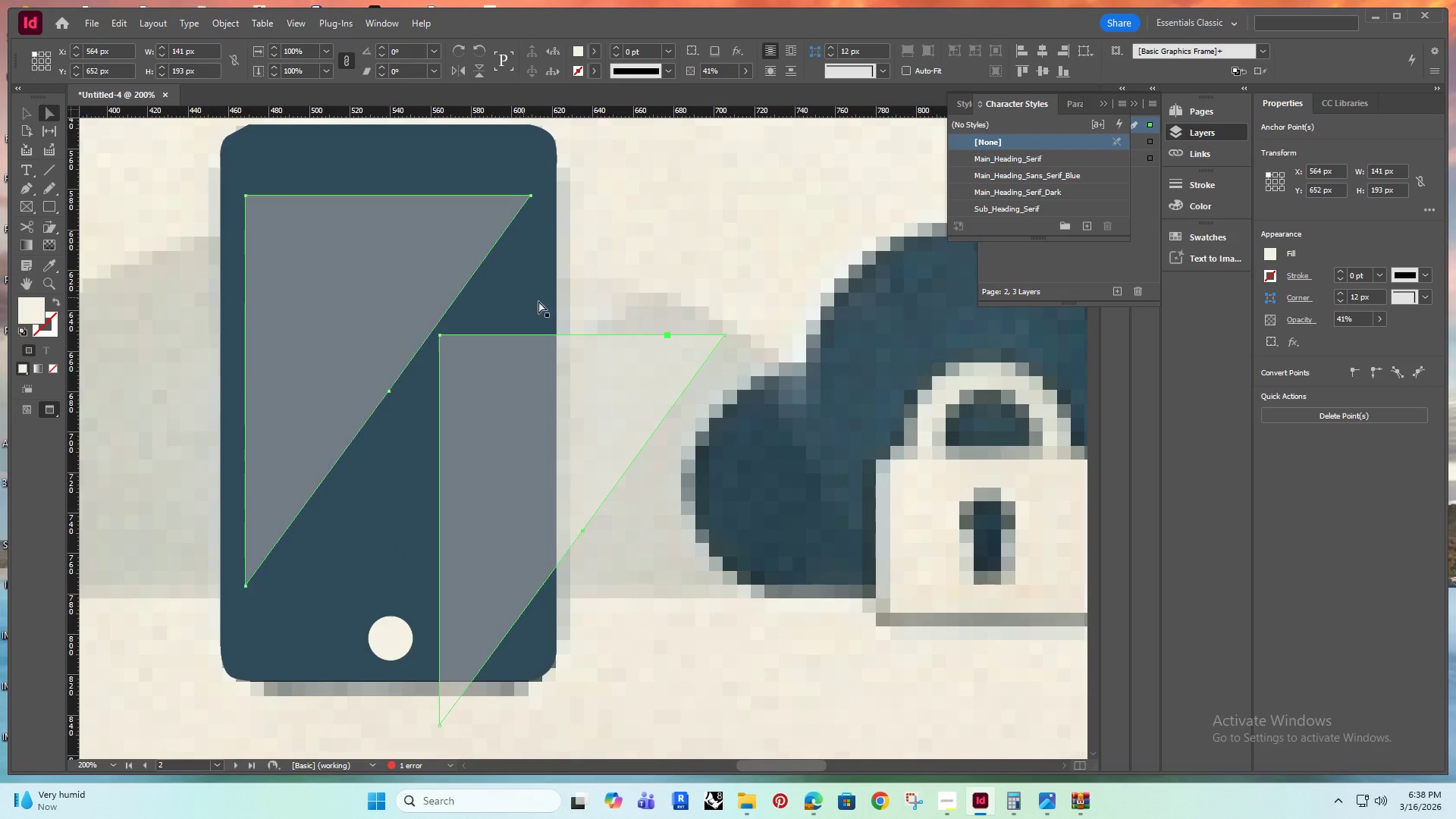 
left_click([22, 106])
 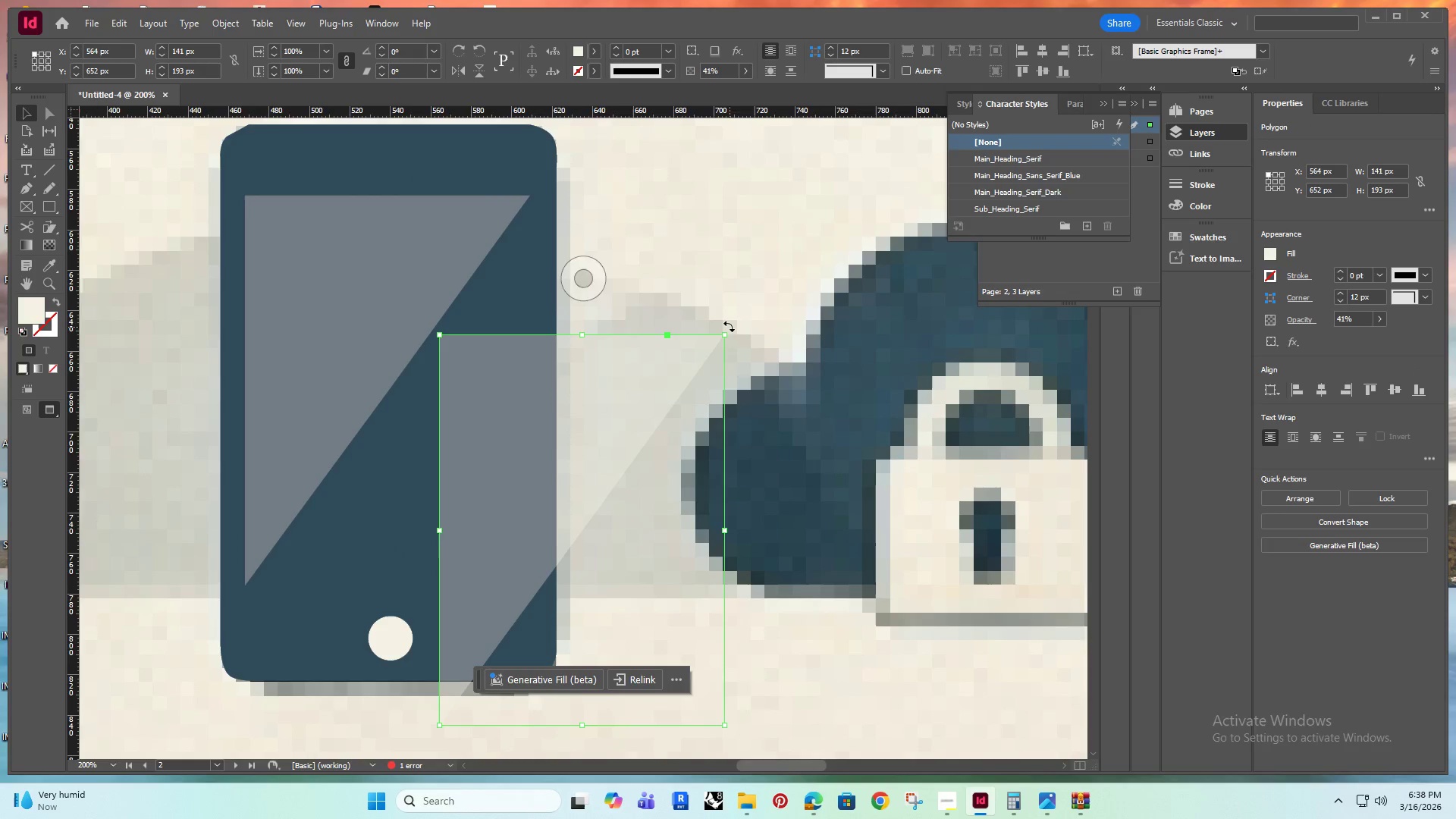 
left_click_drag(start_coordinate=[729, 326], to_coordinate=[478, 719])
 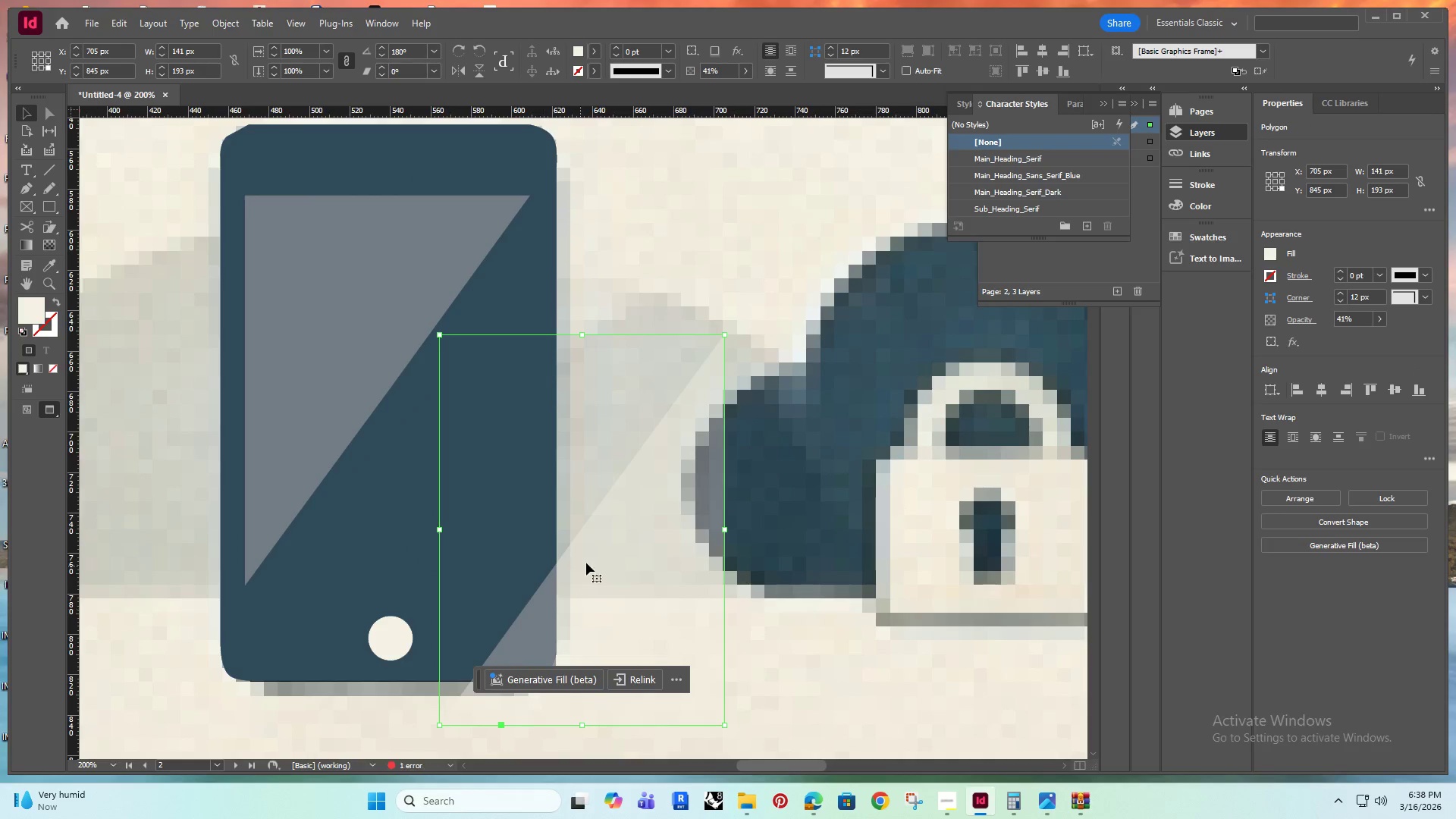 
hold_key(key=ShiftRight, duration=1.5)
 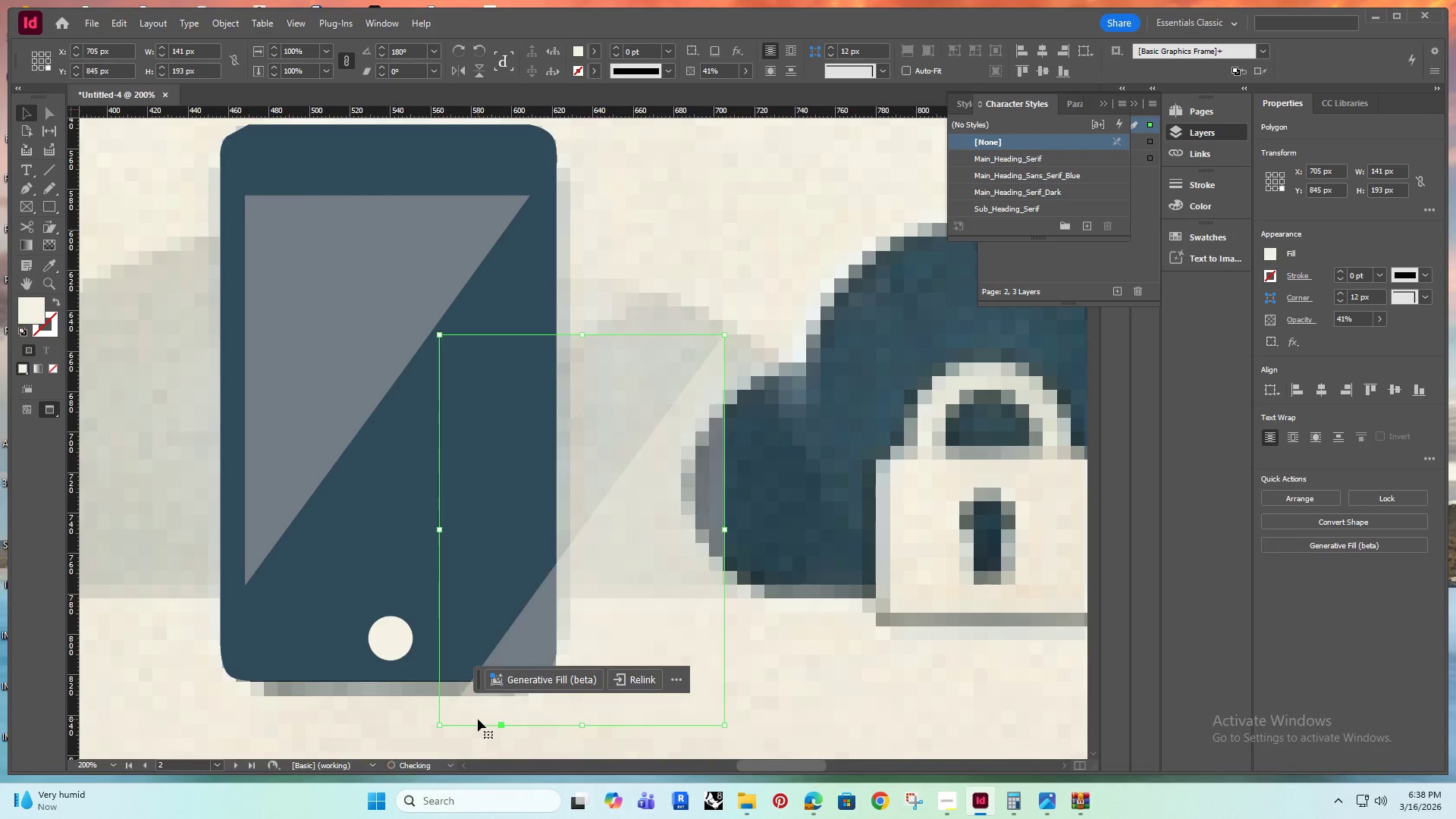 
hold_key(key=ShiftRight, duration=0.7)
 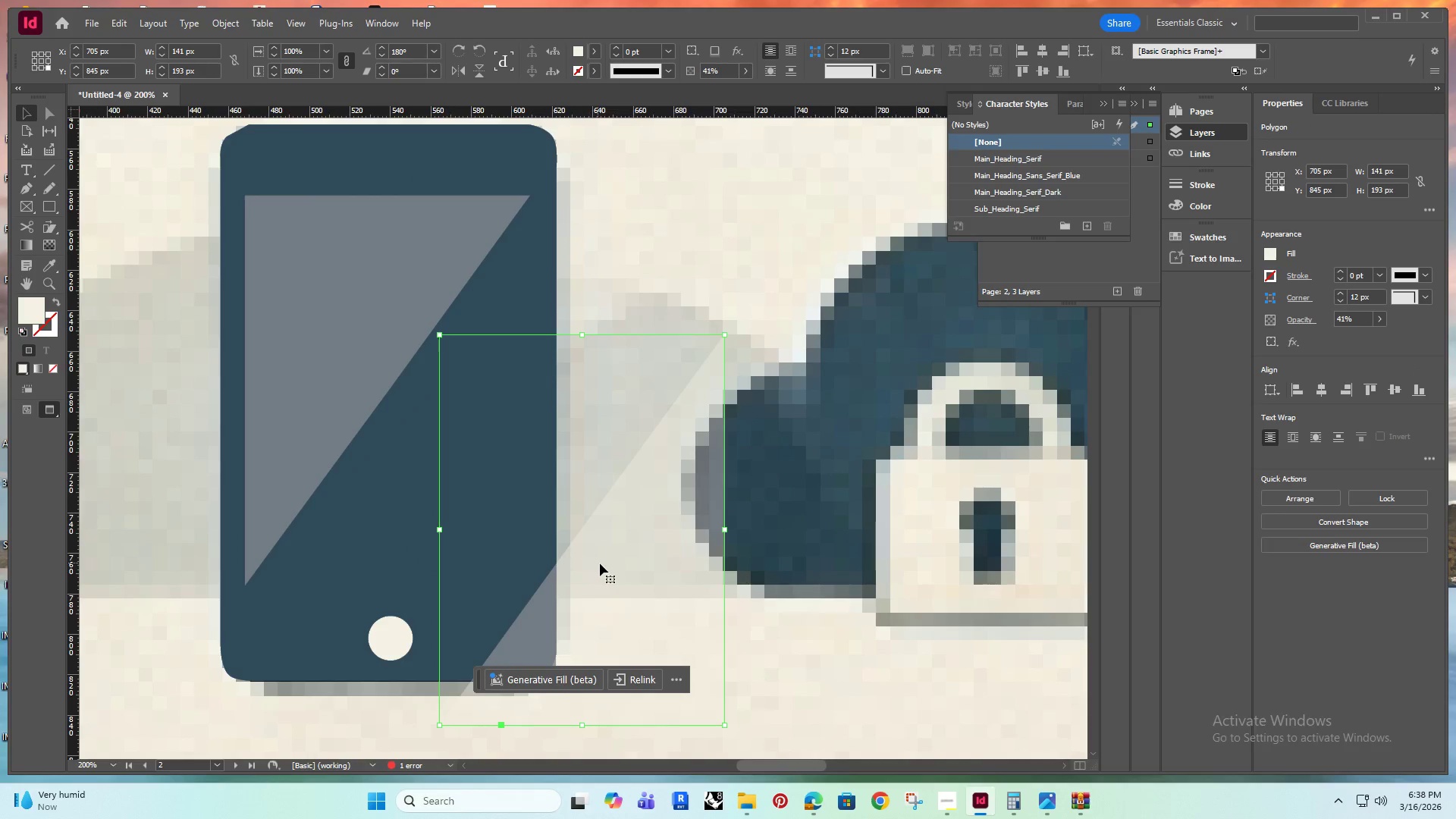 
left_click_drag(start_coordinate=[600, 563], to_coordinate=[443, 448])
 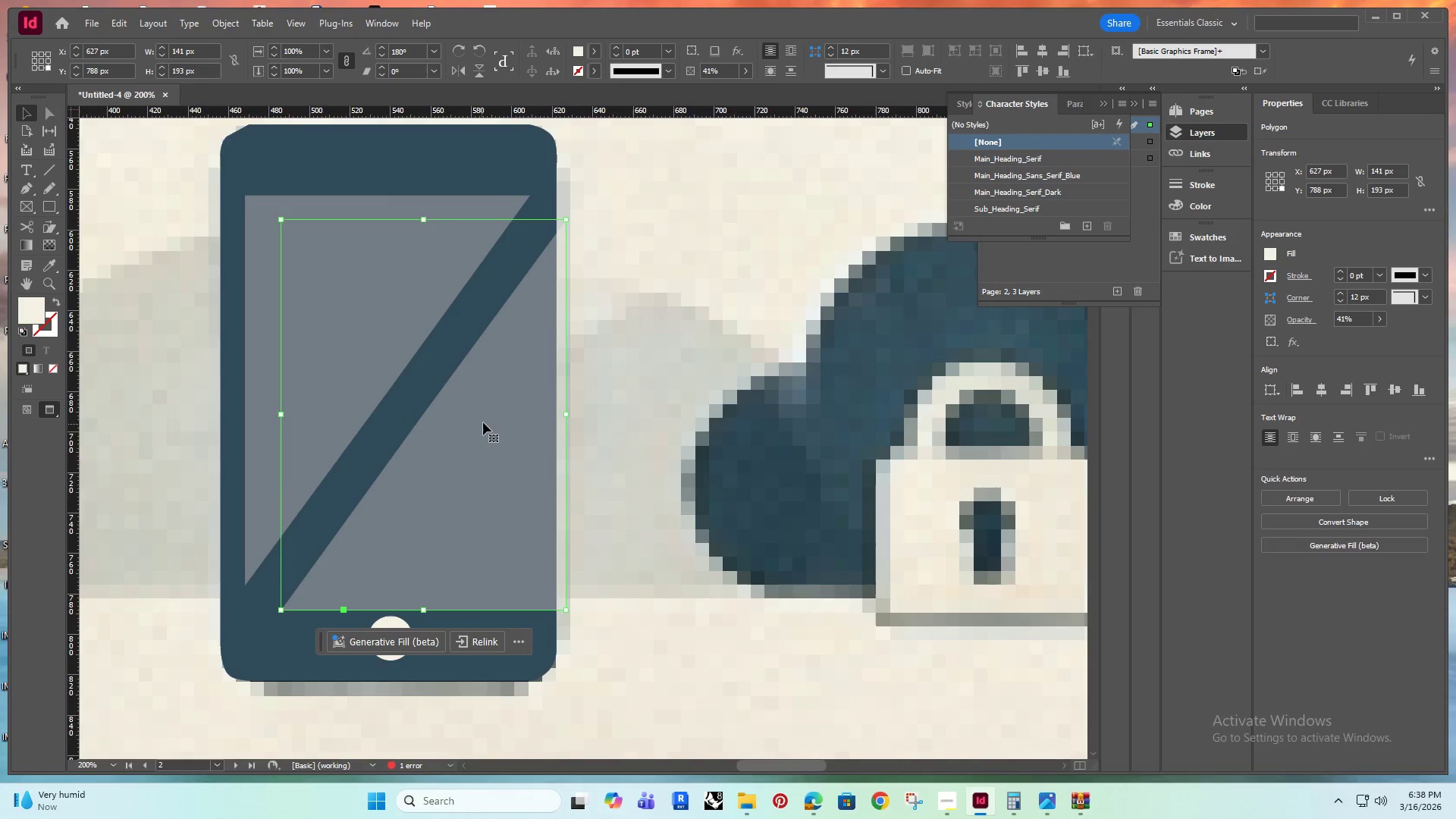 
left_click_drag(start_coordinate=[485, 418], to_coordinate=[449, 394])
 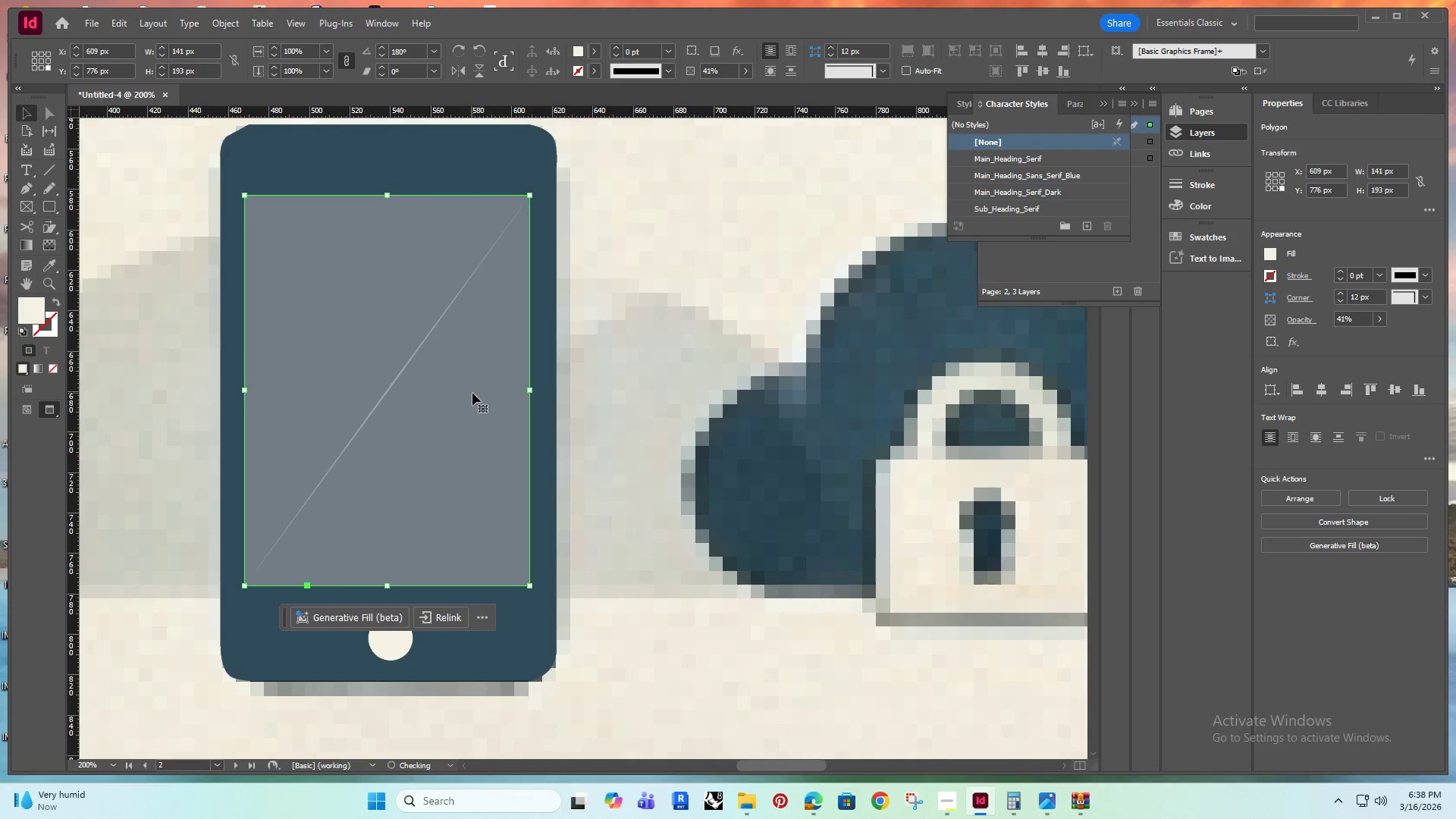 
hold_key(key=AltRight, duration=0.33)
 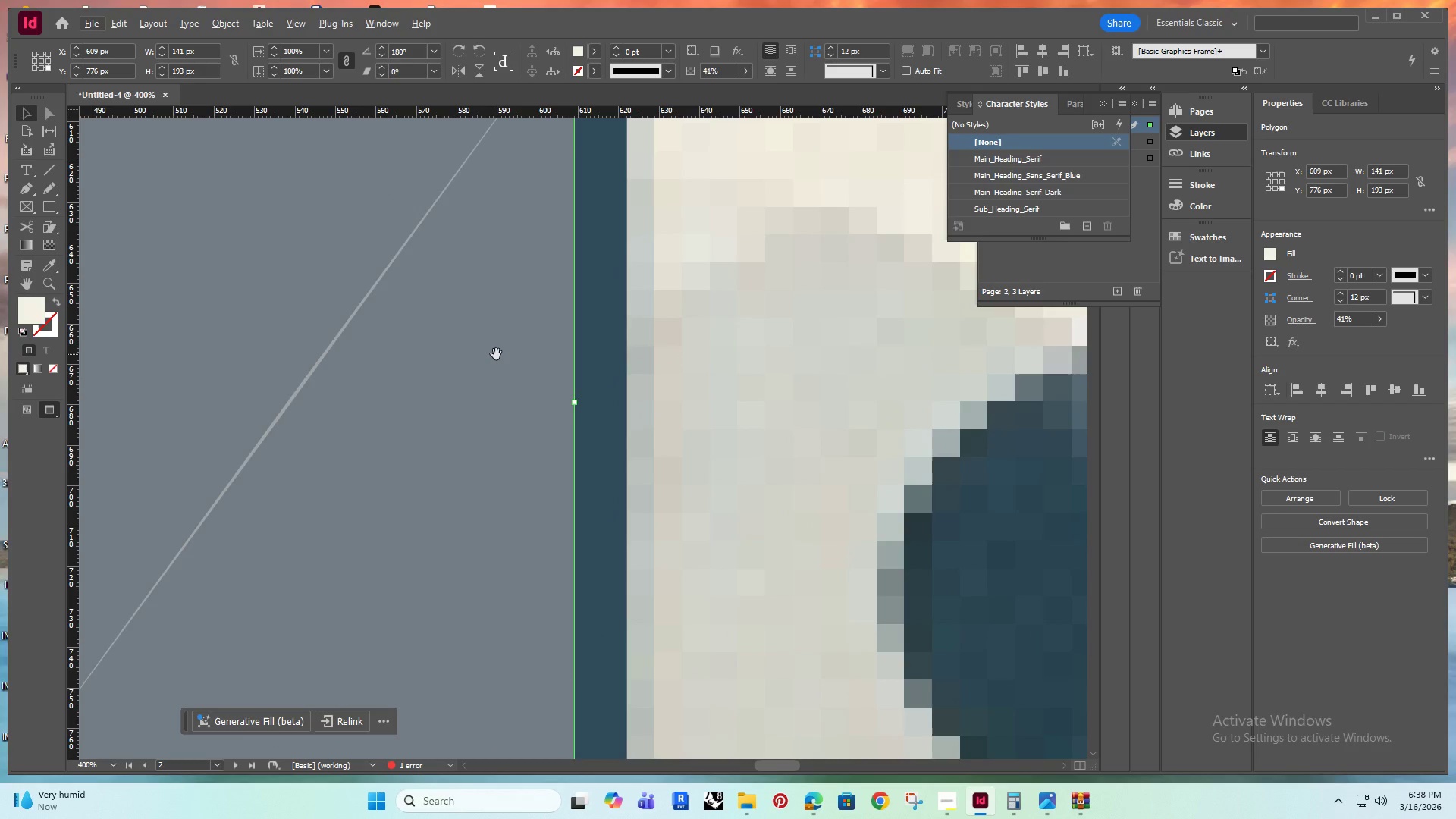 
hold_key(key=Space, duration=0.48)
 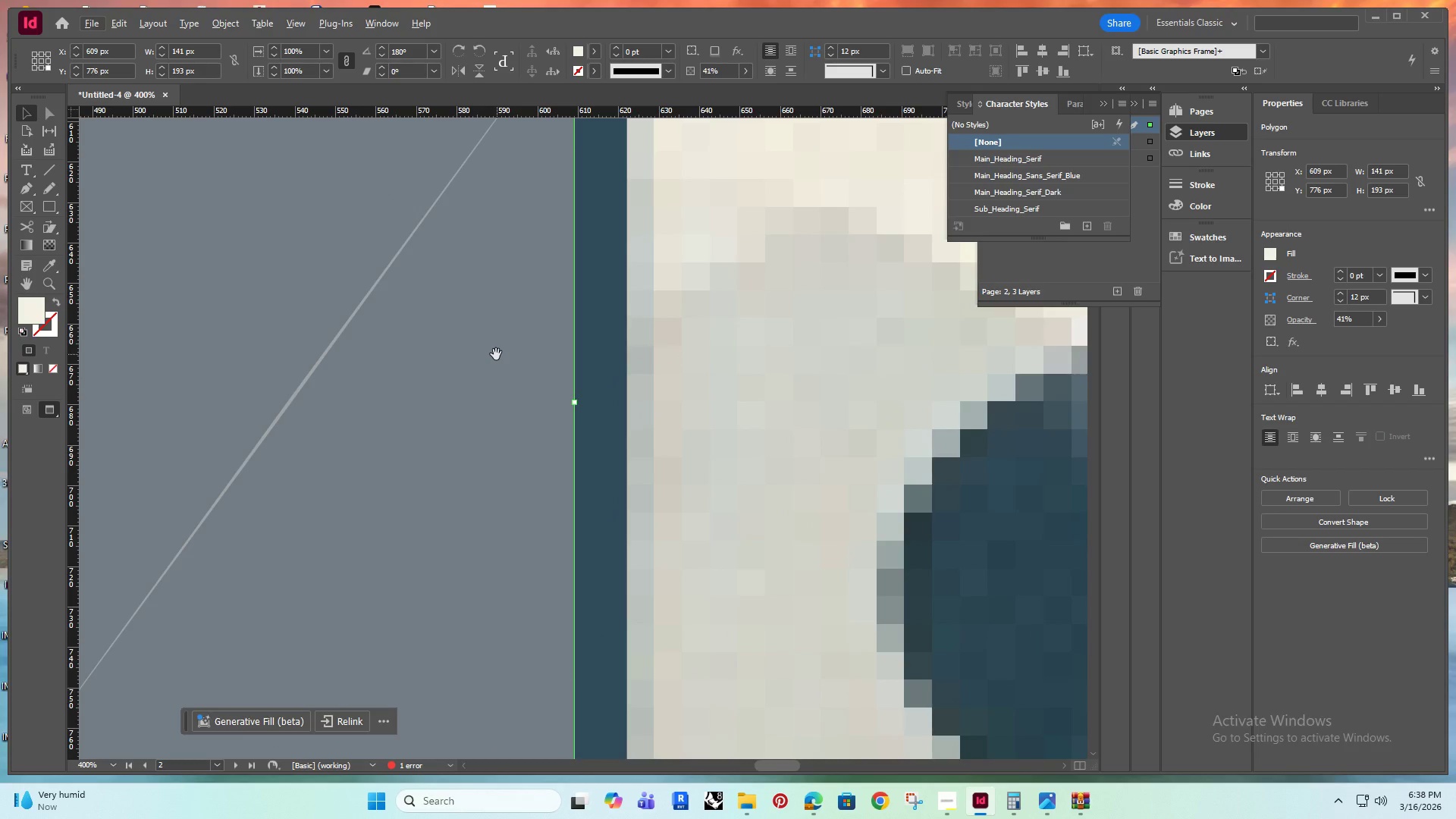 
scroll: coordinate [486, 378], scroll_direction: up, amount: 2.0
 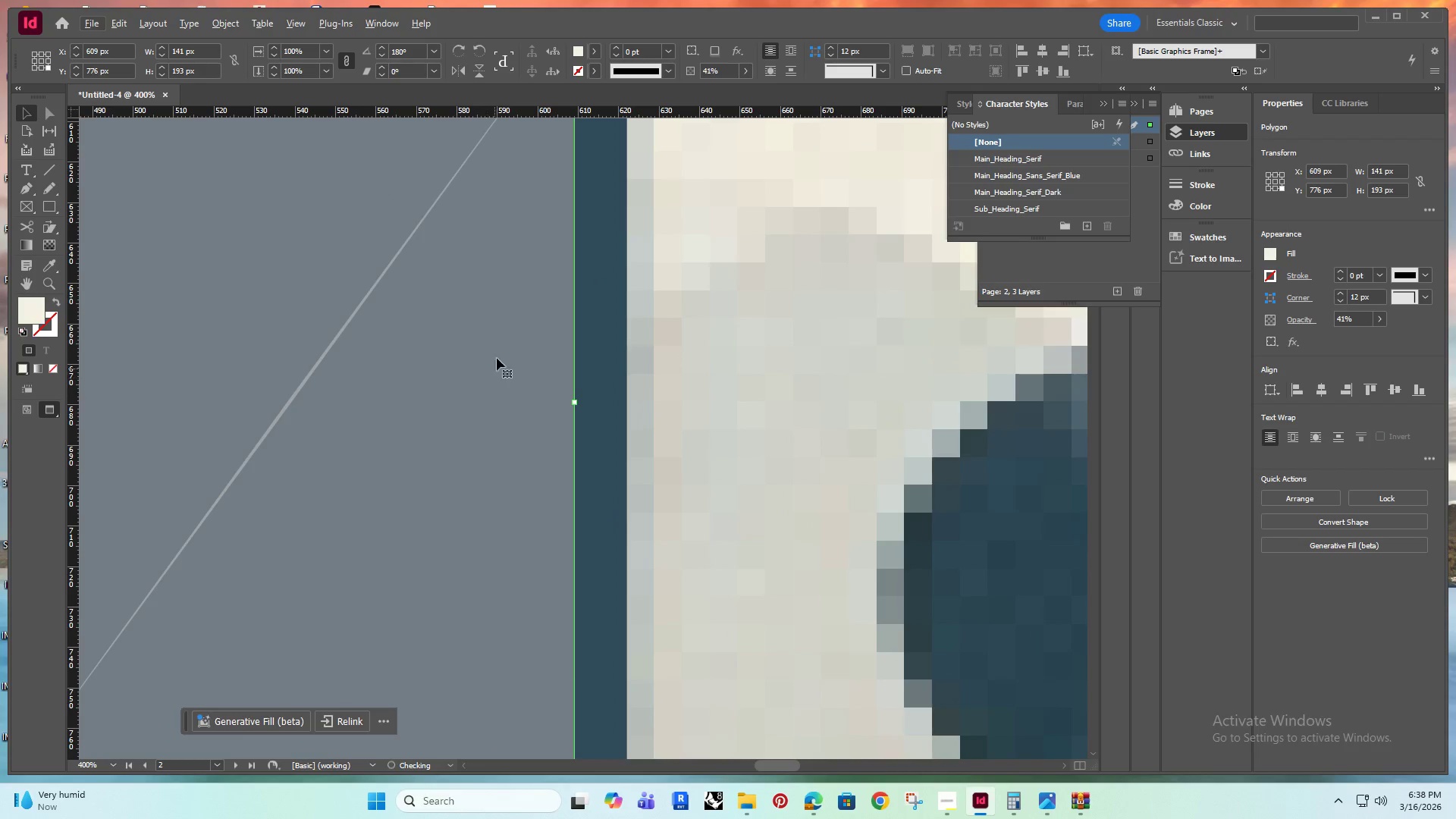 
left_click_drag(start_coordinate=[494, 359], to_coordinate=[514, 568])
 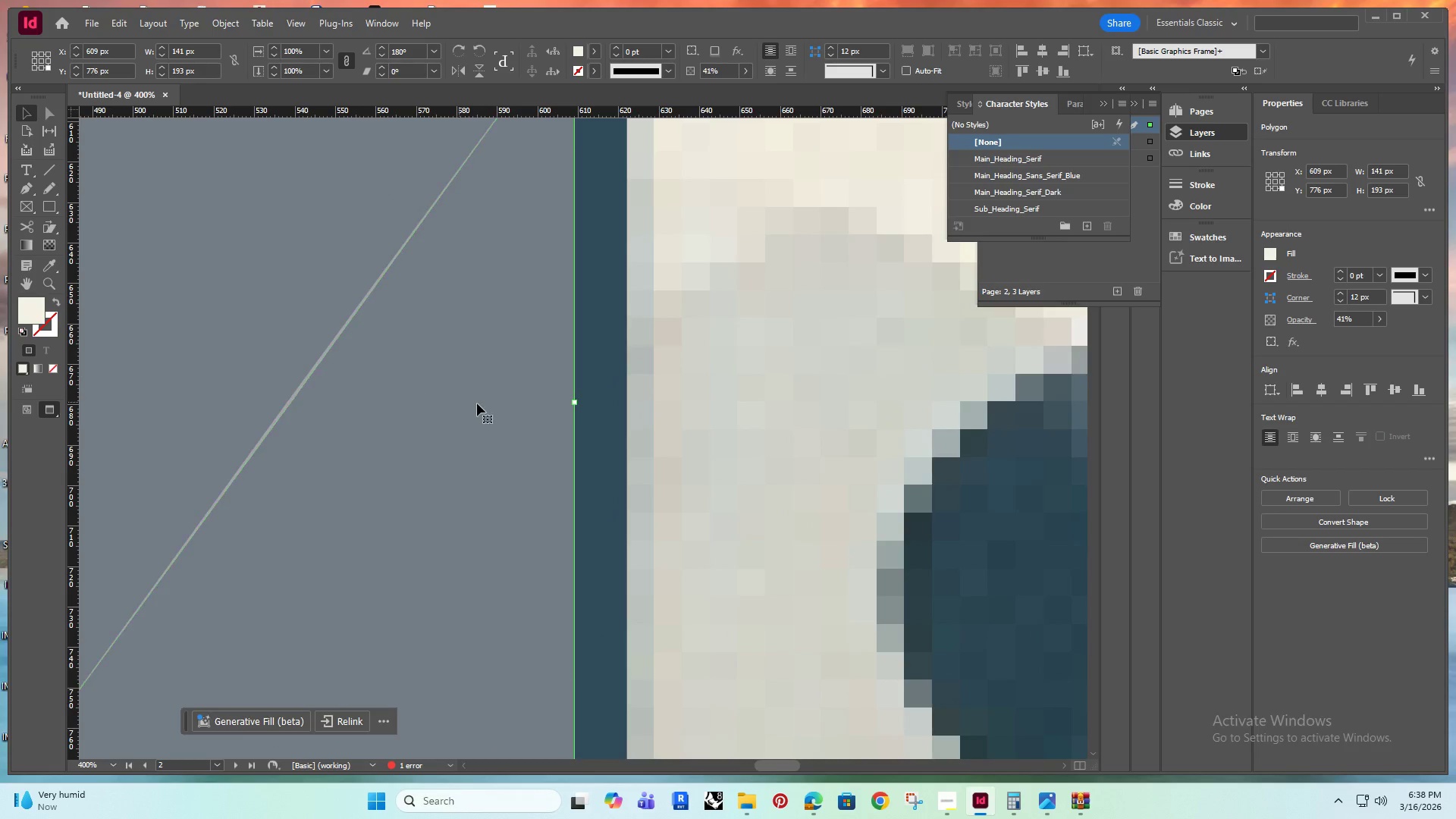 
hold_key(key=Space, duration=0.58)
 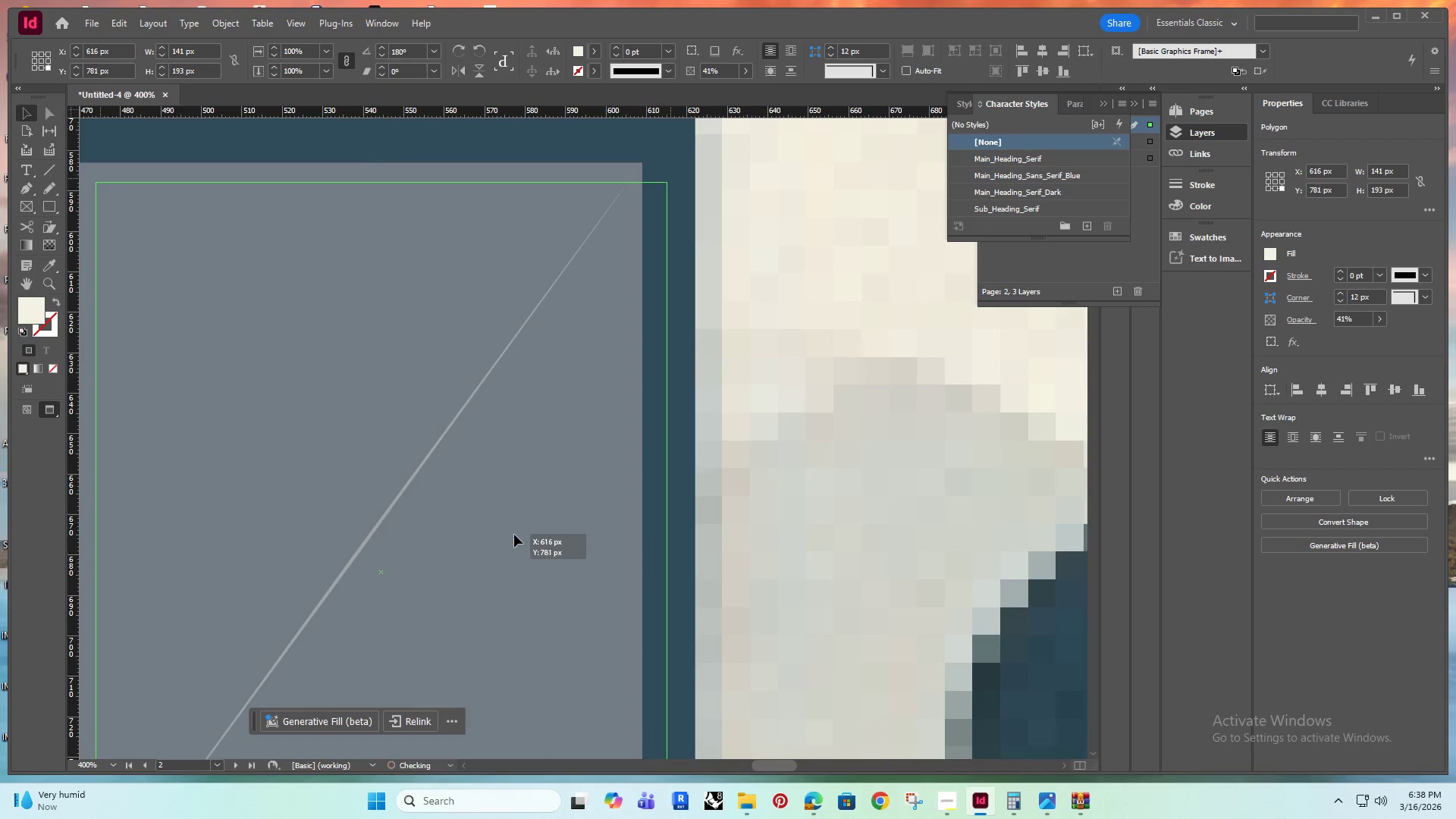 
left_click_drag(start_coordinate=[412, 370], to_coordinate=[481, 521])
 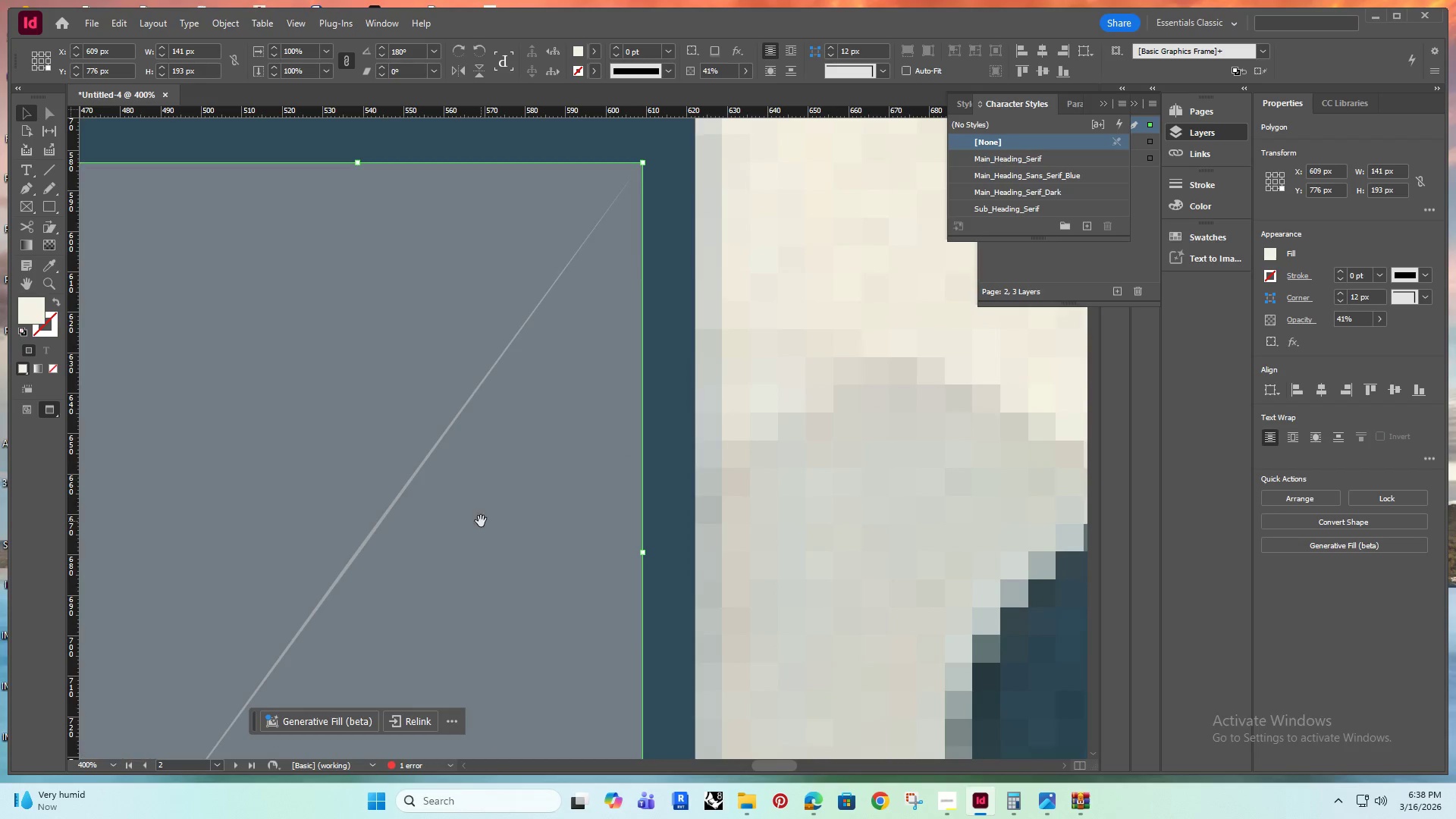 
hold_key(key=Space, duration=10.41)
 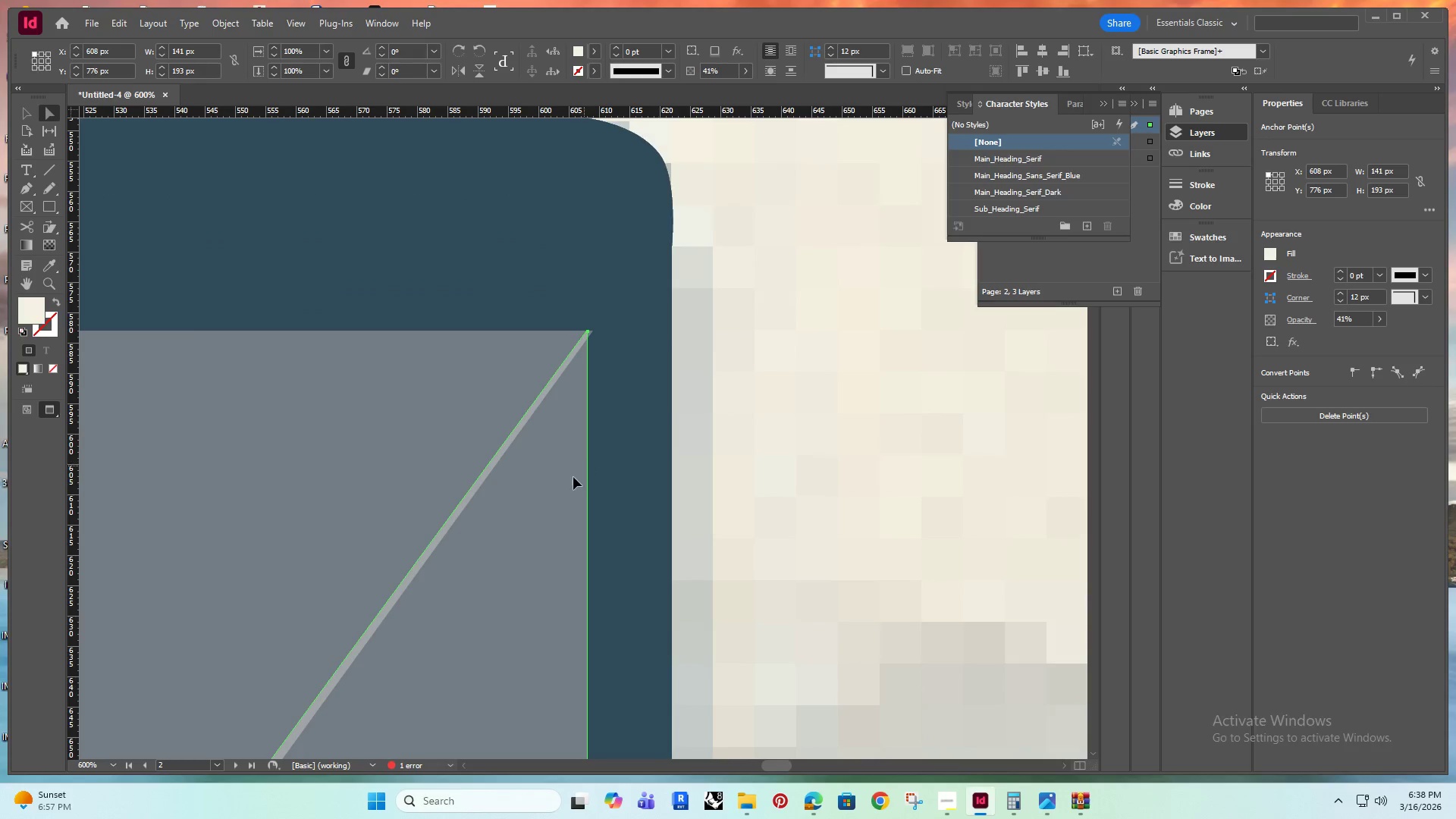 
left_click_drag(start_coordinate=[488, 516], to_coordinate=[514, 535])
 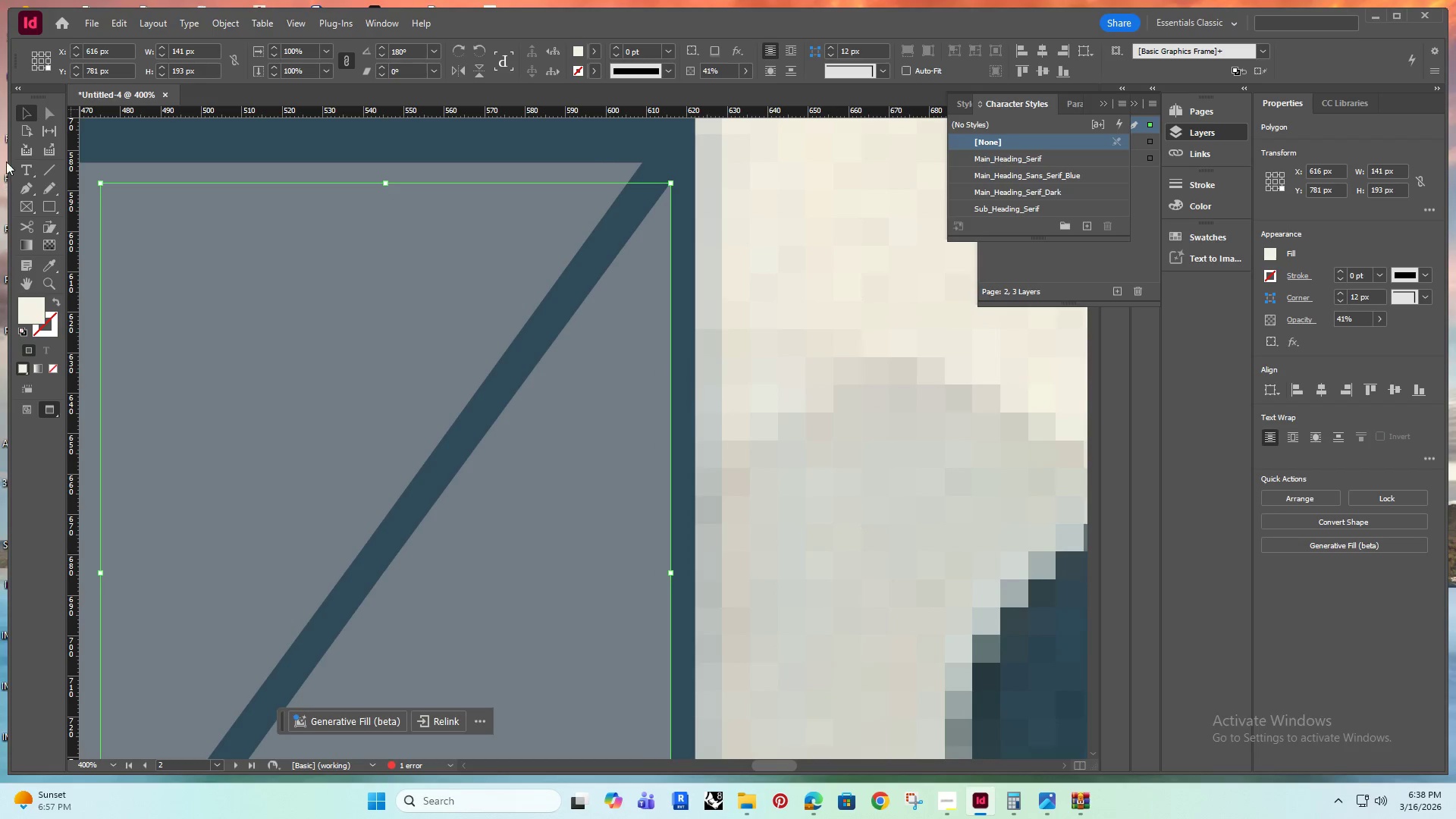 
left_click([48, 111])
 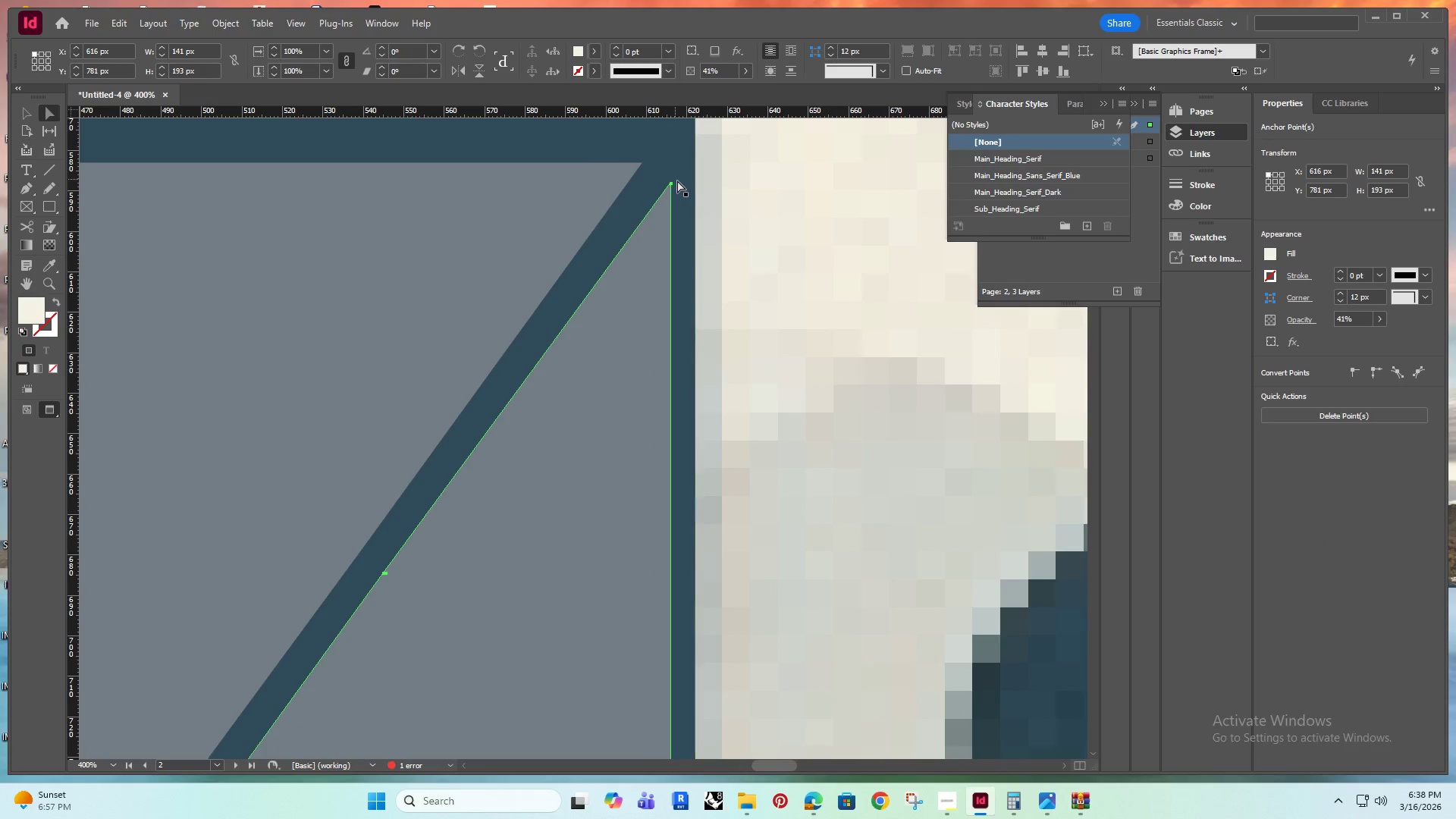 
left_click_drag(start_coordinate=[673, 184], to_coordinate=[653, 172])
 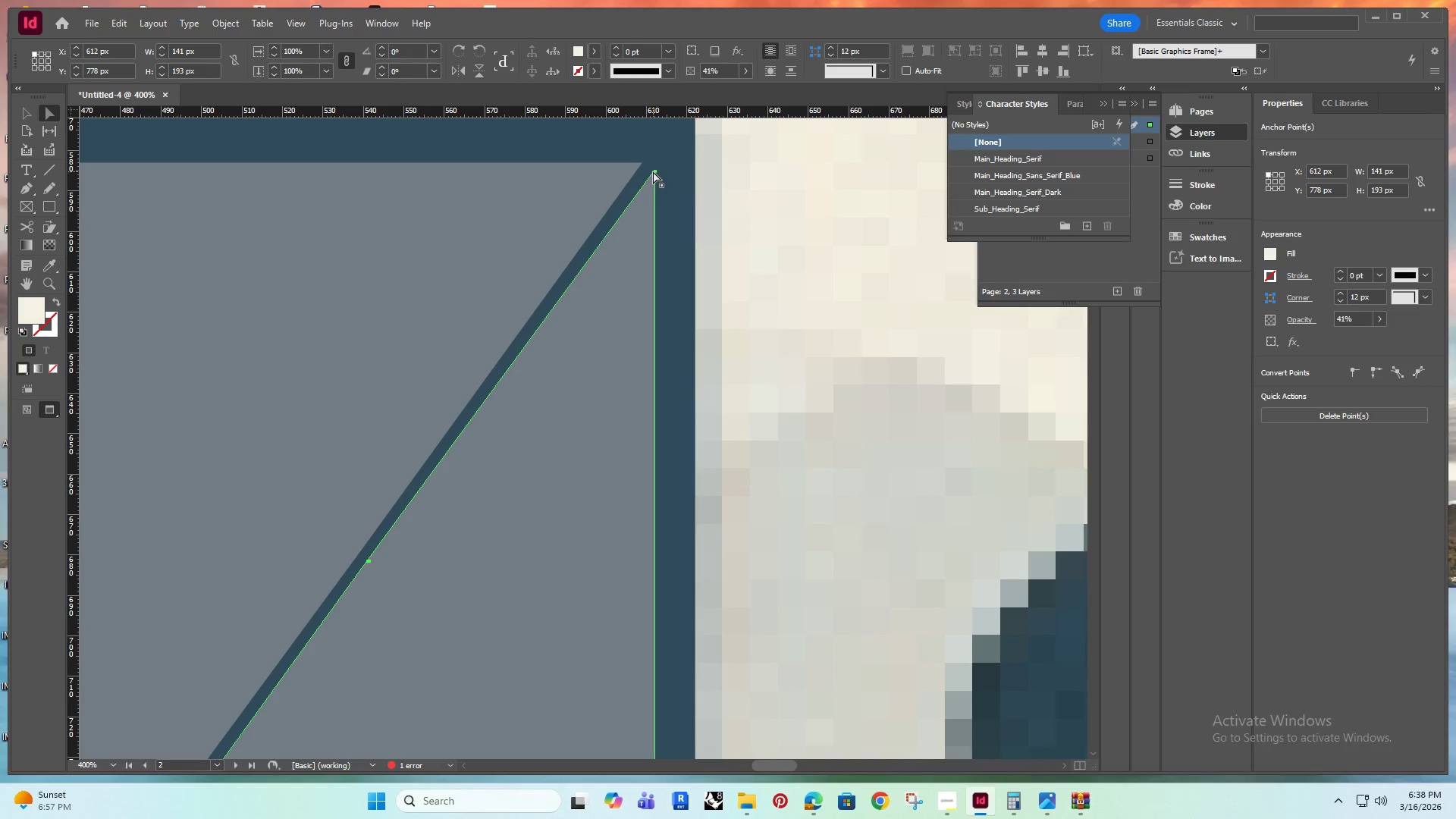 
left_click_drag(start_coordinate=[655, 171], to_coordinate=[639, 162])
 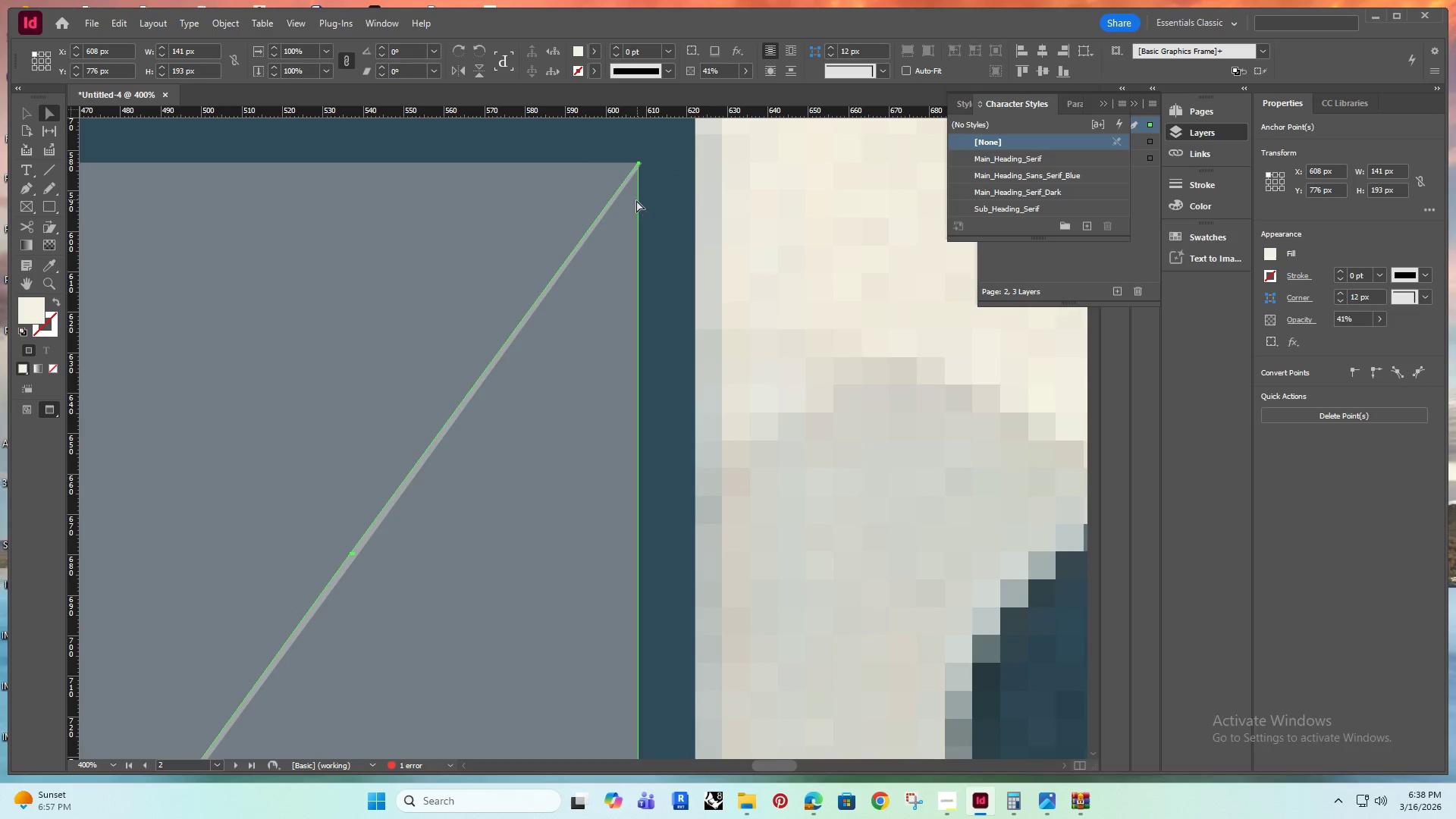 
hold_key(key=AltRight, duration=0.38)
 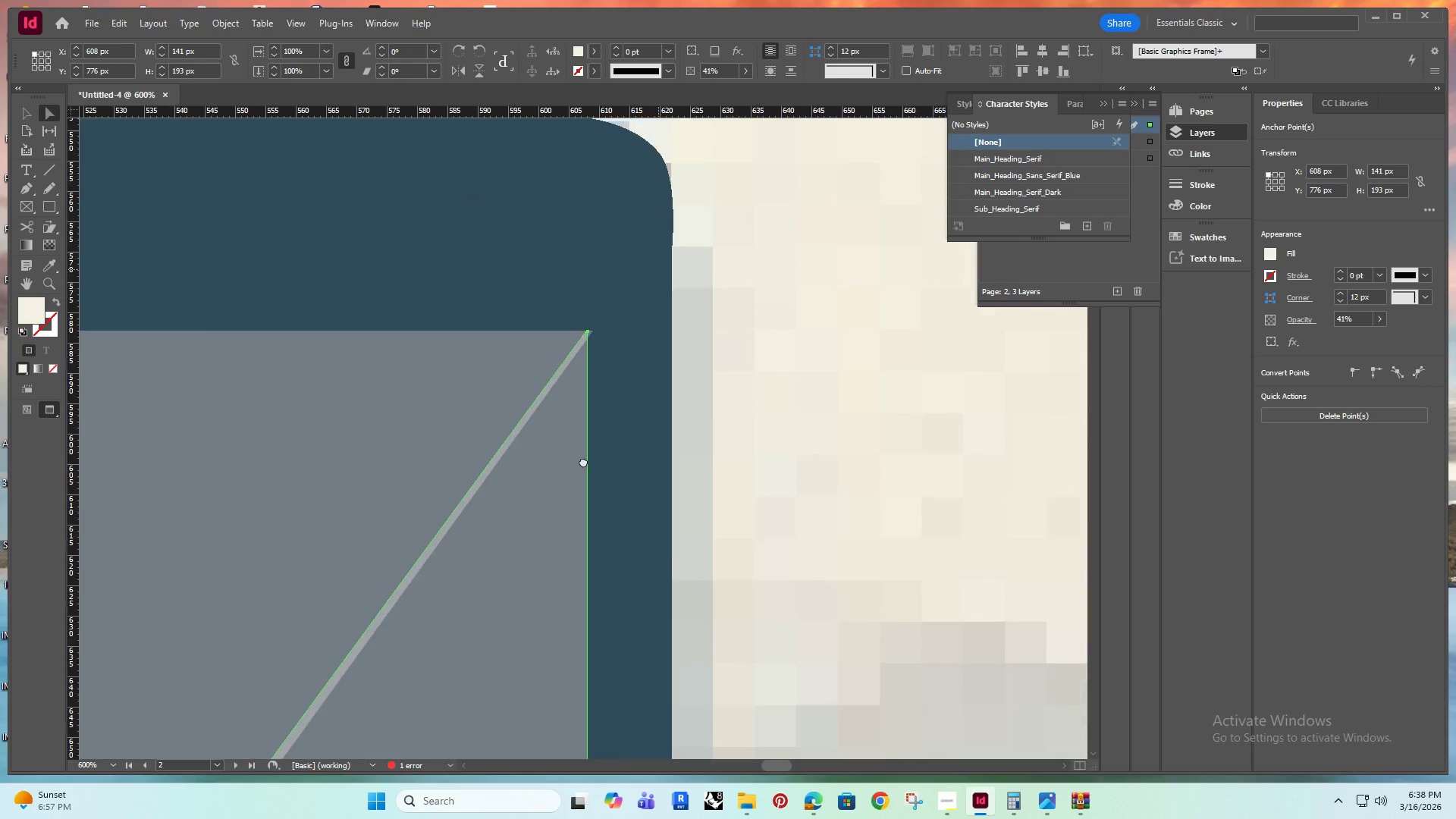 
hold_key(key=Space, duration=0.36)
 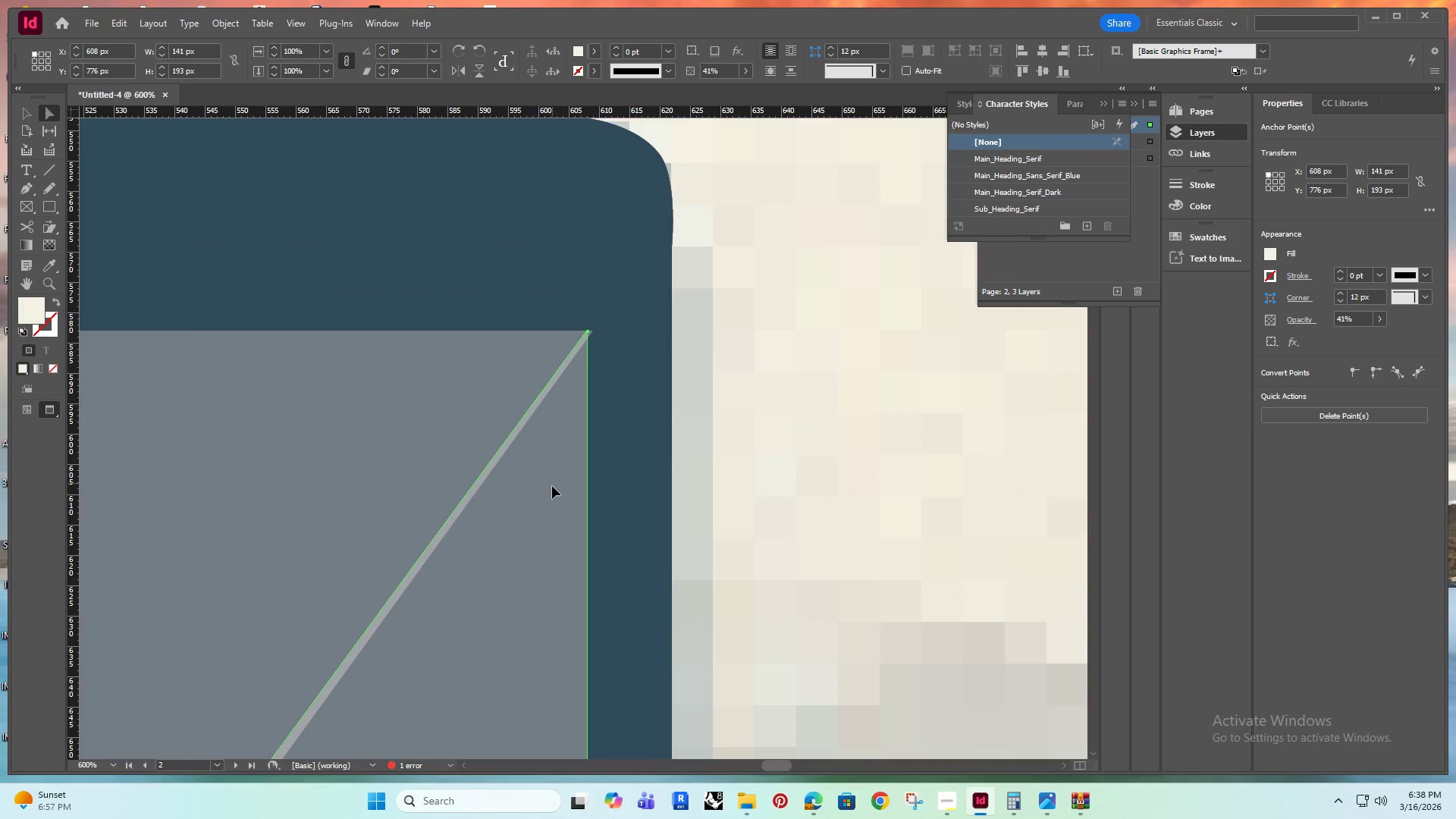 
left_click_drag(start_coordinate=[657, 275], to_coordinate=[583, 461])
 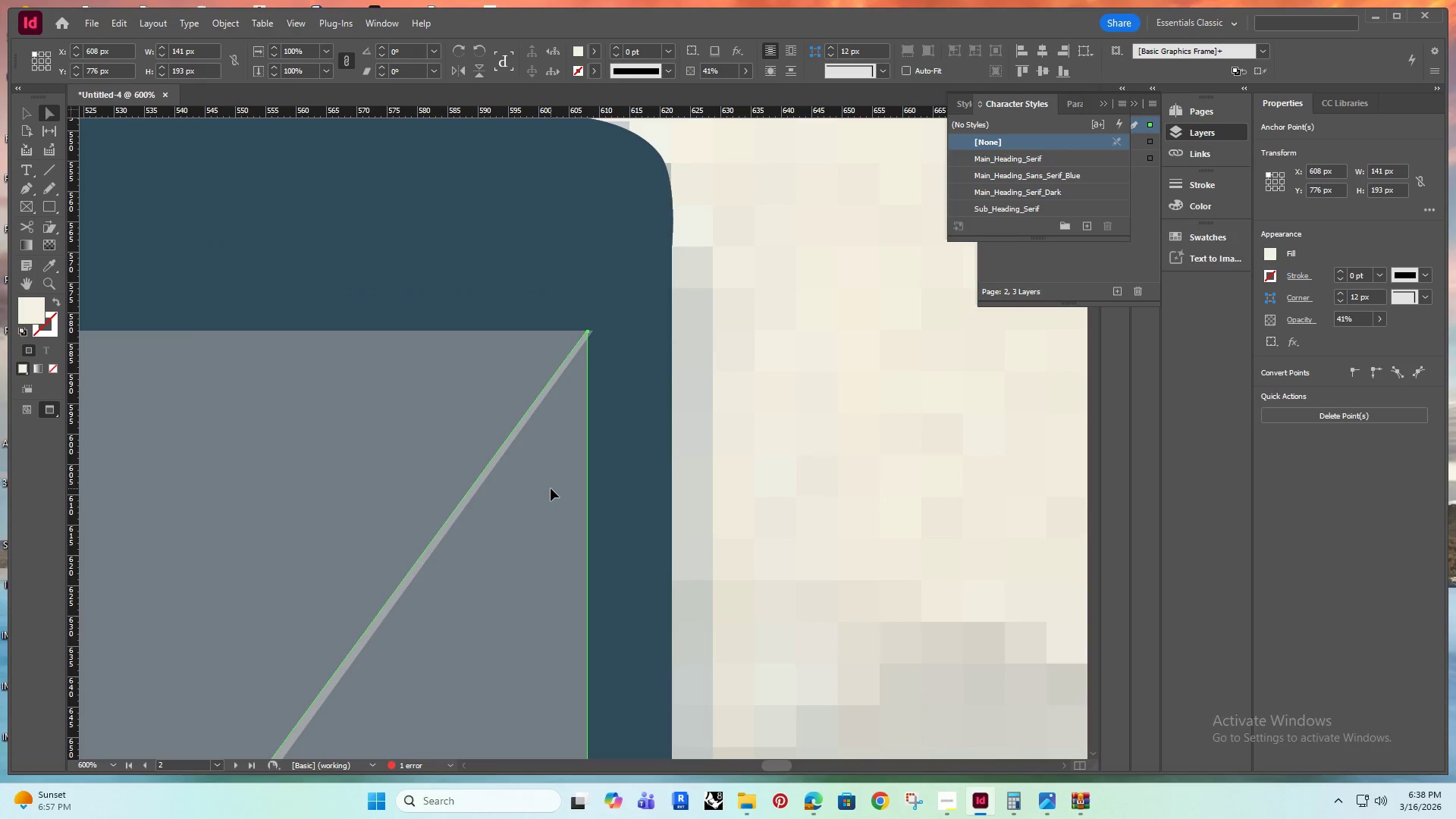 
scroll: coordinate [592, 199], scroll_direction: up, amount: 1.0
 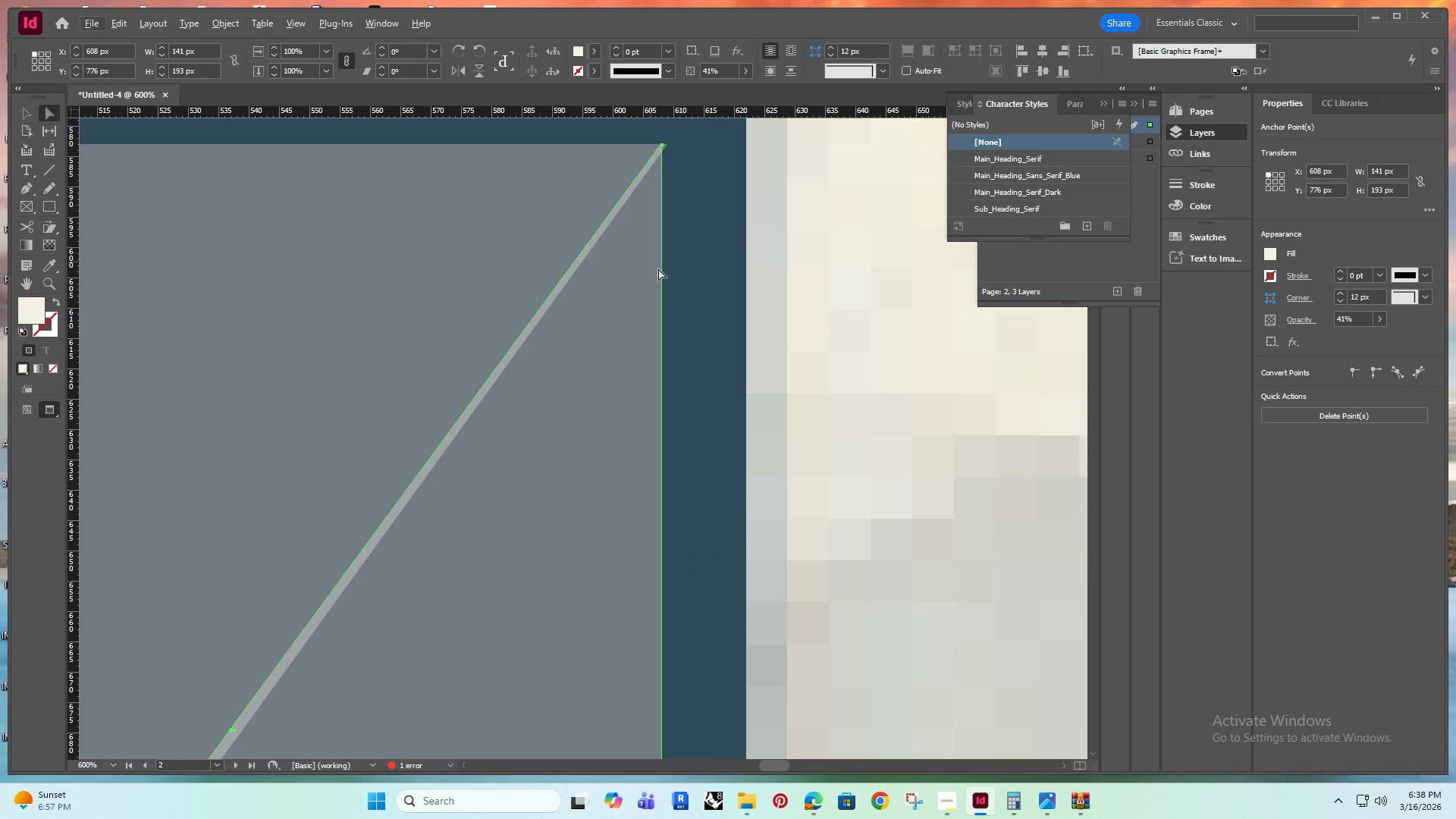 
left_click_drag(start_coordinate=[551, 488], to_coordinate=[571, 506])
 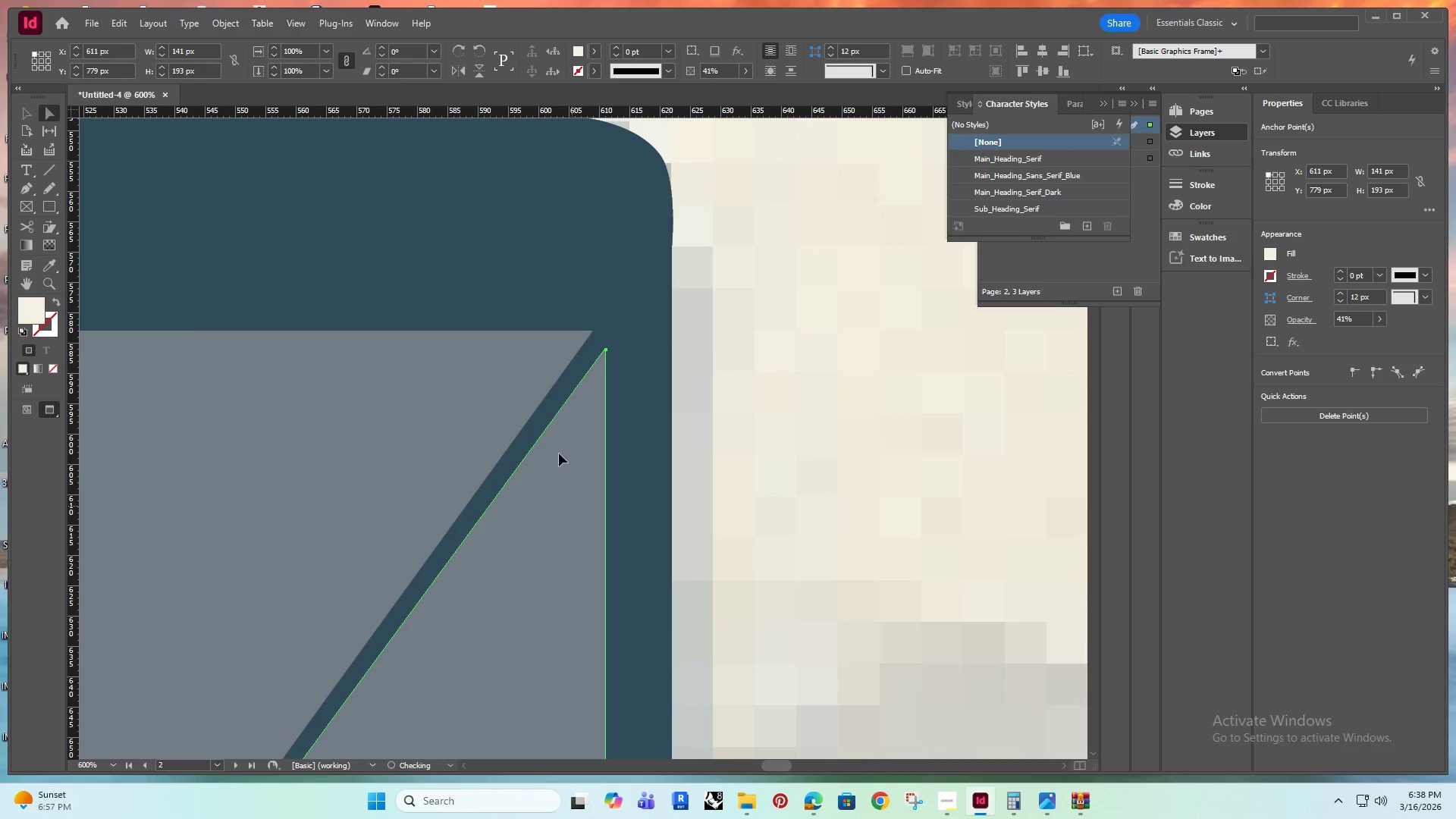 
hold_key(key=AltRight, duration=0.42)
scroll: coordinate [613, 336], scroll_direction: up, amount: 3.0
 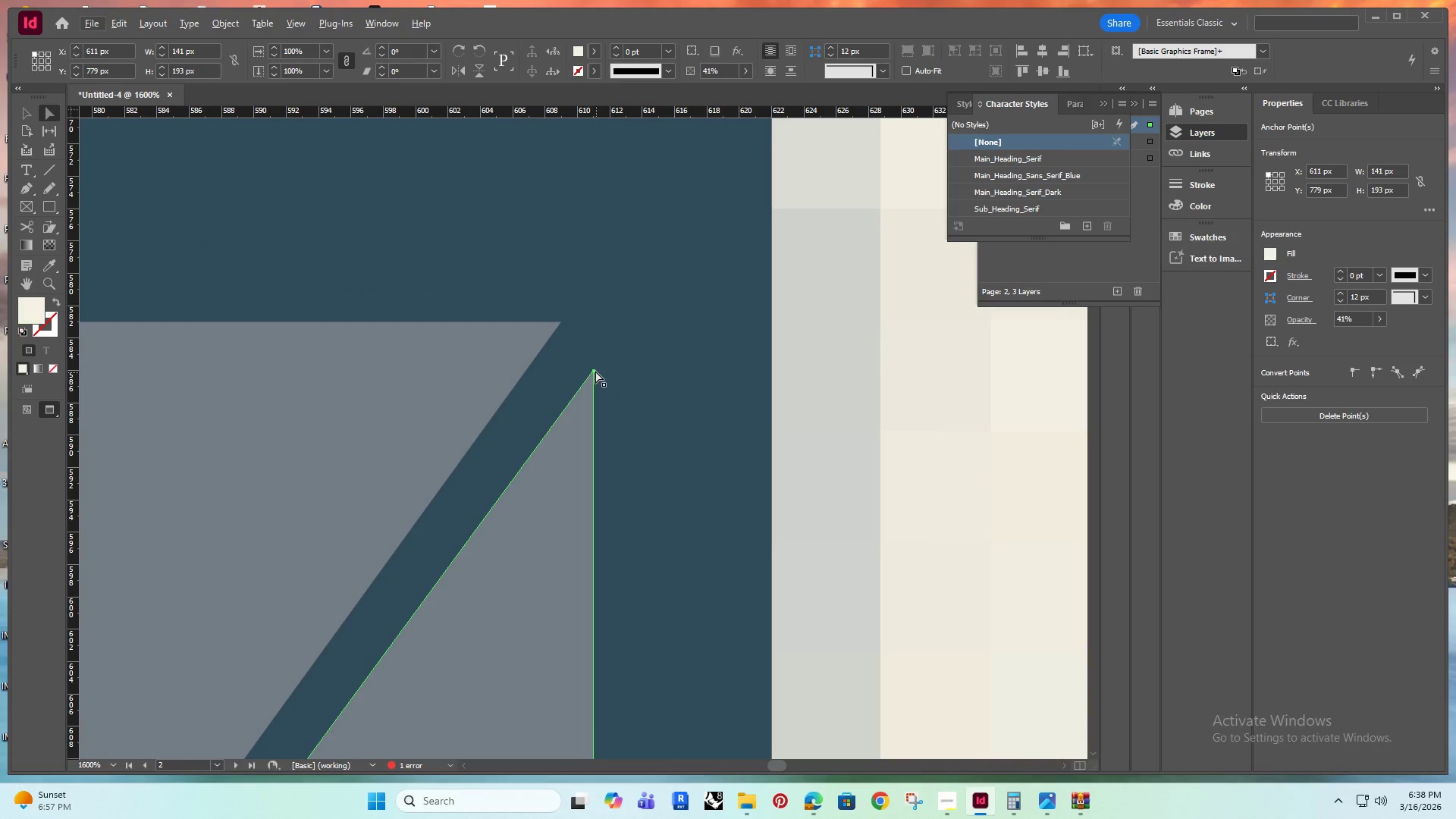 
left_click_drag(start_coordinate=[595, 370], to_coordinate=[550, 340])
 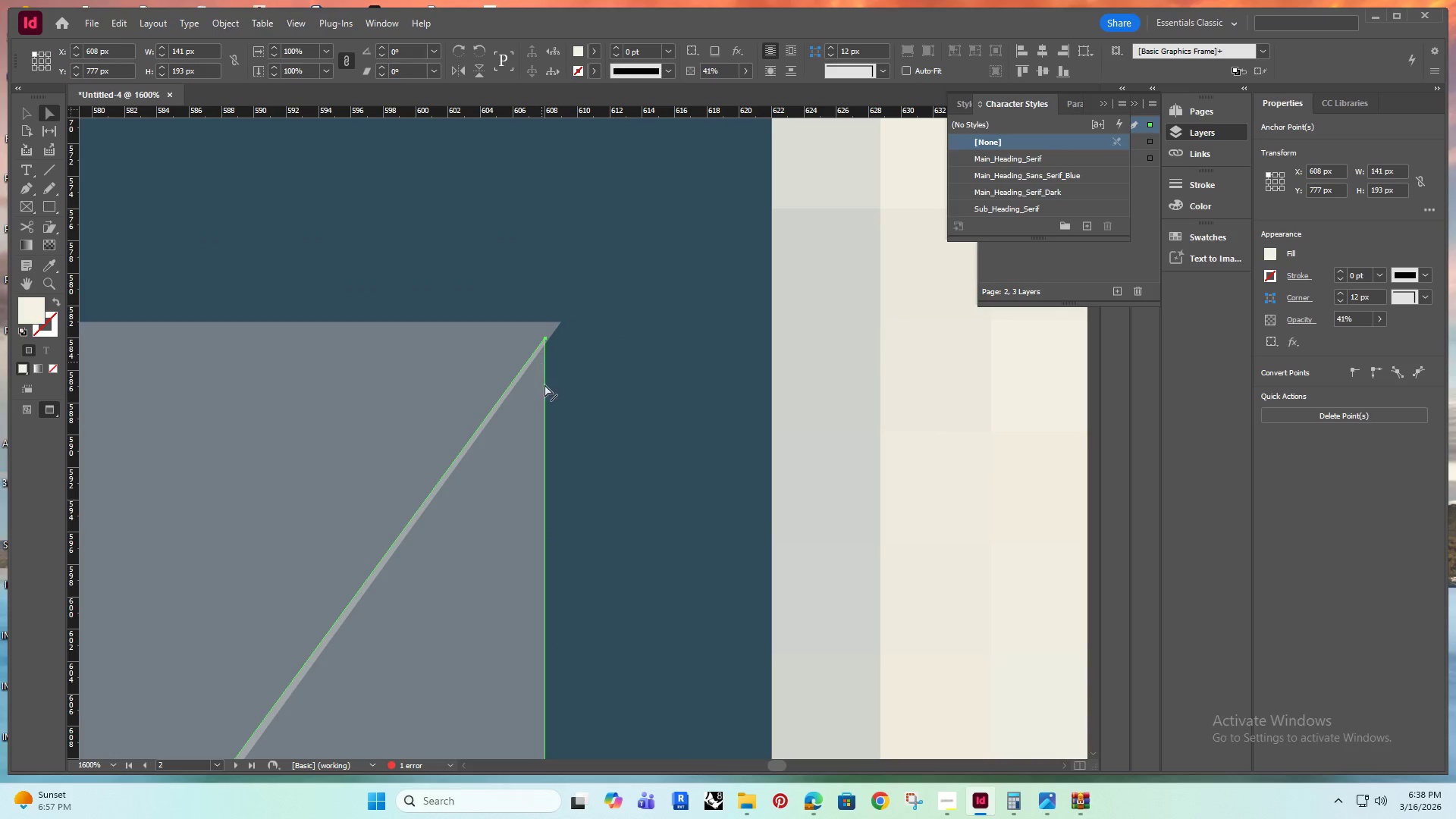 
left_click_drag(start_coordinate=[520, 411], to_coordinate=[572, 450])
 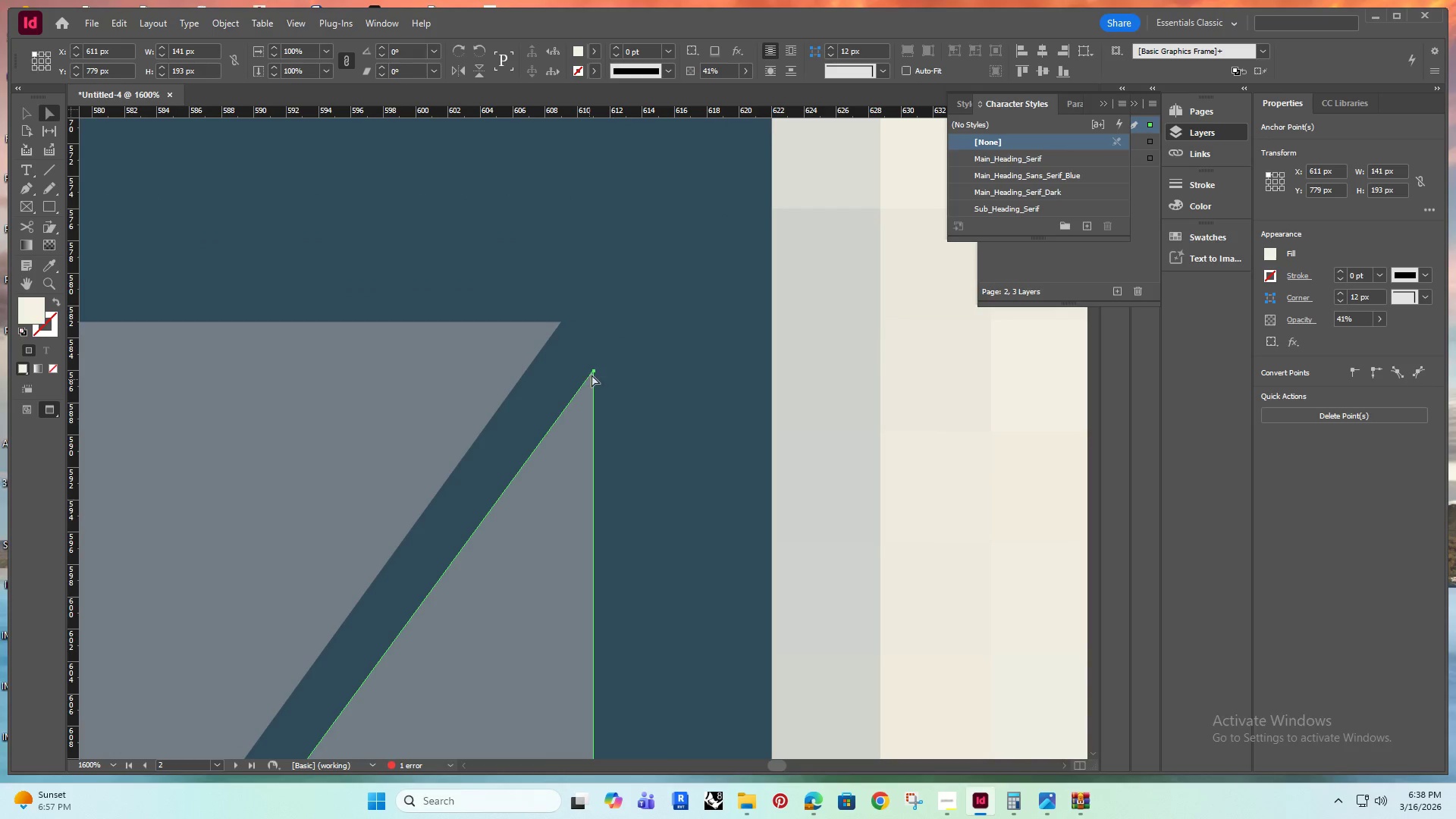 
left_click([594, 372])
 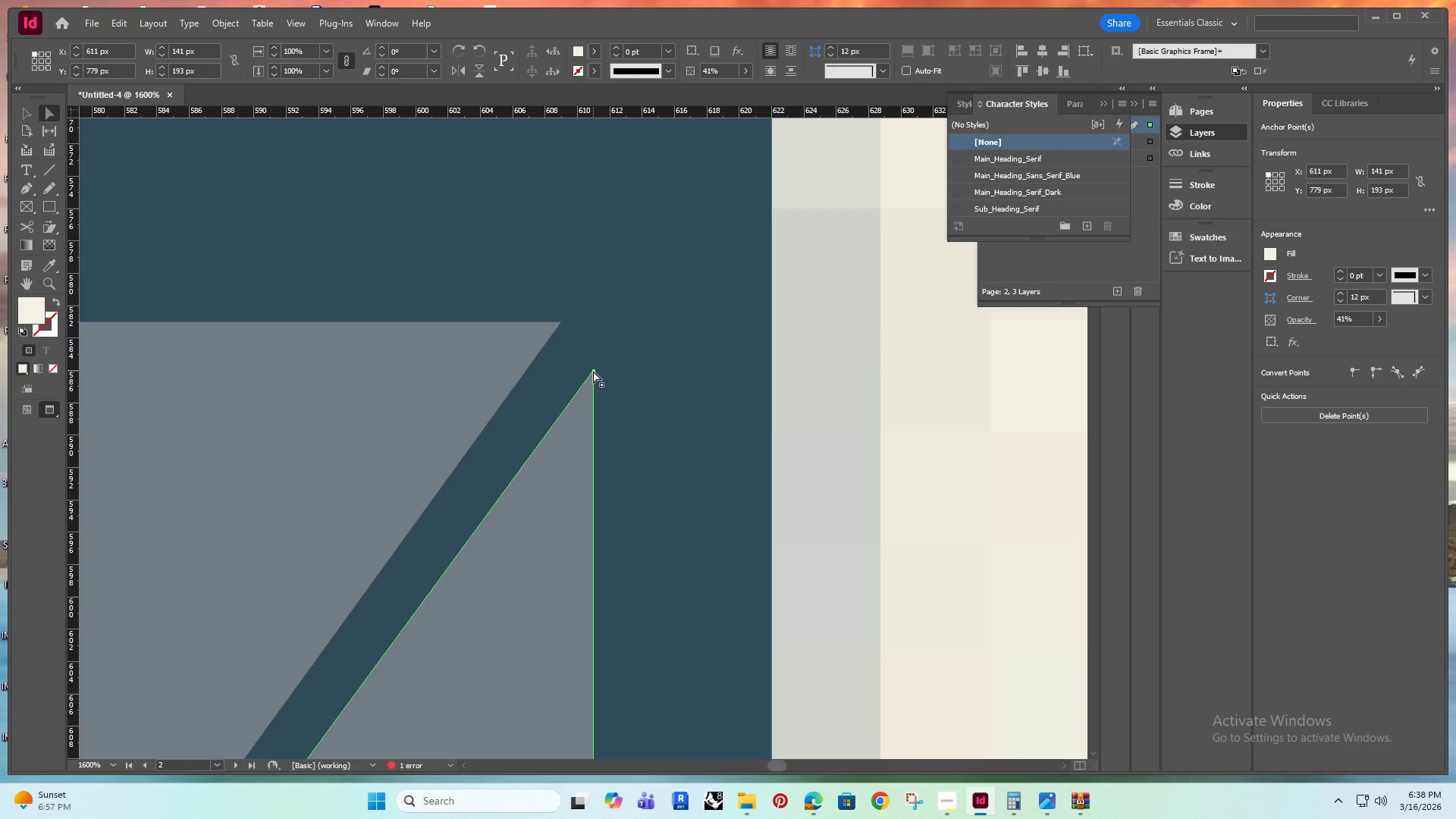 
left_click([593, 371])
 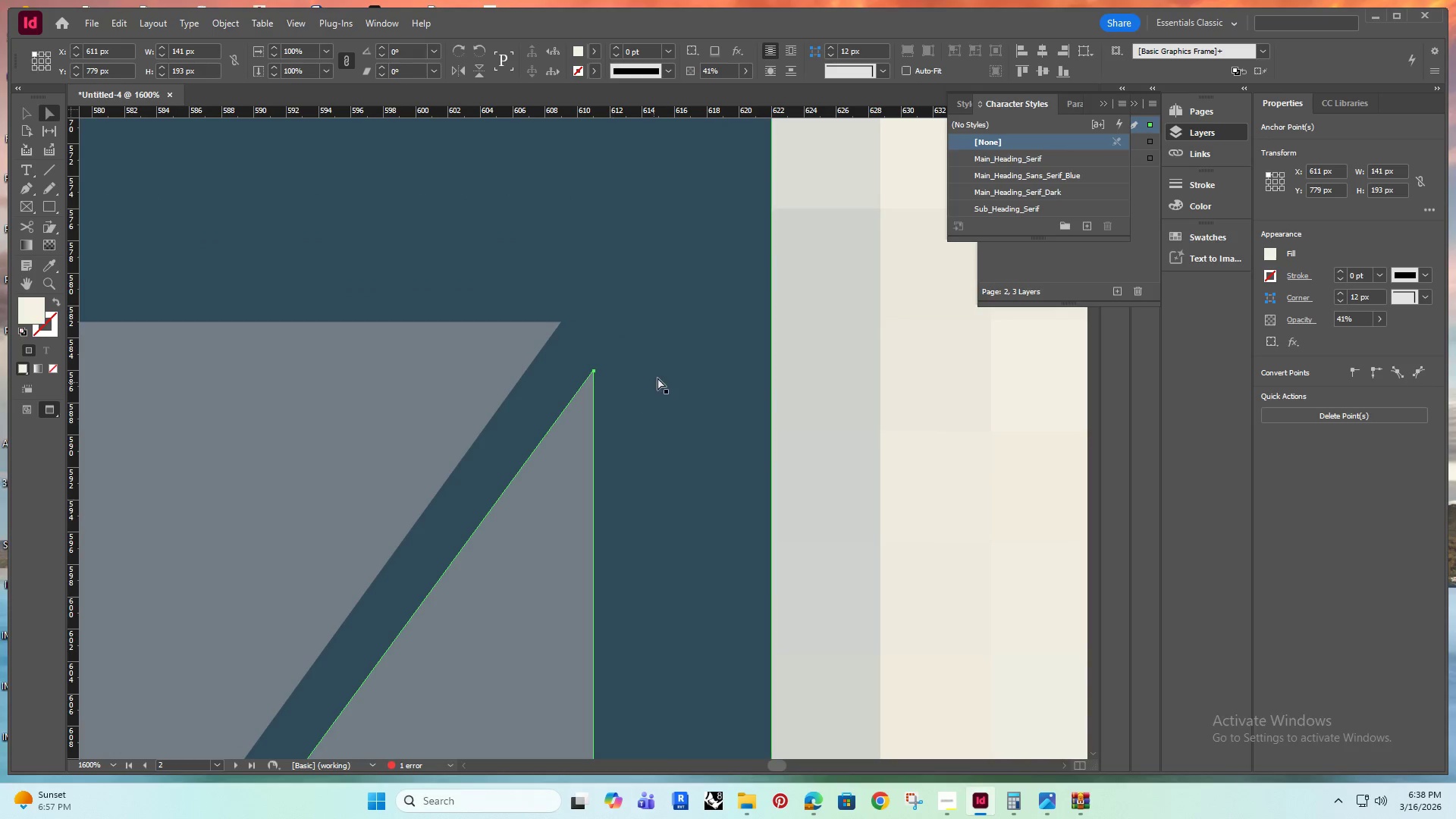 
double_click([660, 375])
 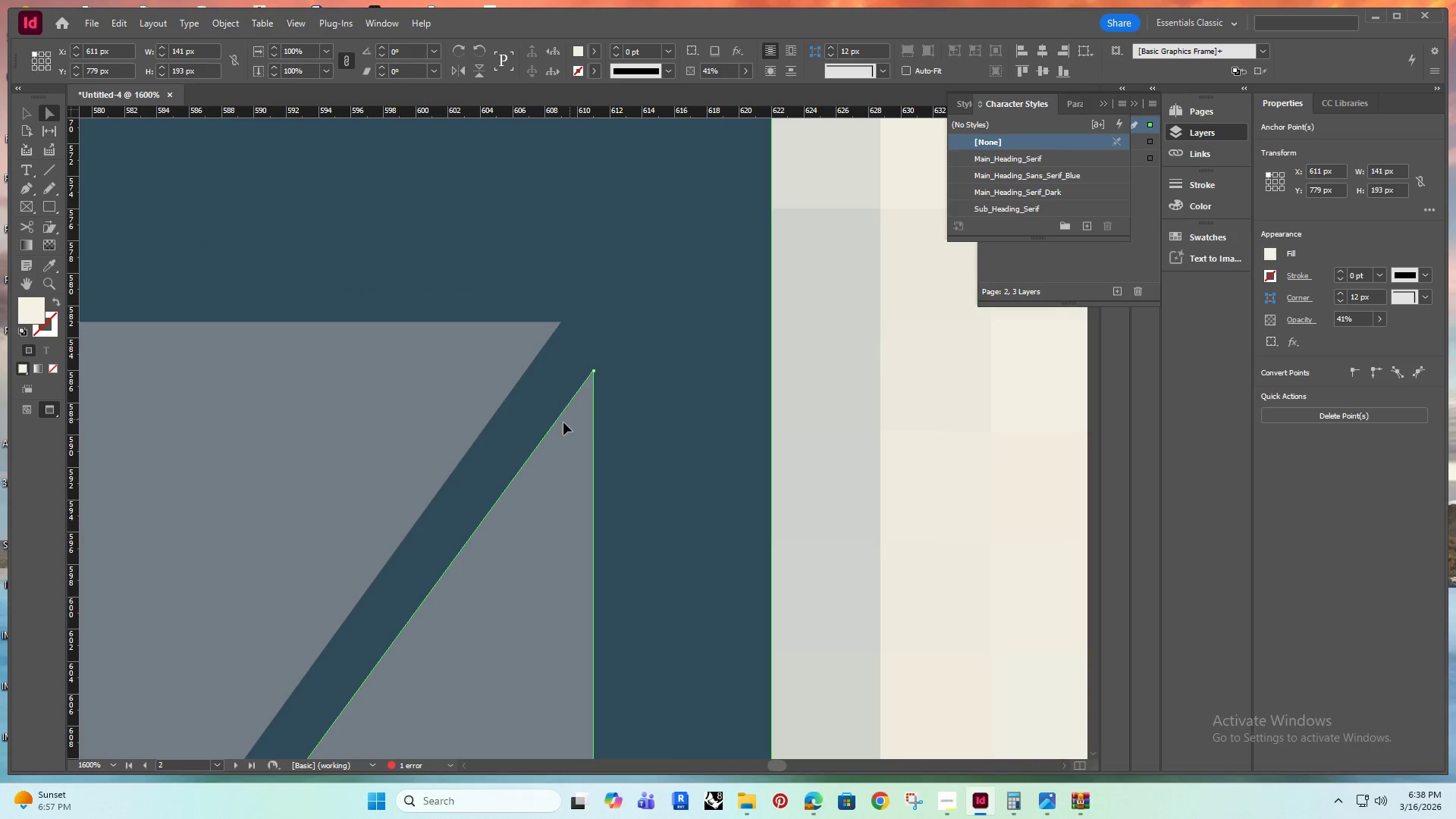 
triple_click([554, 431])
 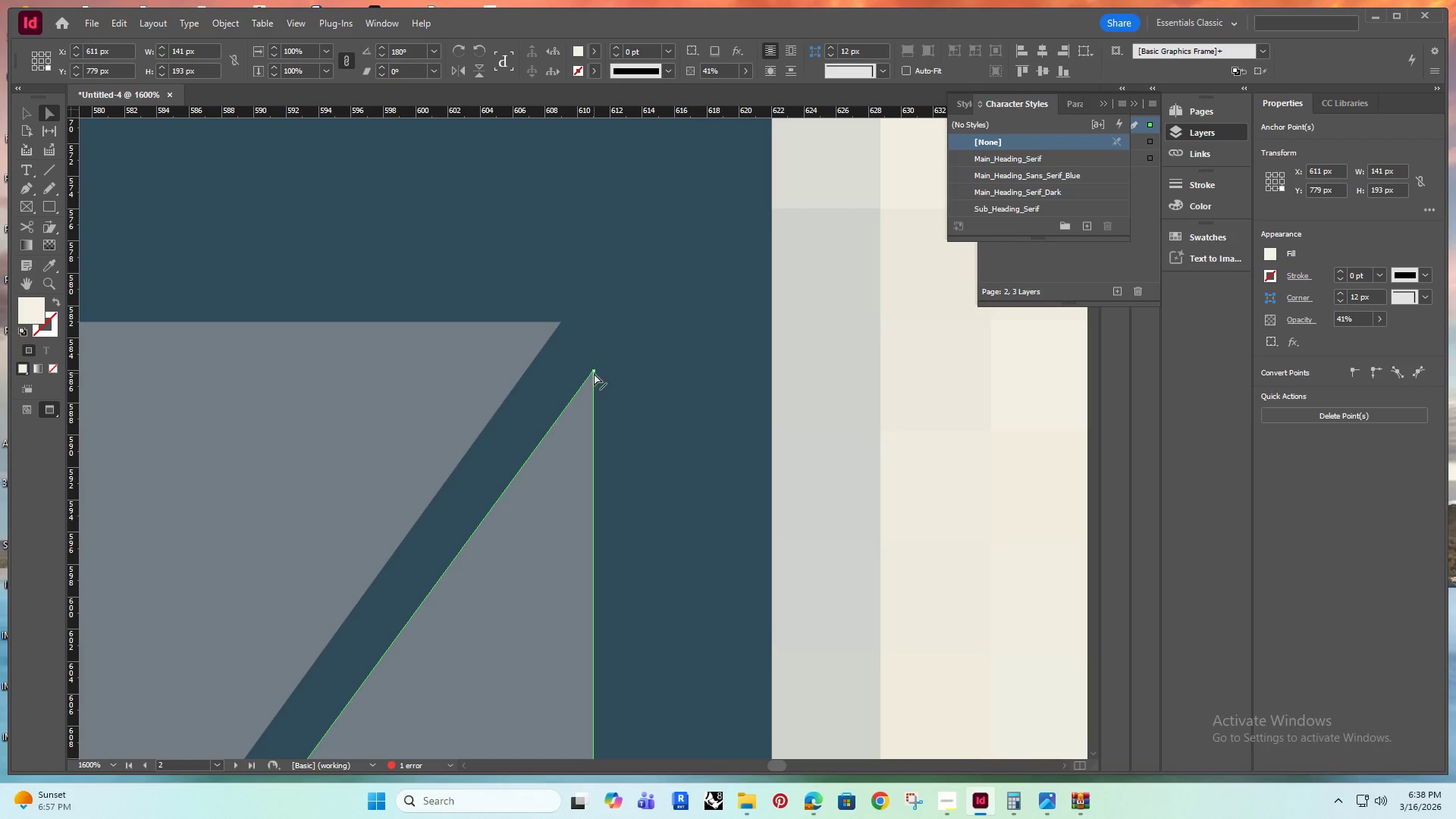 
left_click_drag(start_coordinate=[595, 369], to_coordinate=[567, 328])
 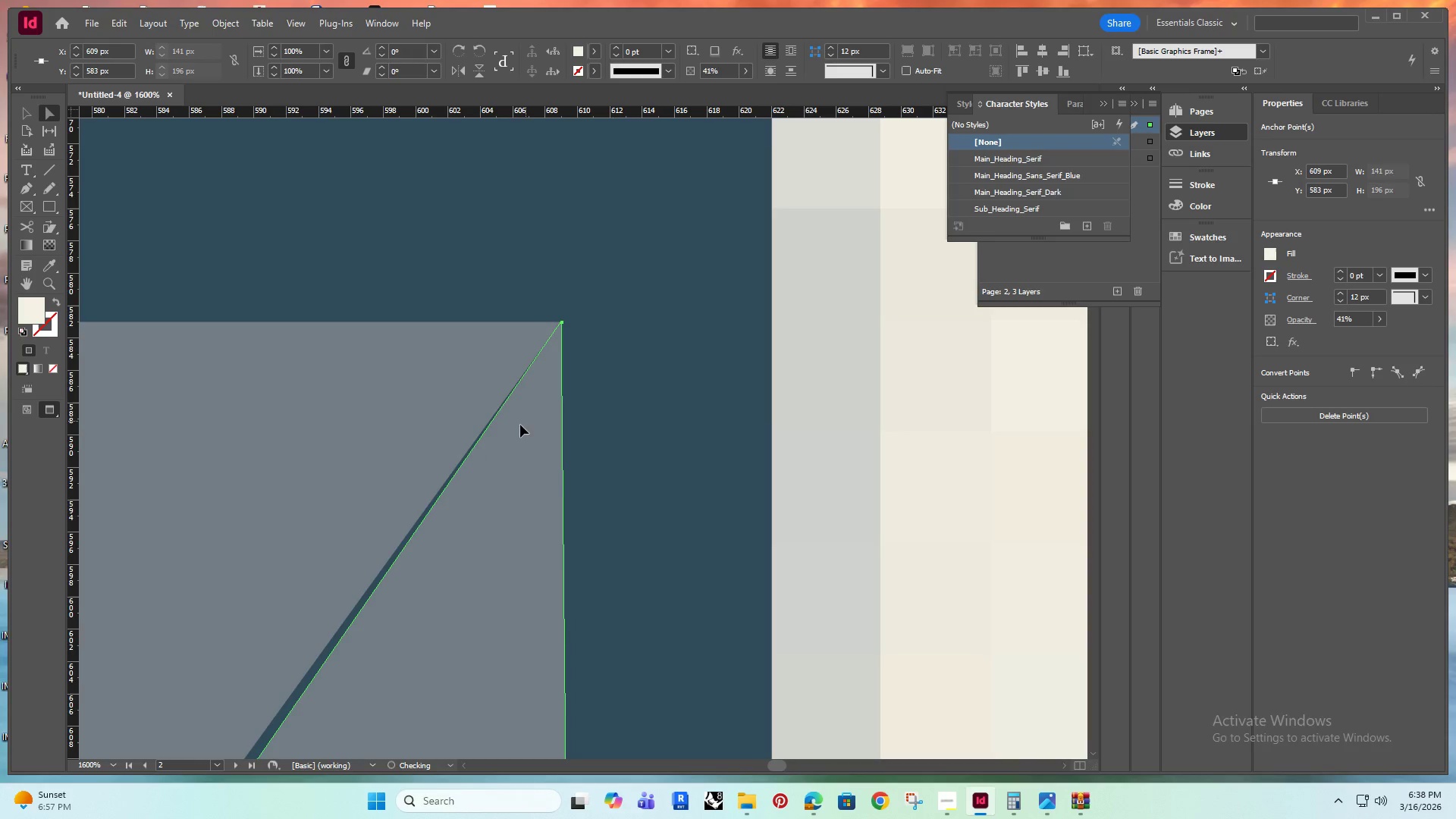 
hold_key(key=AltRight, duration=0.75)
 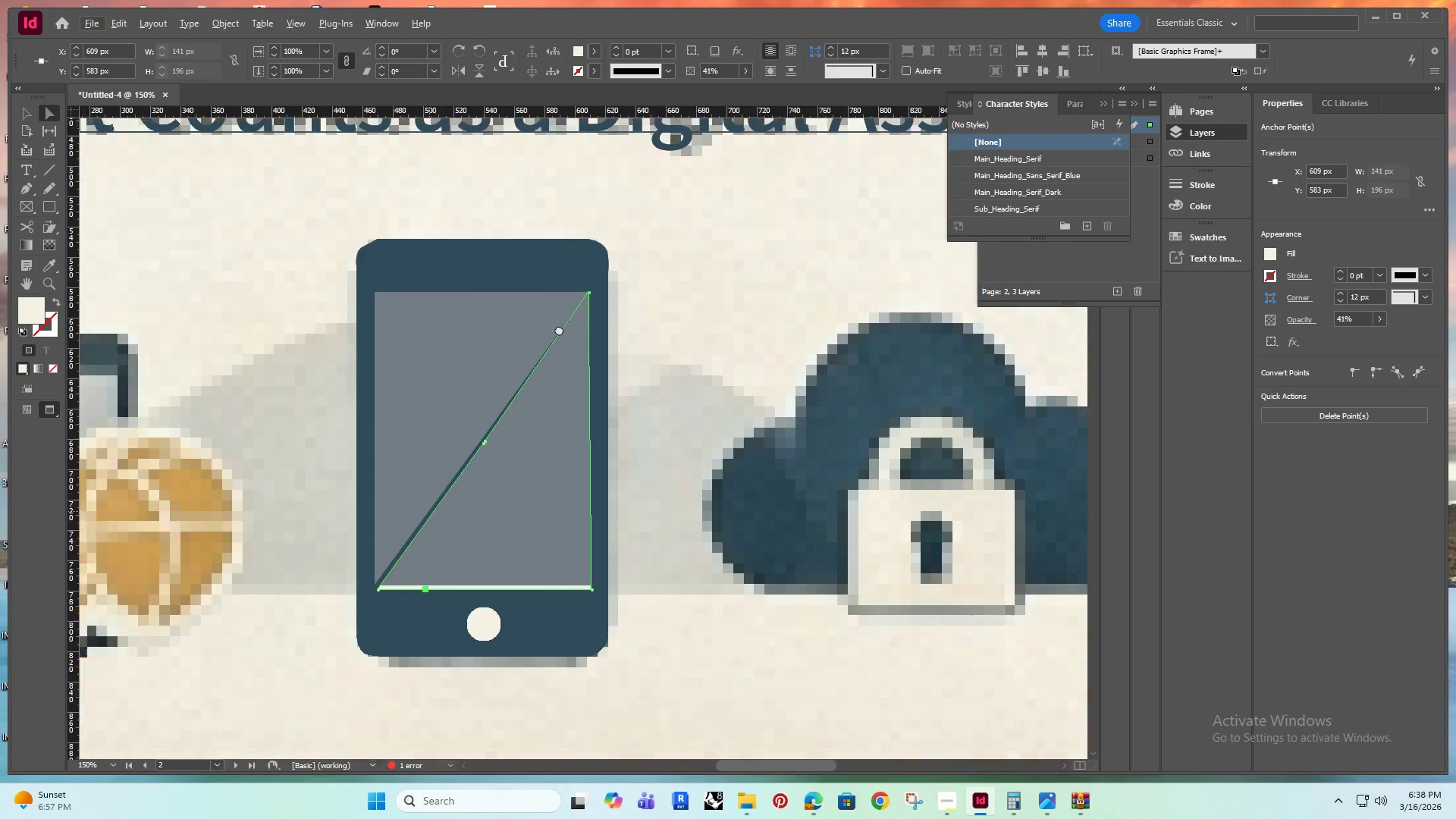 
hold_key(key=Space, duration=0.56)
 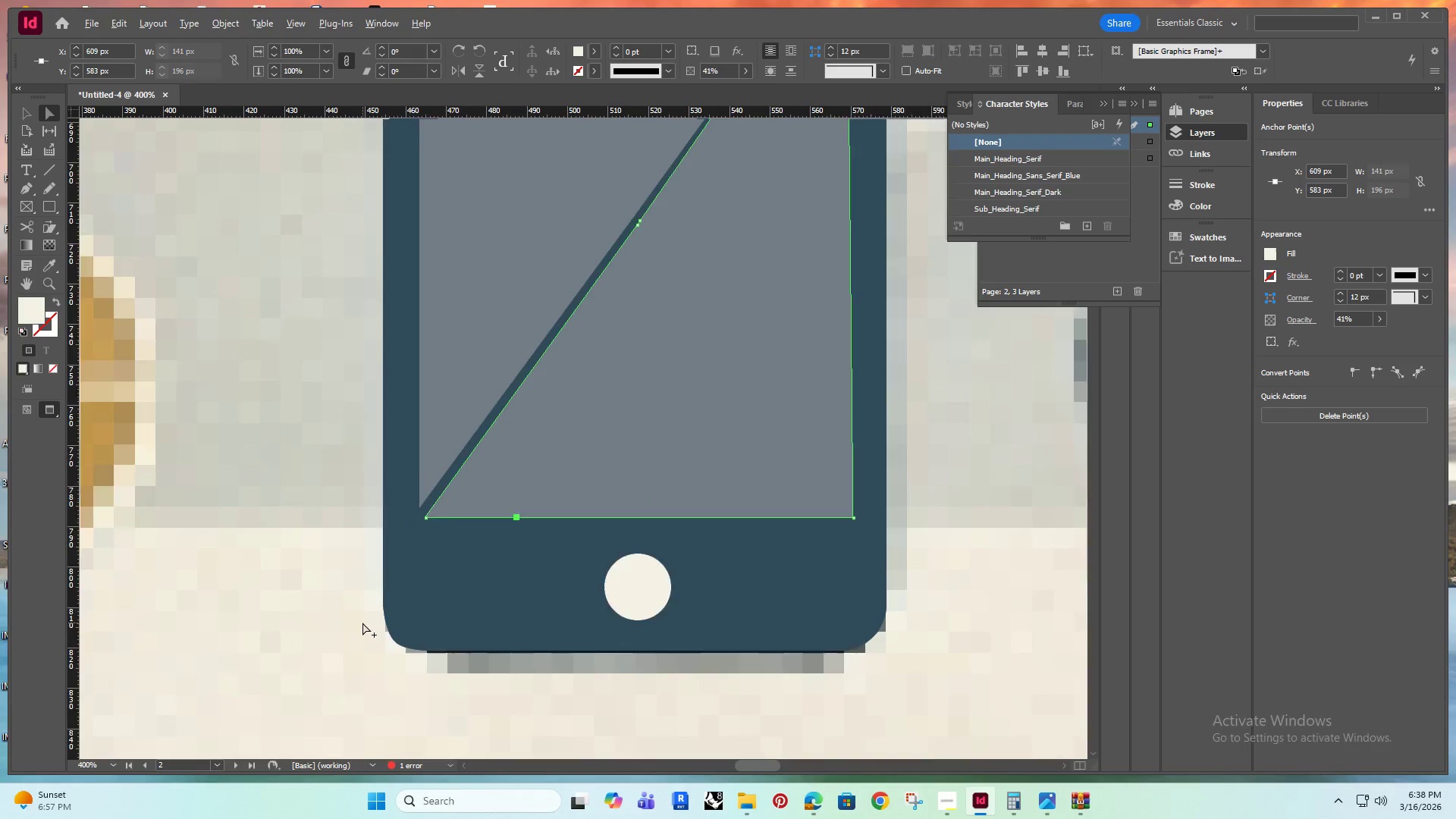 
left_click_drag(start_coordinate=[428, 516], to_coordinate=[563, 325])
 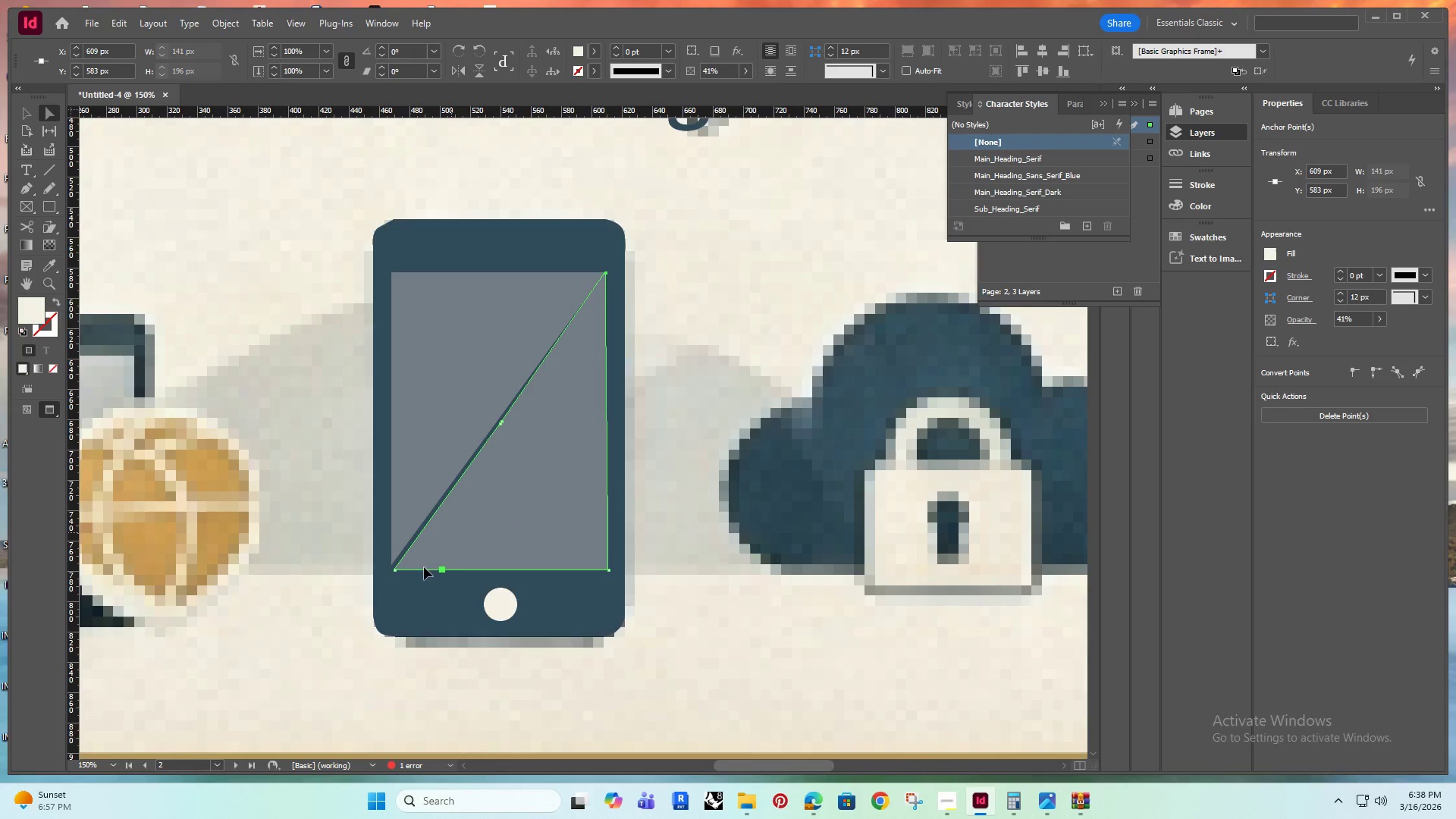 
scroll: coordinate [437, 503], scroll_direction: down, amount: 7.0
 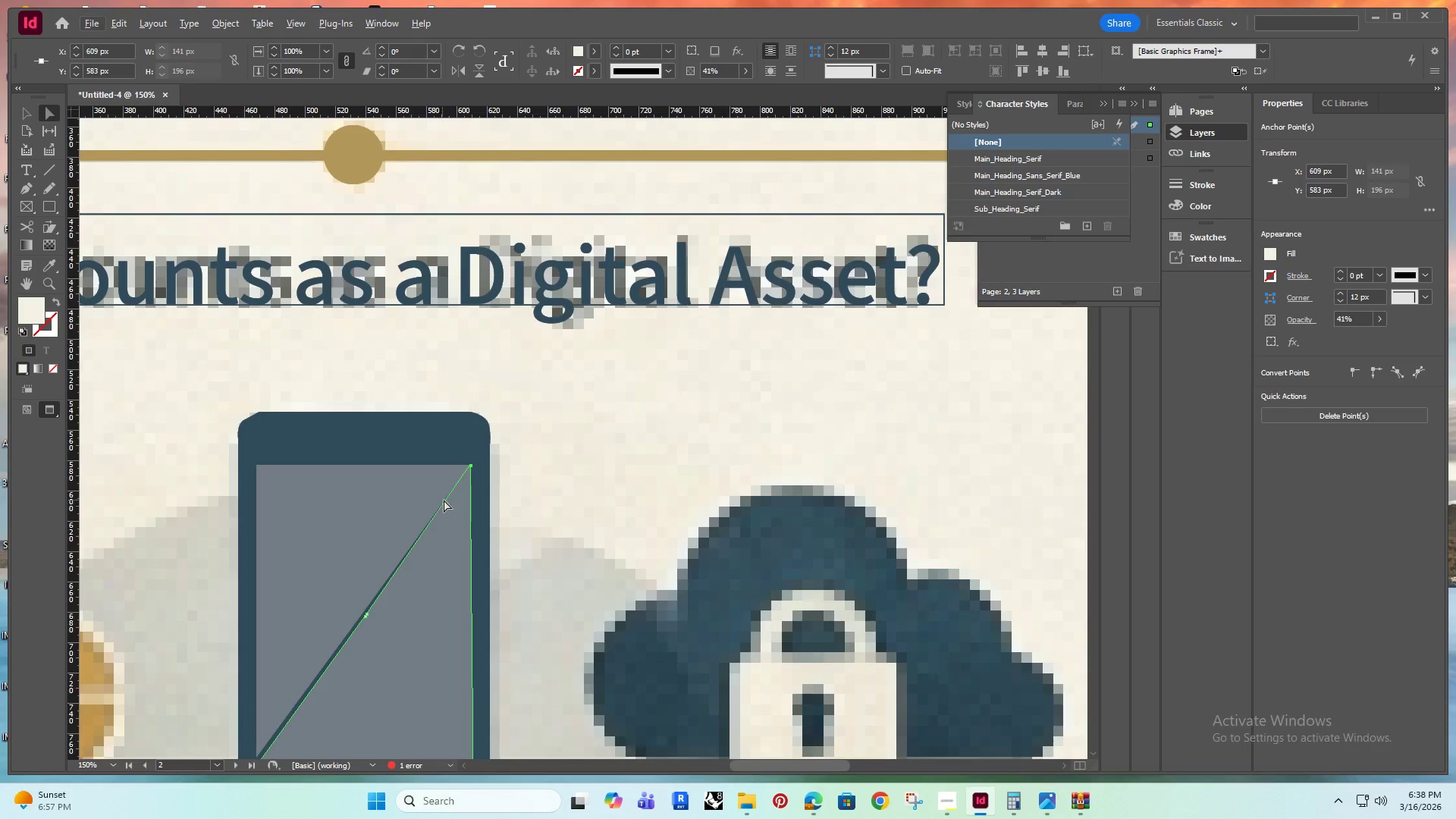 
hold_key(key=AltRight, duration=0.88)
scroll: coordinate [467, 489], scroll_direction: up, amount: 5.0
 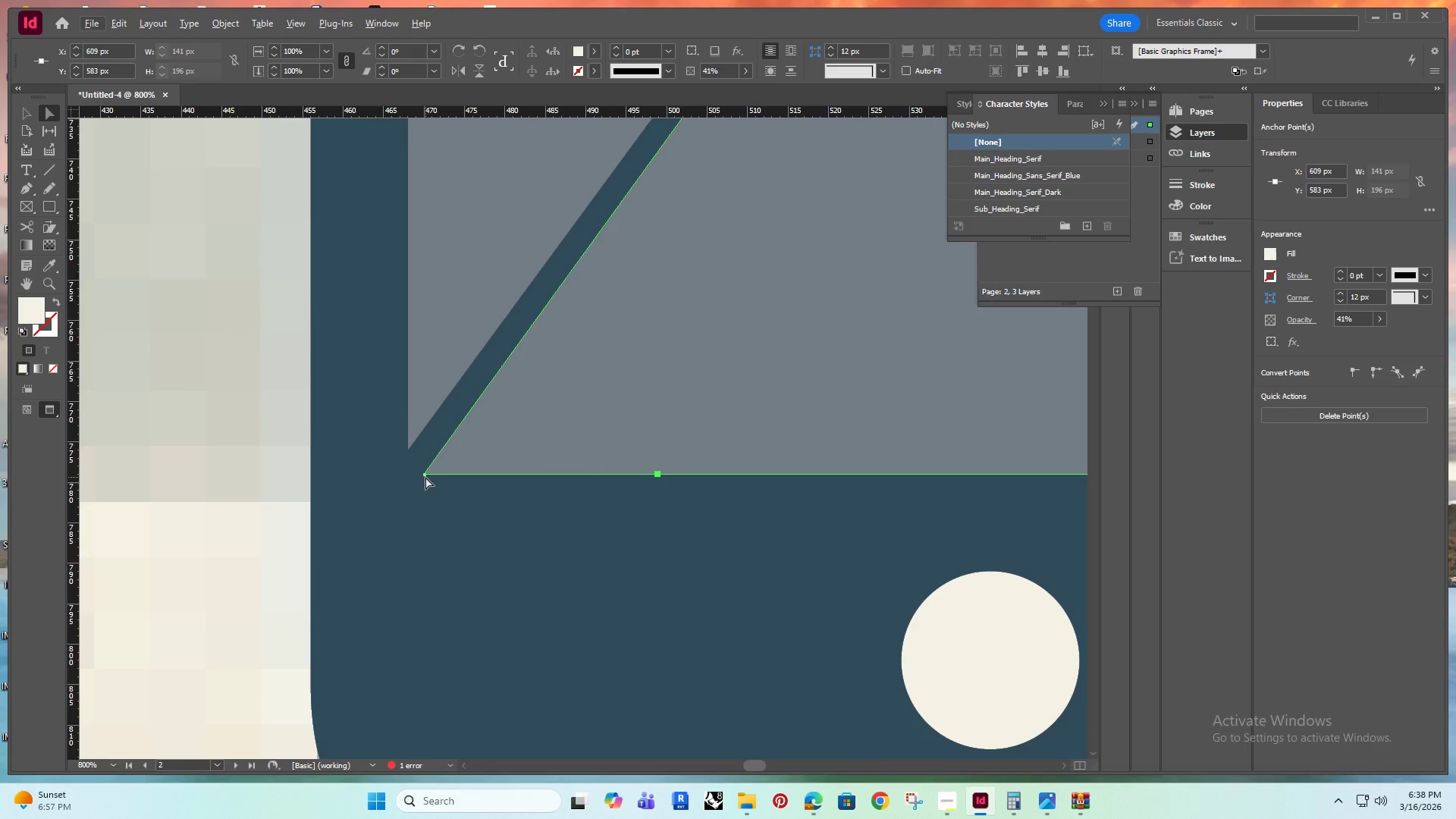 
hold_key(key=AltRight, duration=0.47)
scroll: coordinate [425, 480], scroll_direction: up, amount: 2.0
 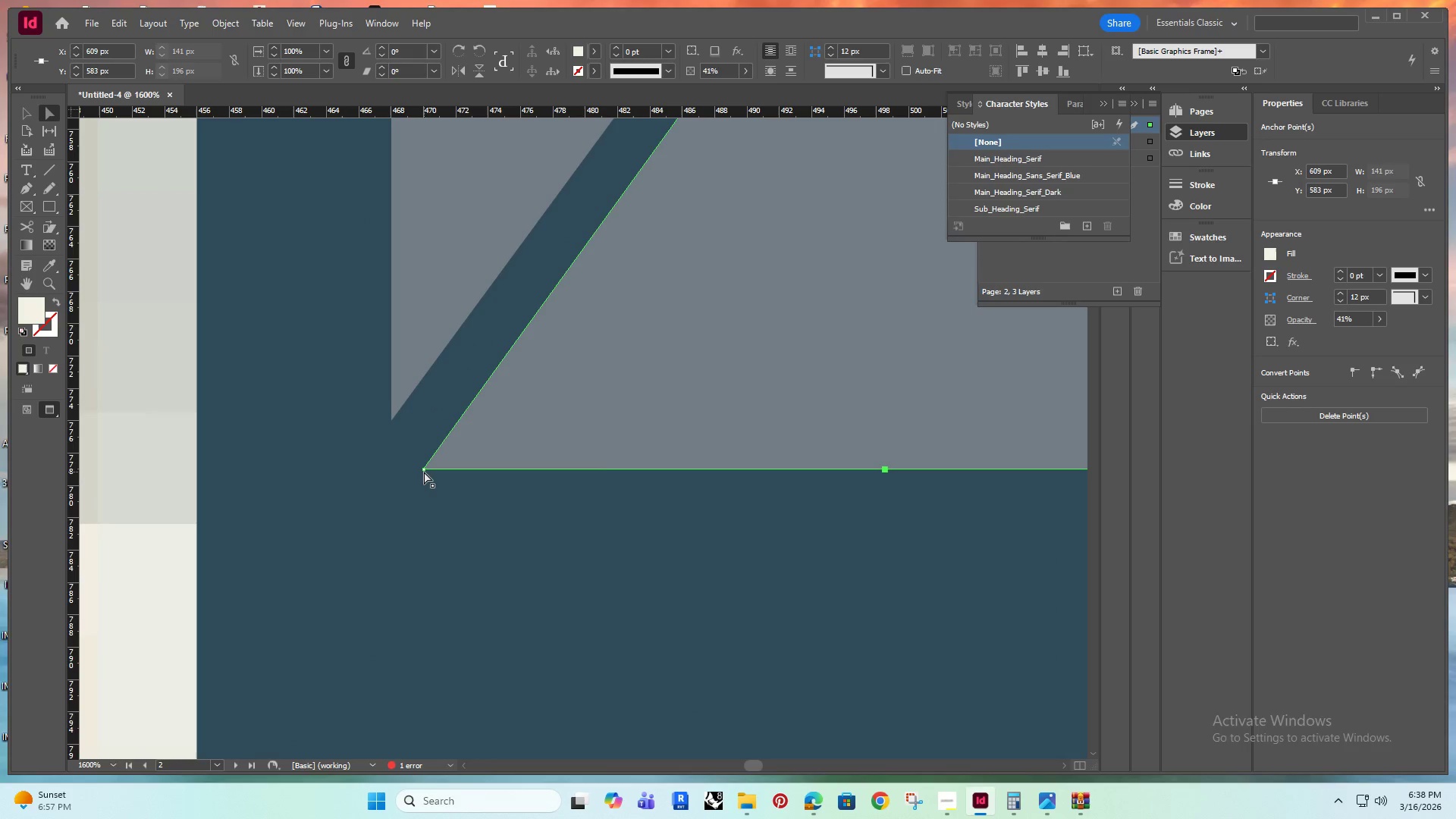 
left_click_drag(start_coordinate=[425, 472], to_coordinate=[396, 422])
 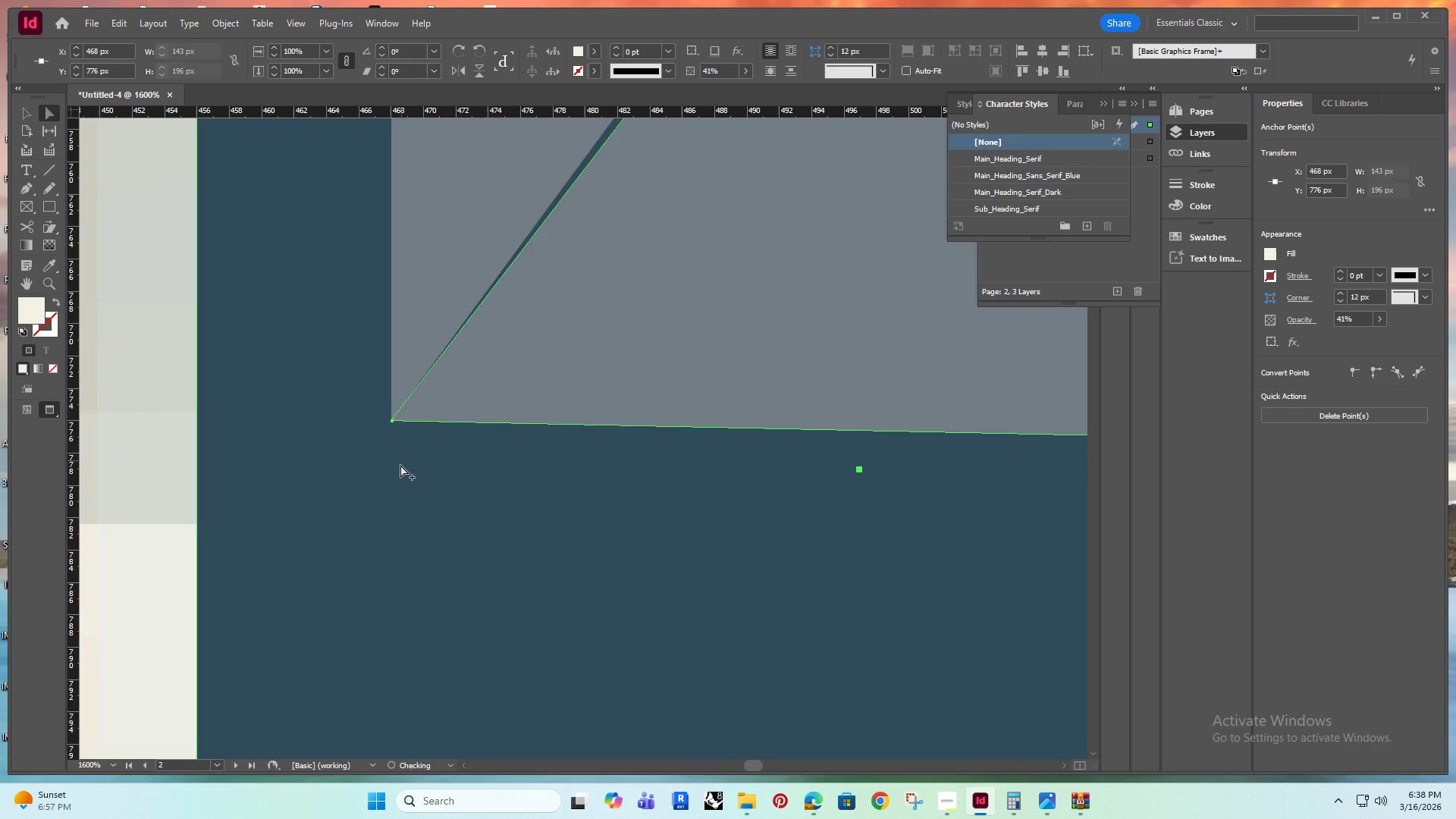 
hold_key(key=AltRight, duration=0.91)
scroll: coordinate [409, 470], scroll_direction: down, amount: 7.0
 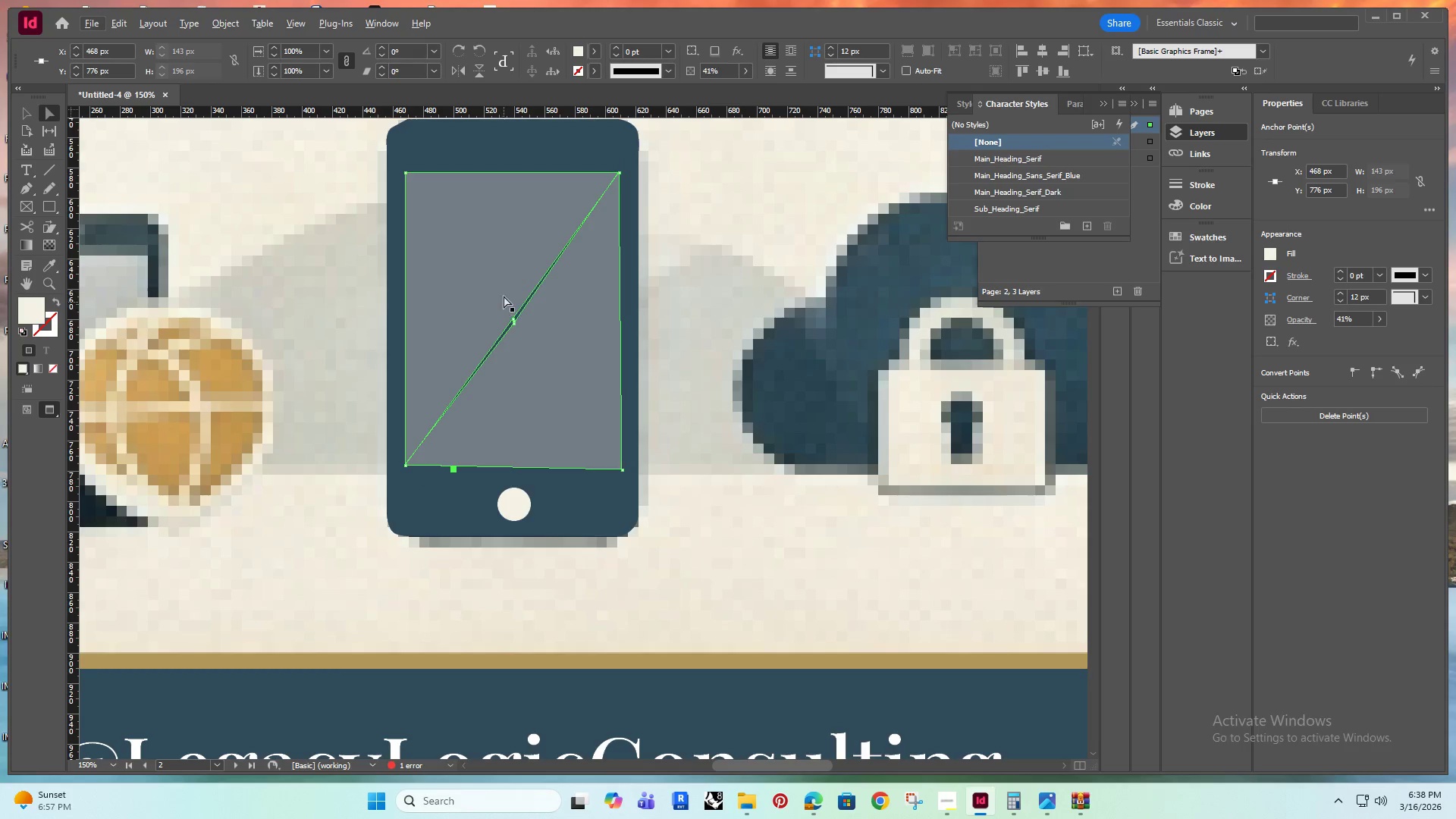 
hold_key(key=AltRight, duration=1.05)
scroll: coordinate [491, 430], scroll_direction: up, amount: 9.0
 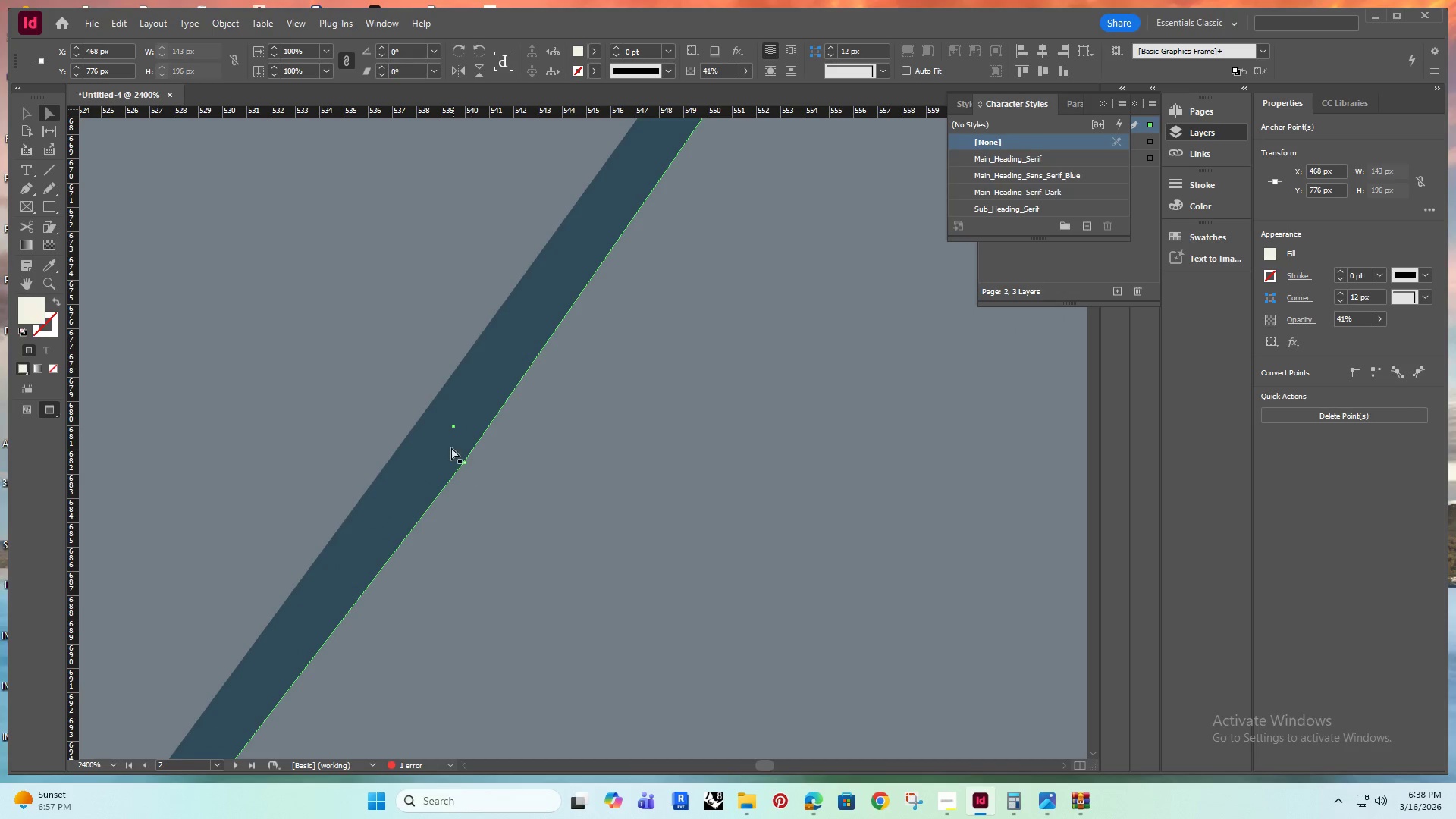 
left_click_drag(start_coordinate=[466, 461], to_coordinate=[420, 419])
 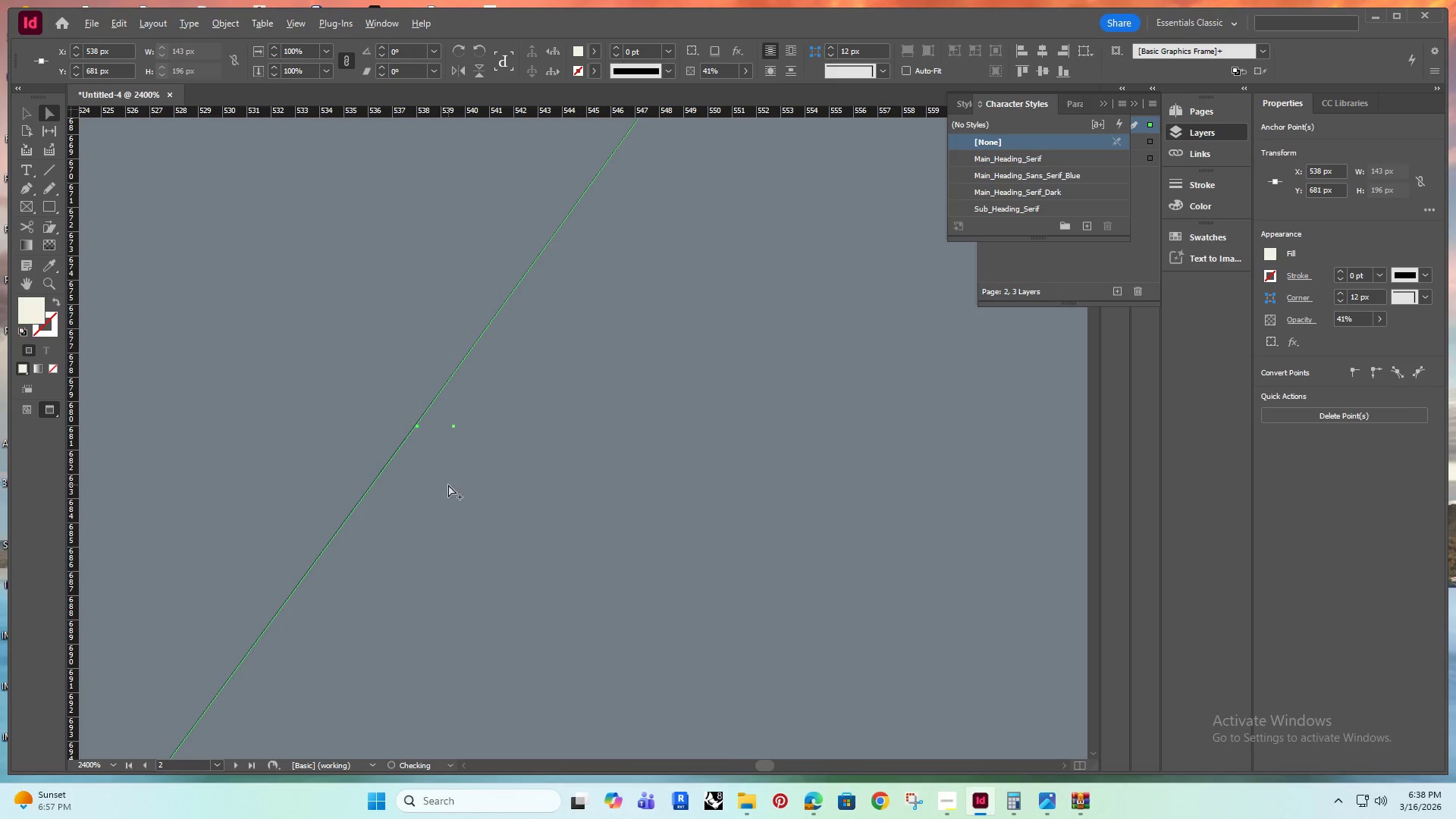 
hold_key(key=AltRight, duration=0.72)
scroll: coordinate [448, 485], scroll_direction: down, amount: 9.0
 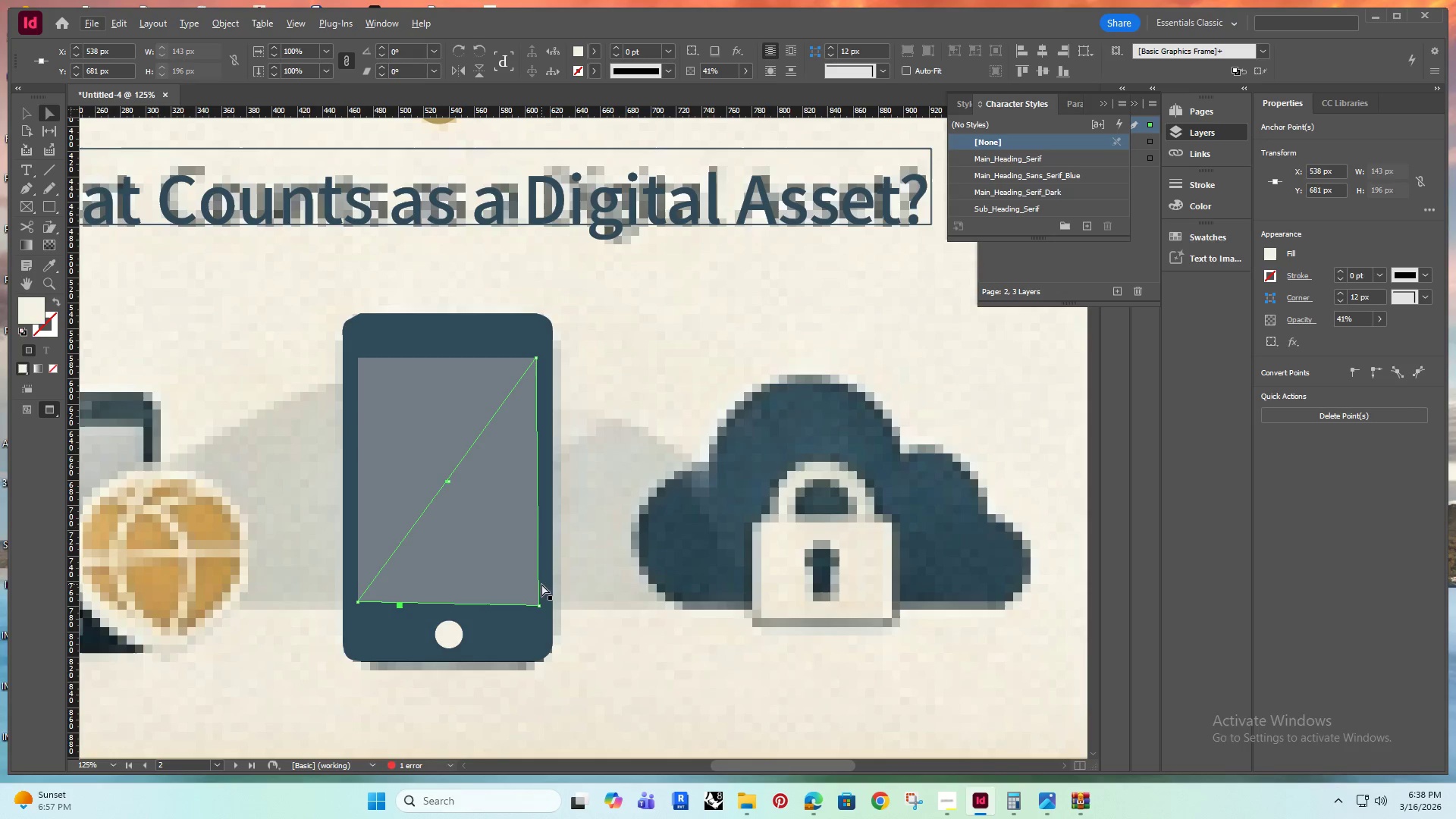 
hold_key(key=AltRight, duration=0.69)
scroll: coordinate [535, 607], scroll_direction: up, amount: 2.0
 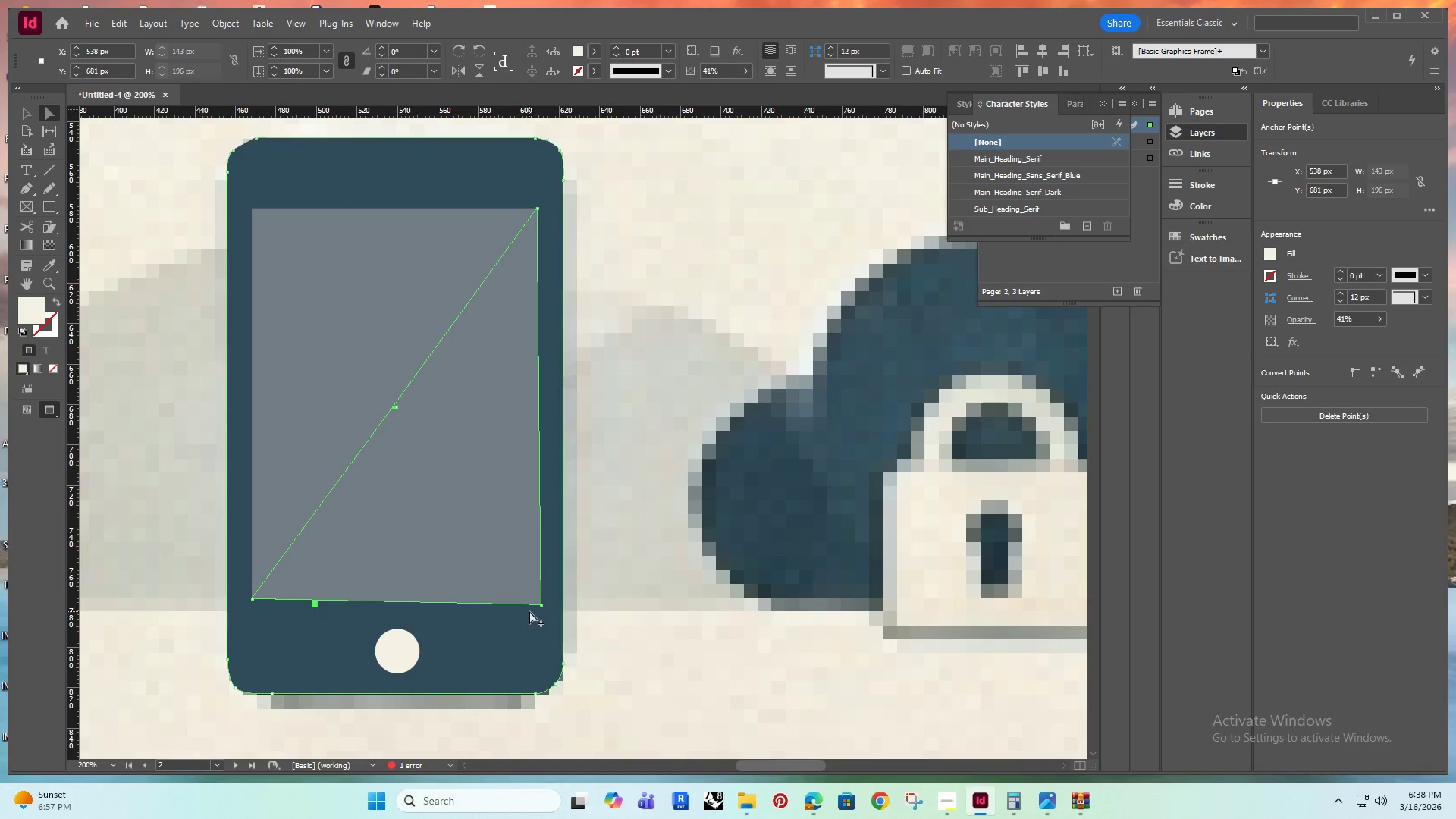 
hold_key(key=AltRight, duration=0.38)
 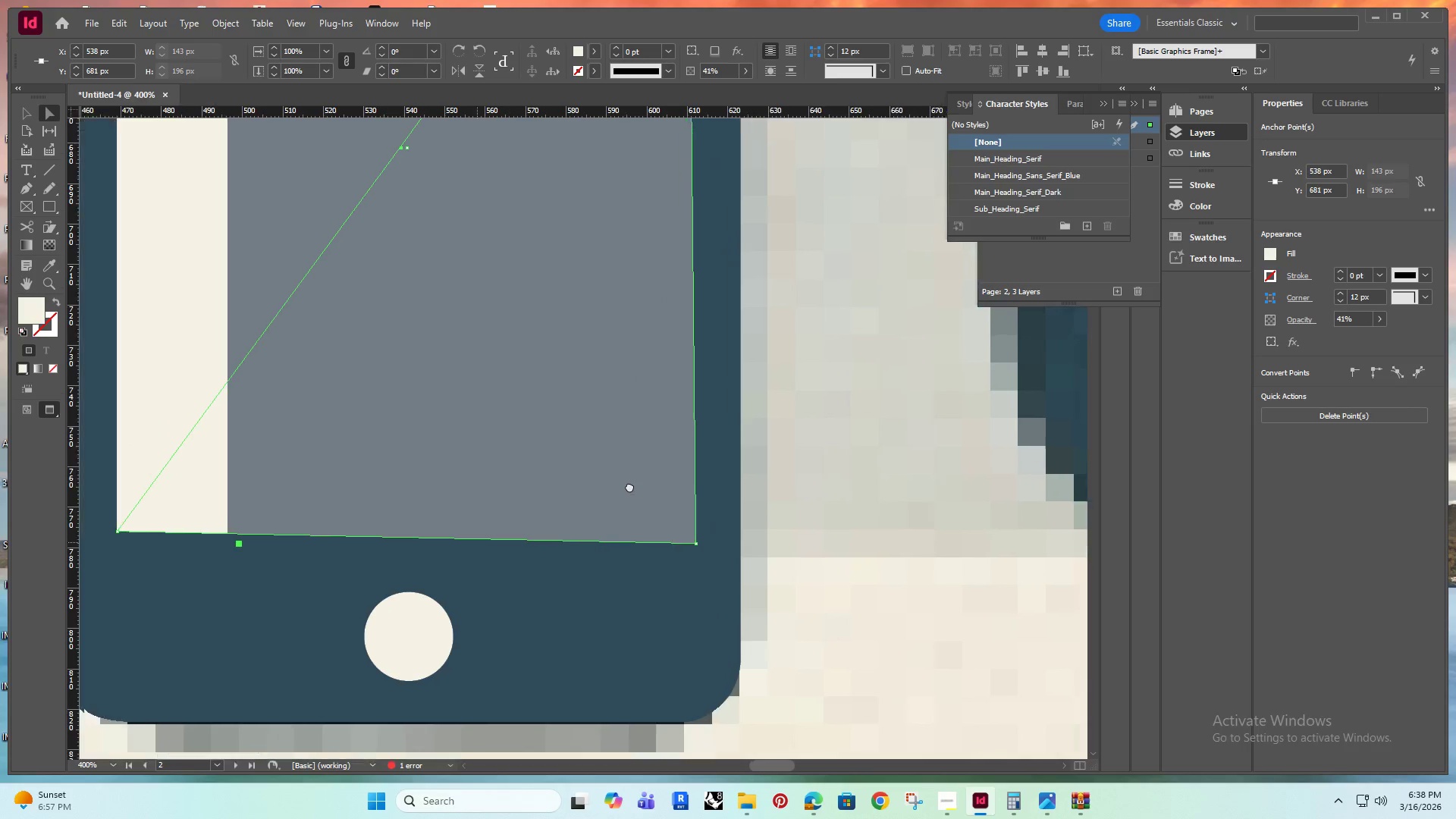 
hold_key(key=Space, duration=0.56)
 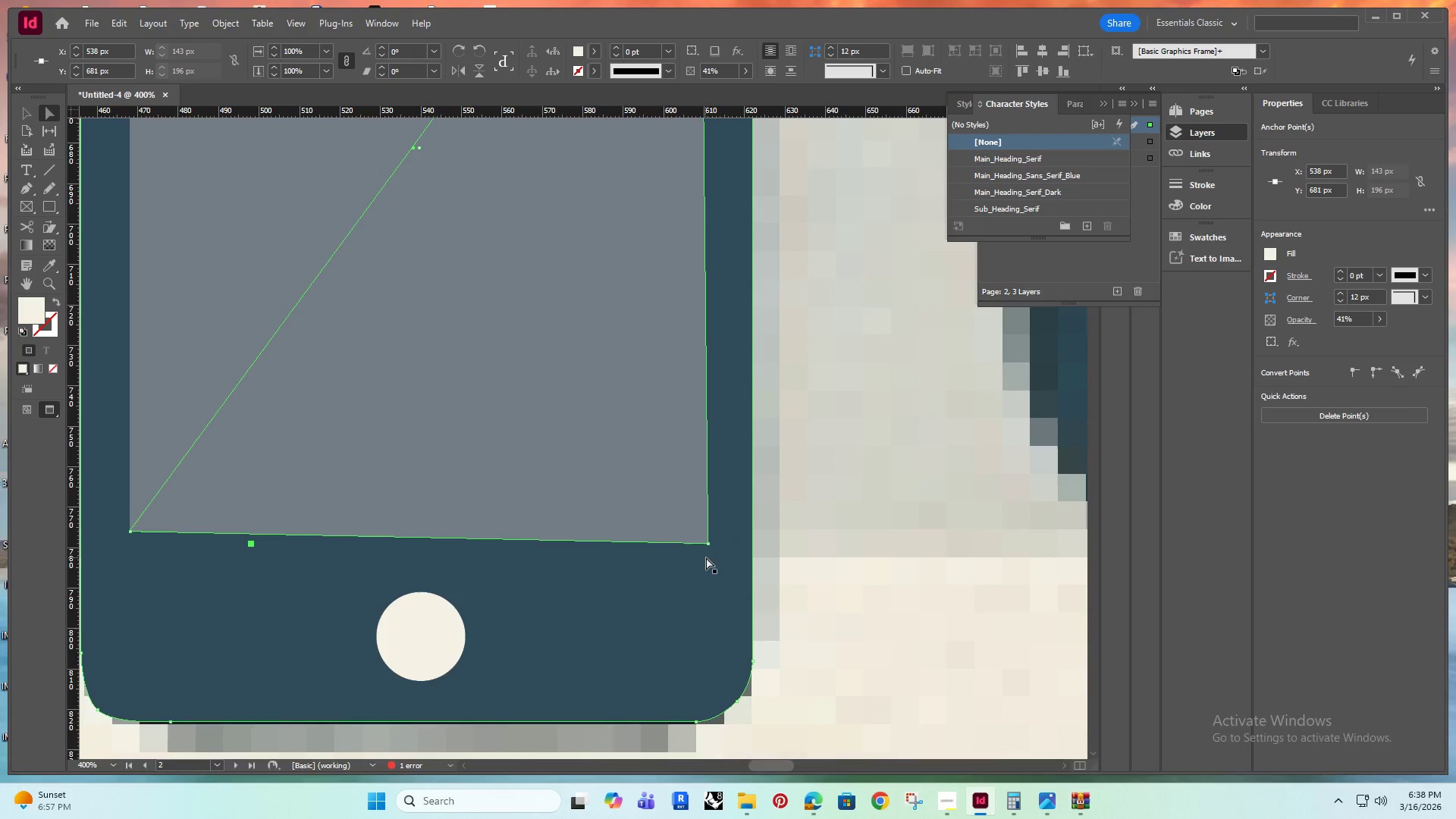 
left_click_drag(start_coordinate=[477, 542], to_coordinate=[637, 486])
 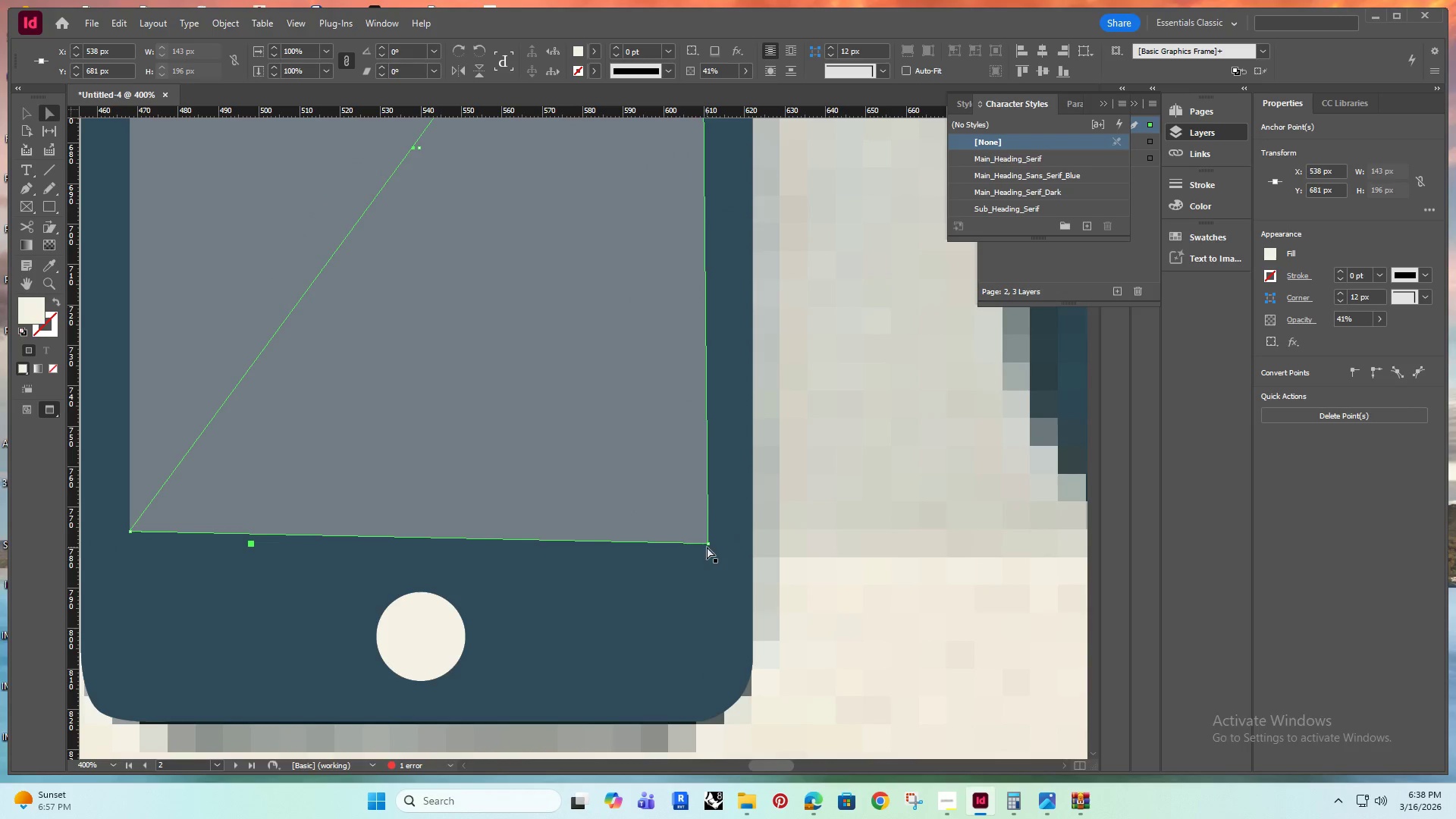 
scroll: coordinate [533, 610], scroll_direction: up, amount: 2.0
 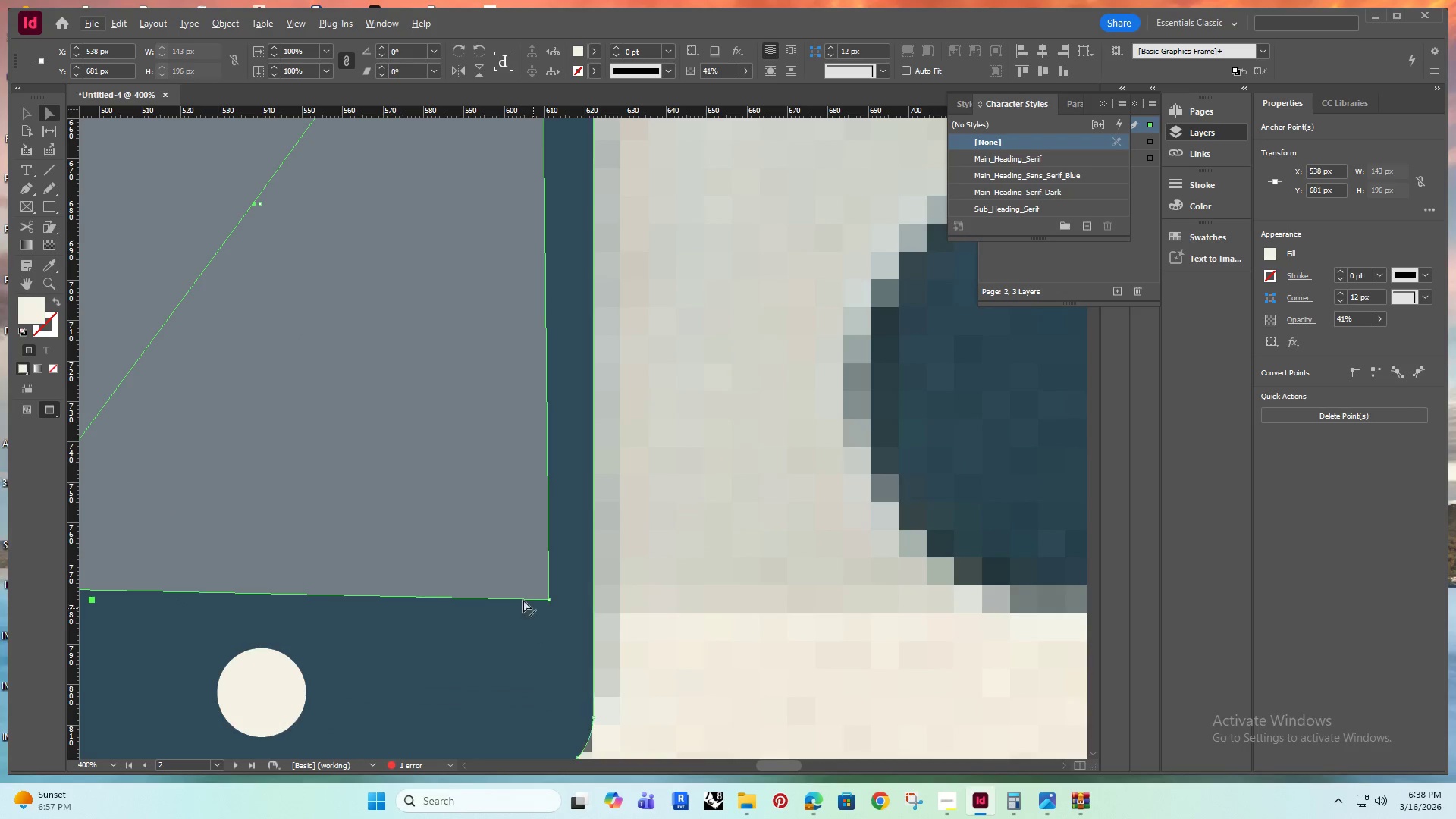 
left_click_drag(start_coordinate=[707, 546], to_coordinate=[709, 535])
 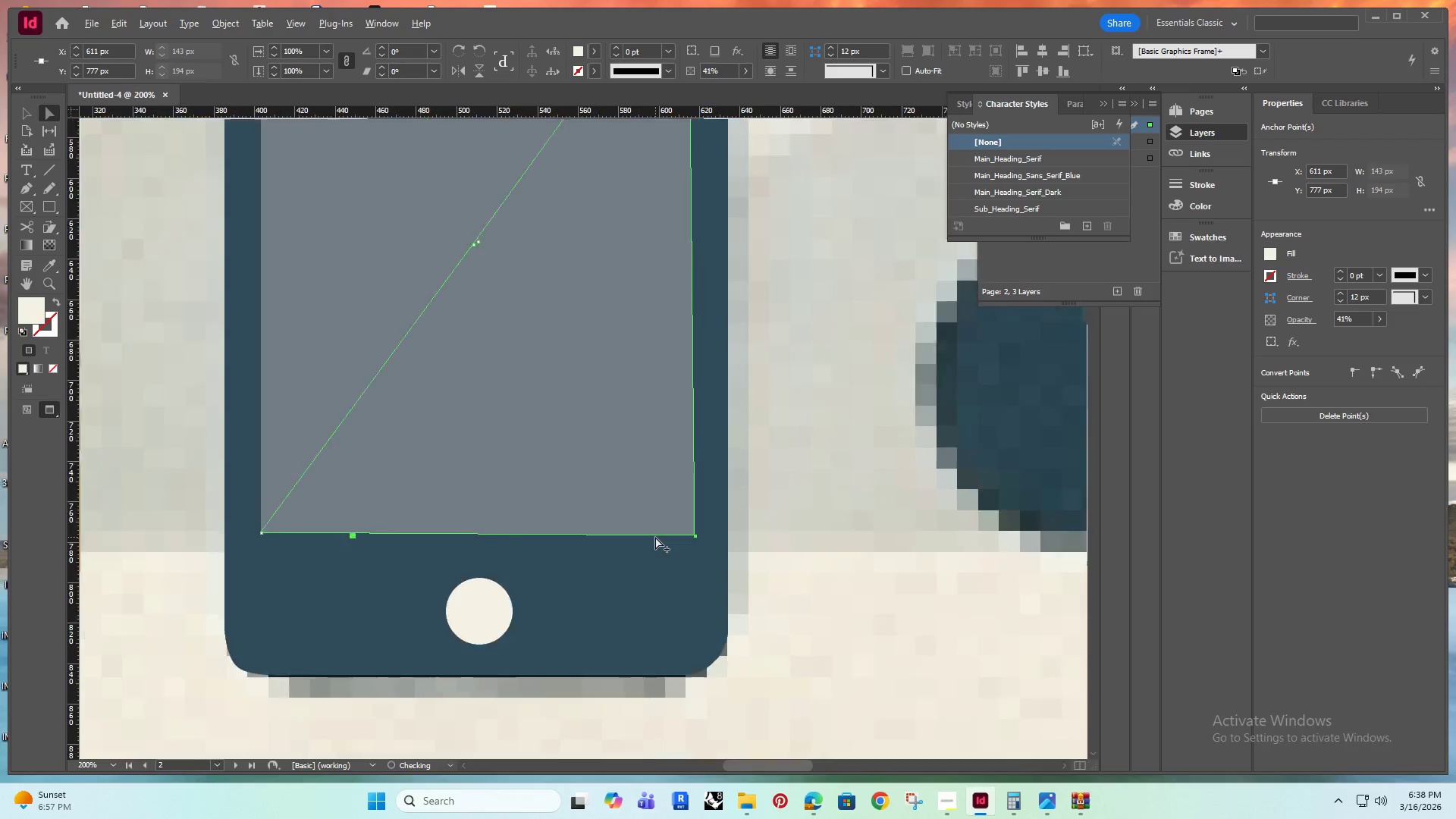 
hold_key(key=ShiftRight, duration=1.52)
 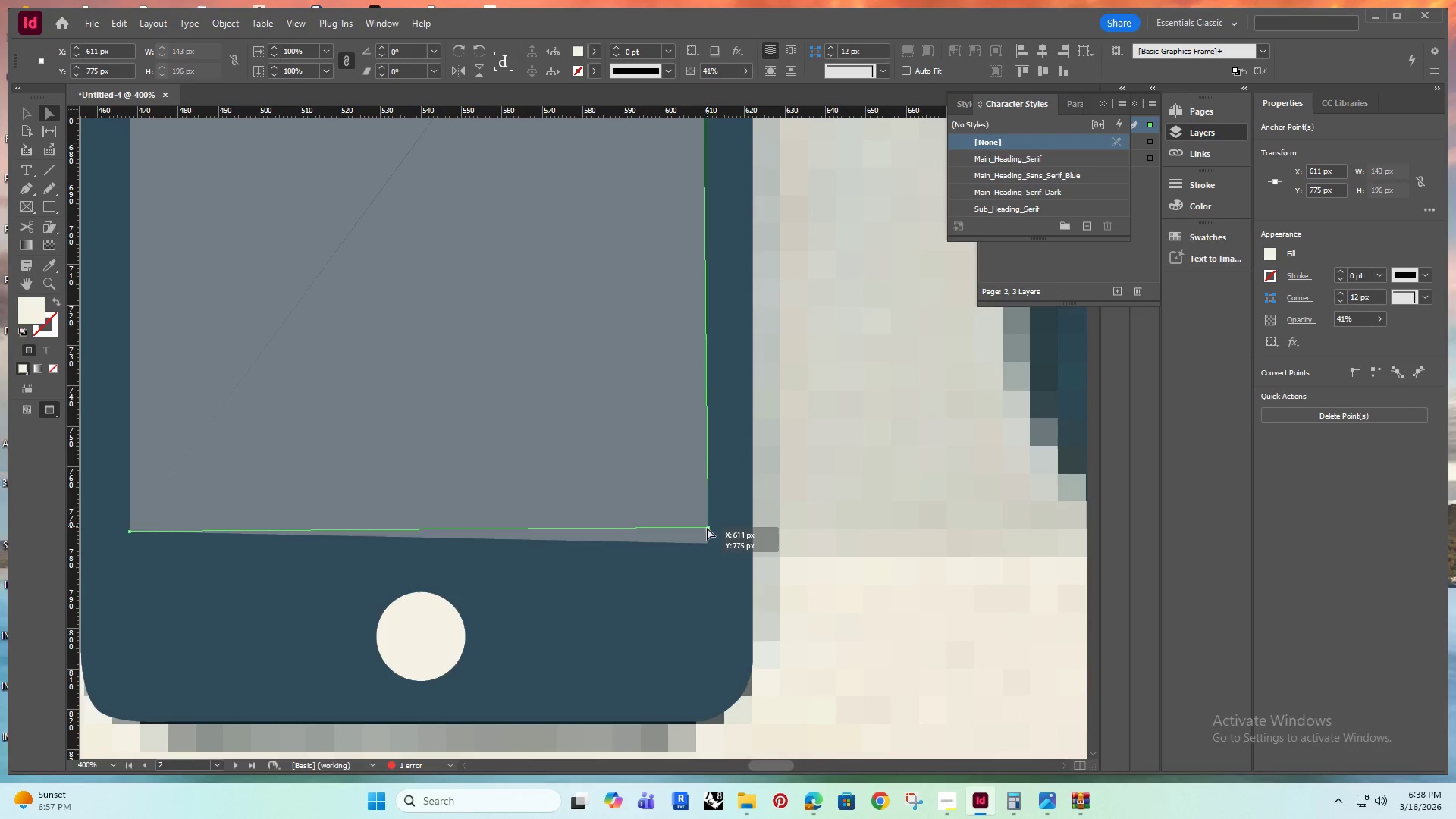 
hold_key(key=ShiftRight, duration=1.5)
 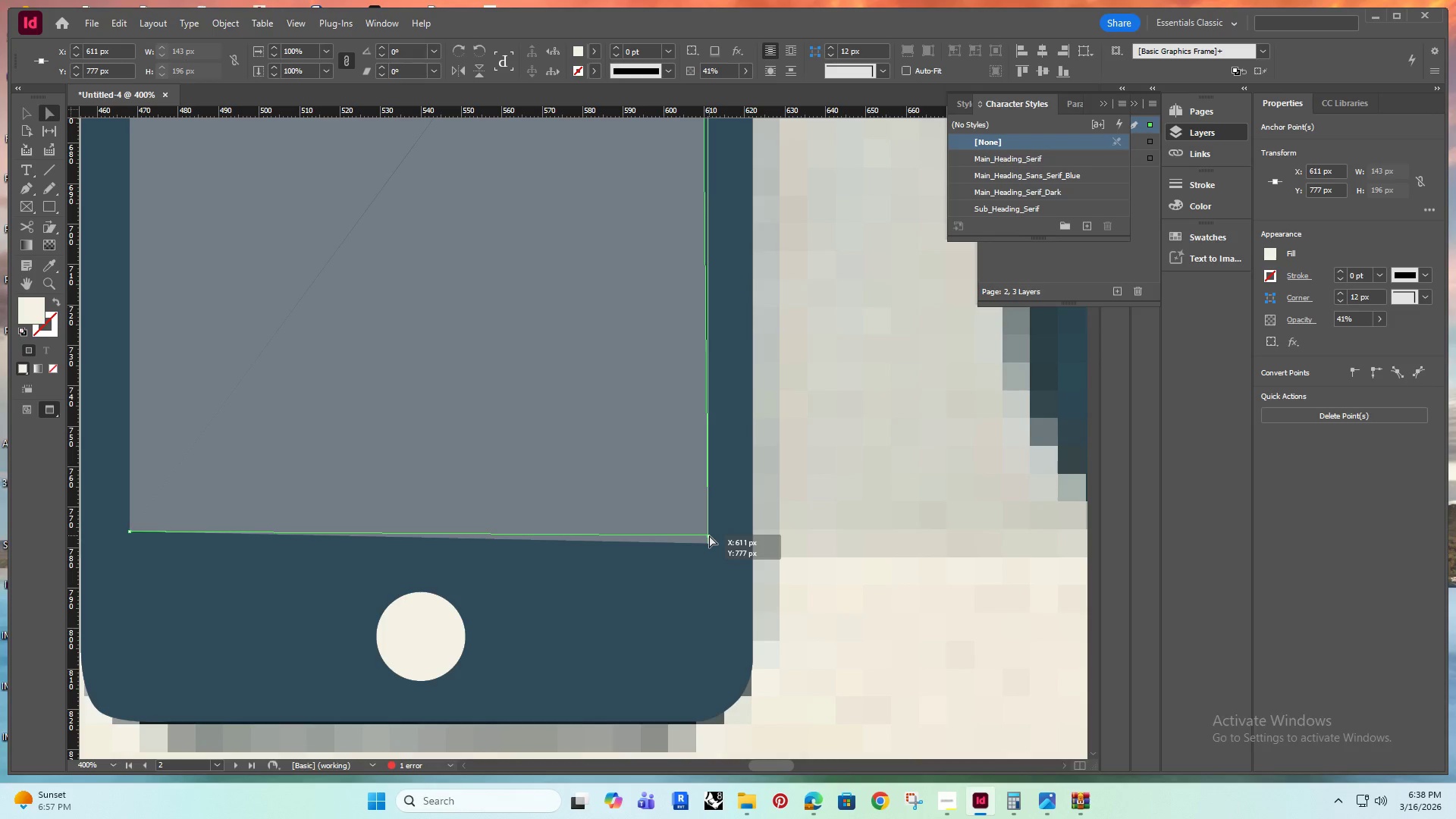 
hold_key(key=ShiftRight, duration=0.92)
 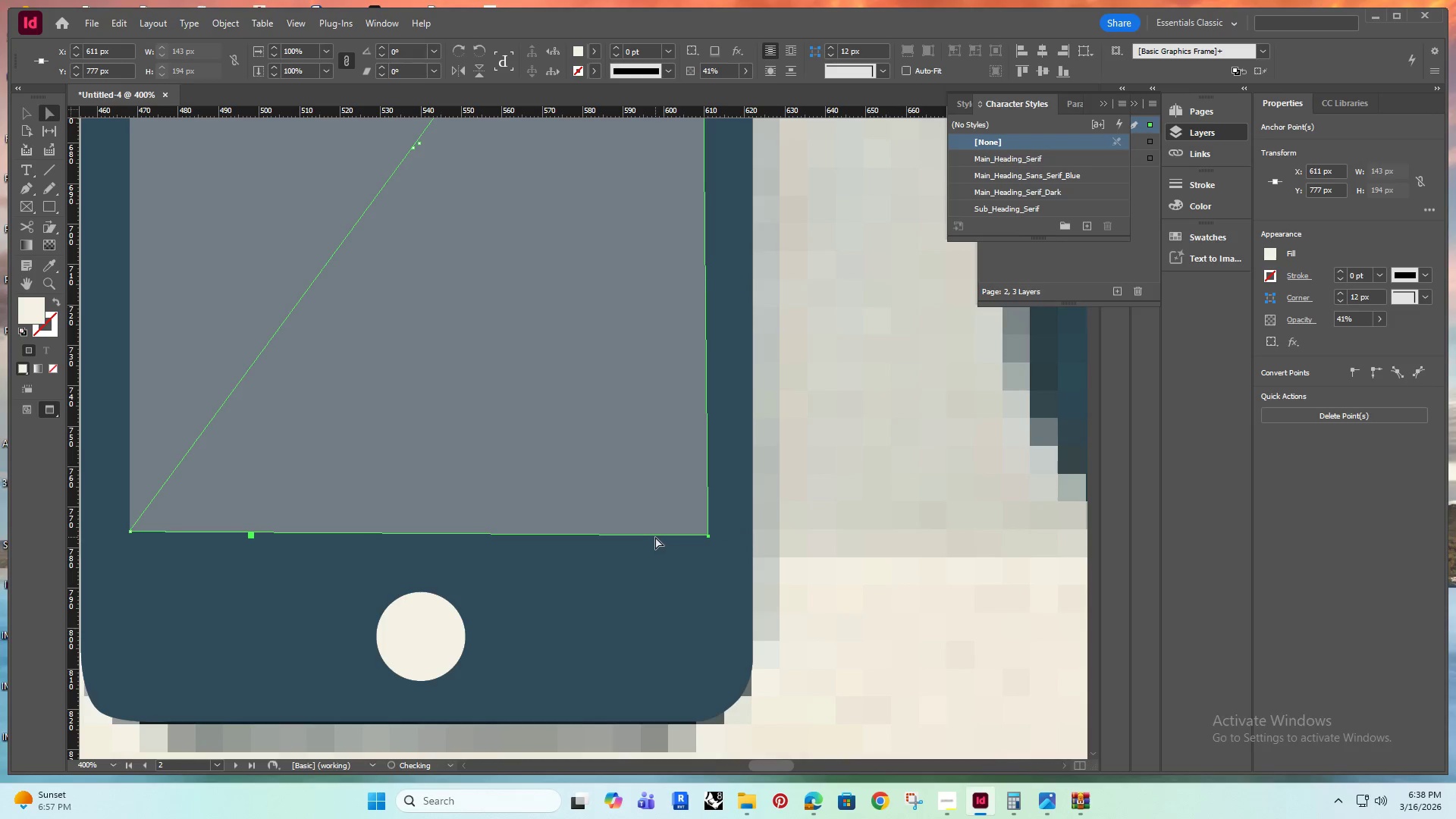 
hold_key(key=AltRight, duration=0.44)
scroll: coordinate [655, 537], scroll_direction: down, amount: 3.0
 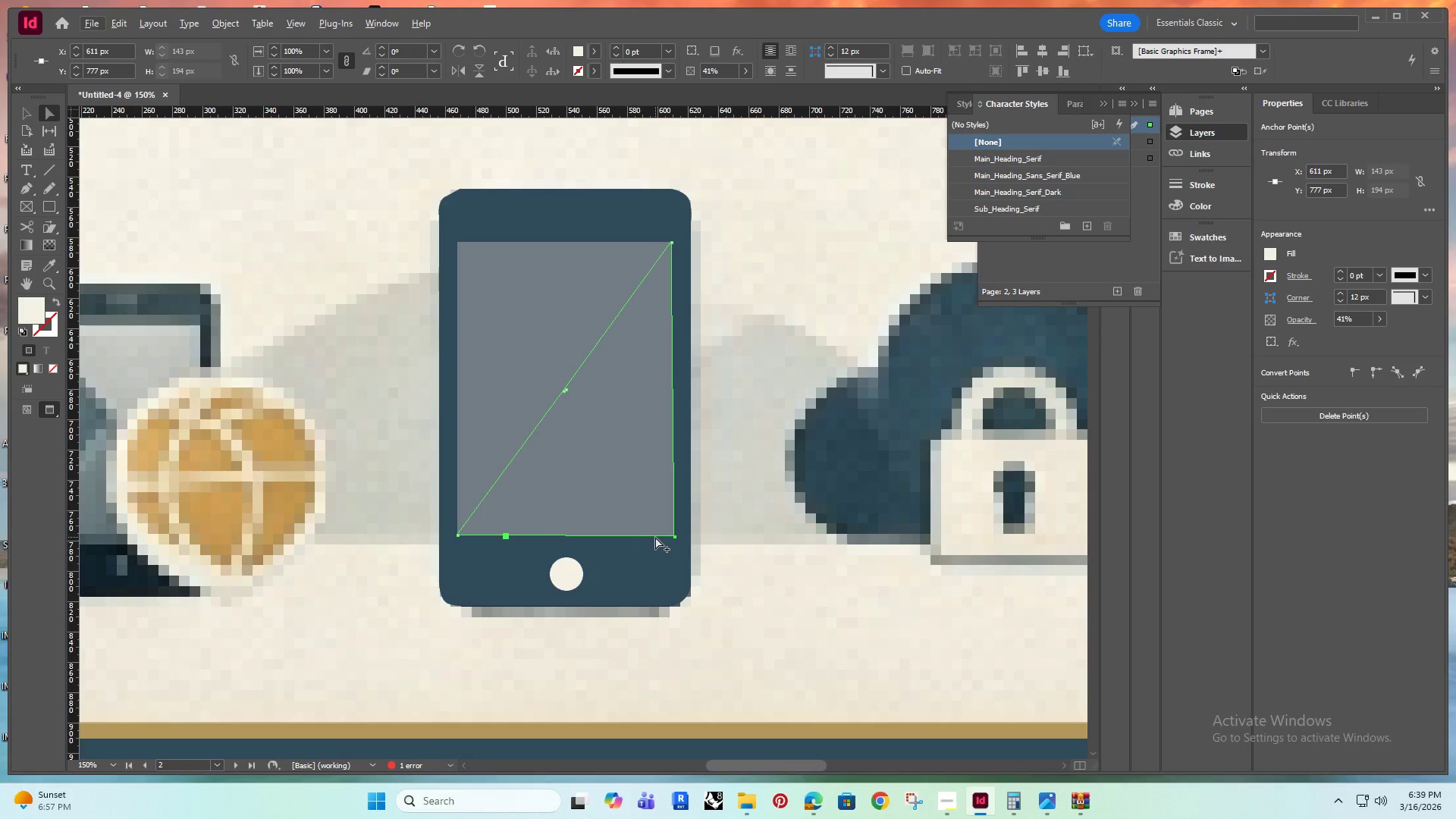 
wait(7.47)
 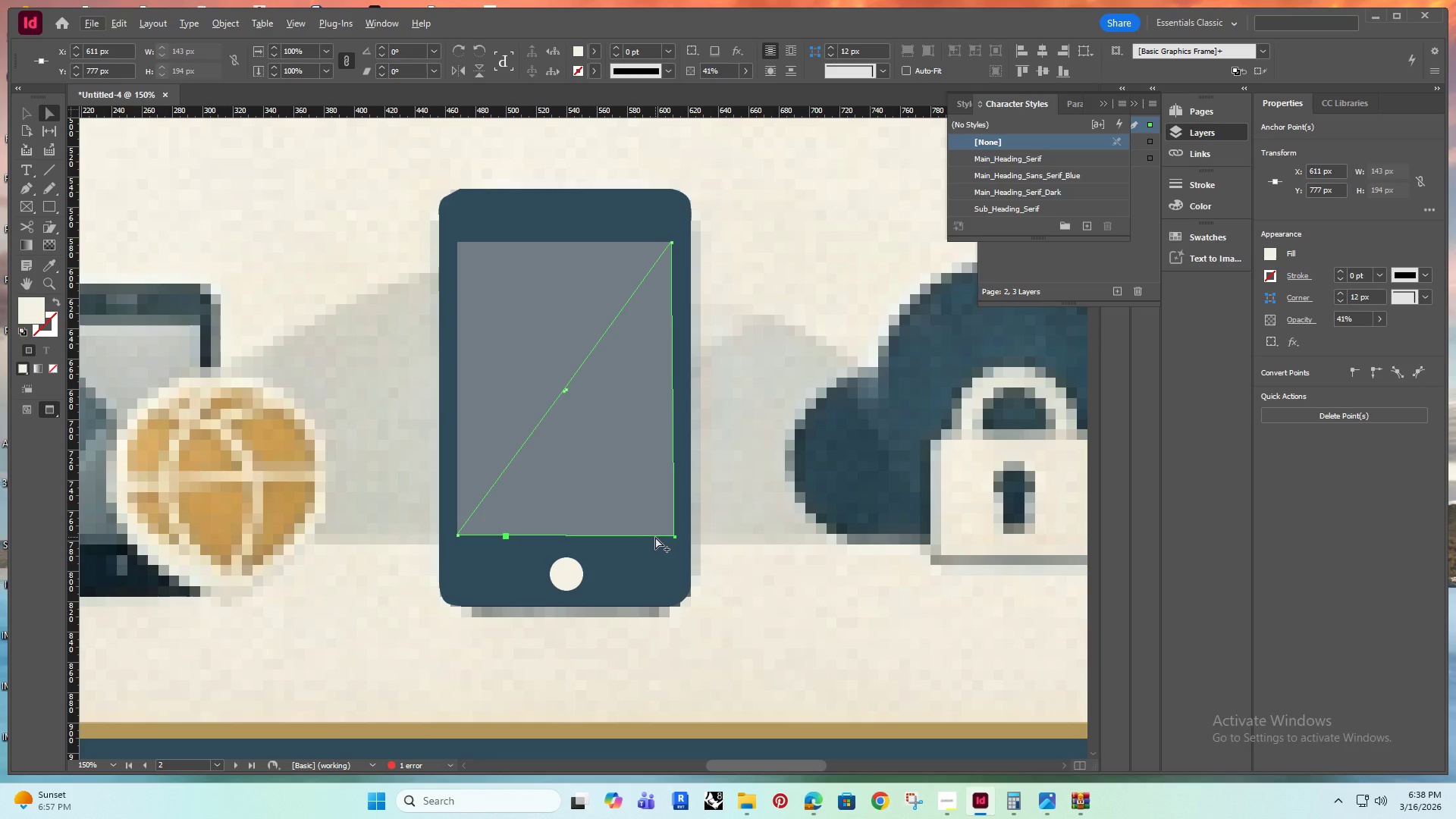 
left_click([1275, 255])
 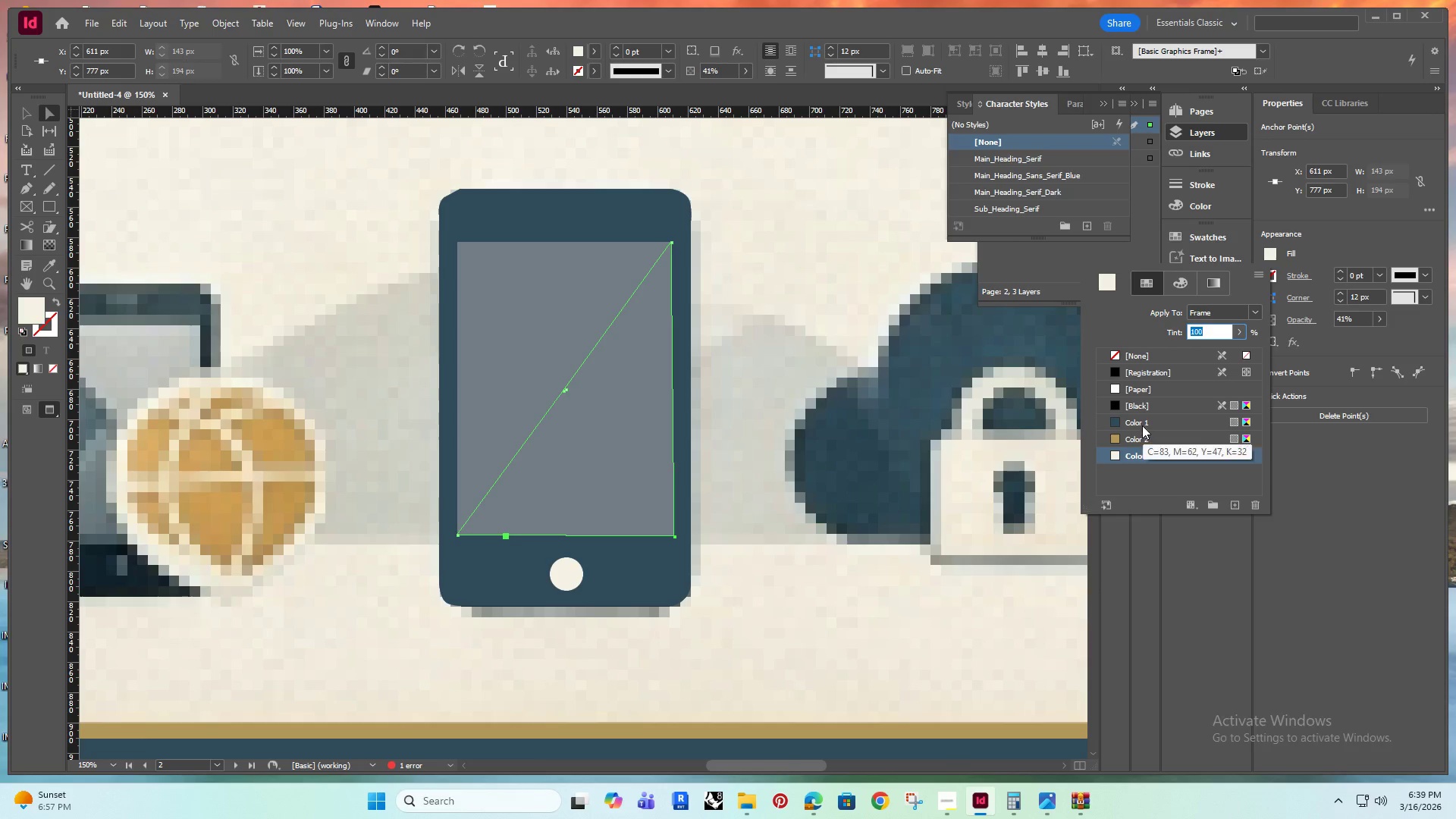 
left_click([1143, 437])
 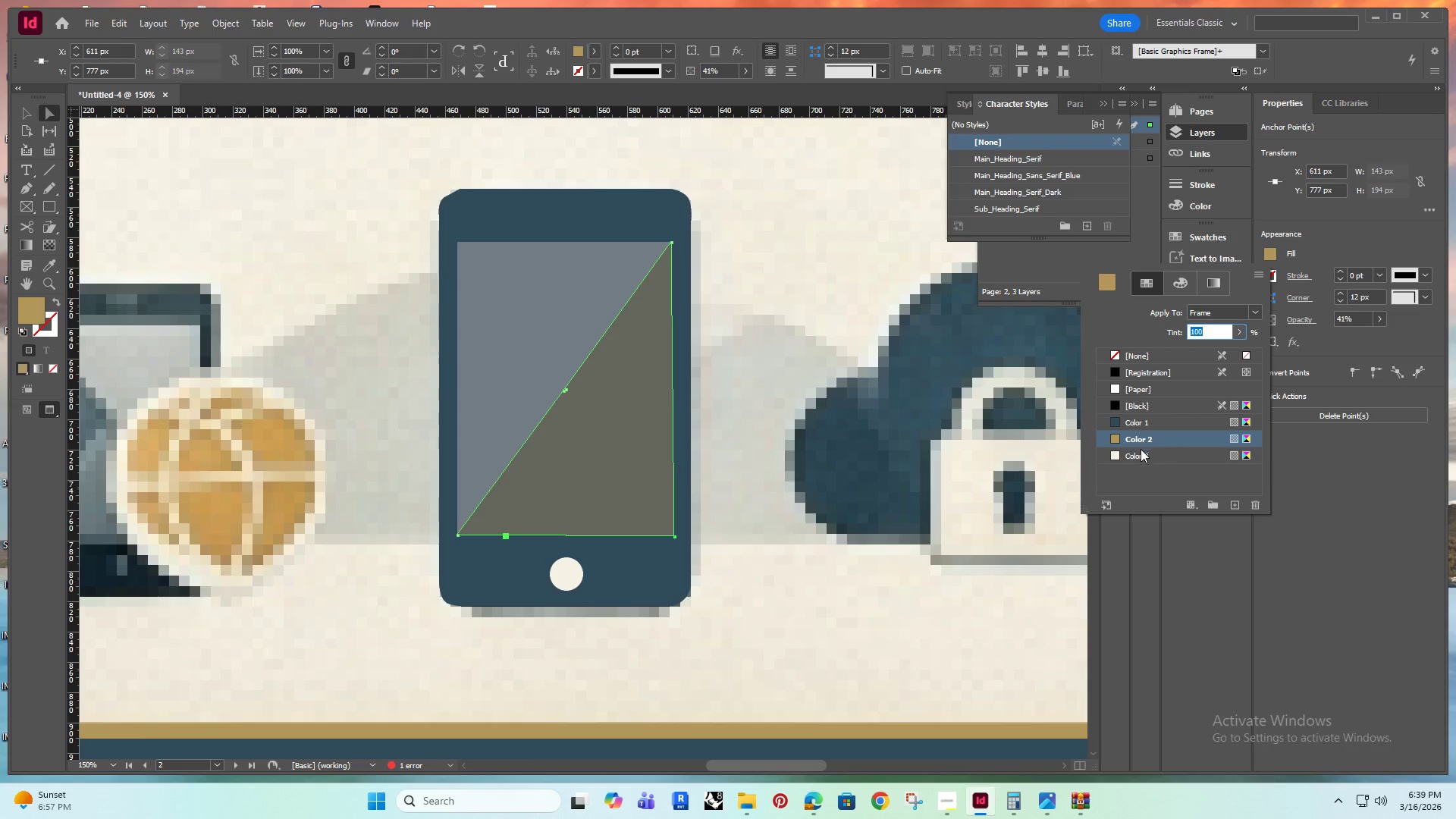 
left_click([1137, 456])
 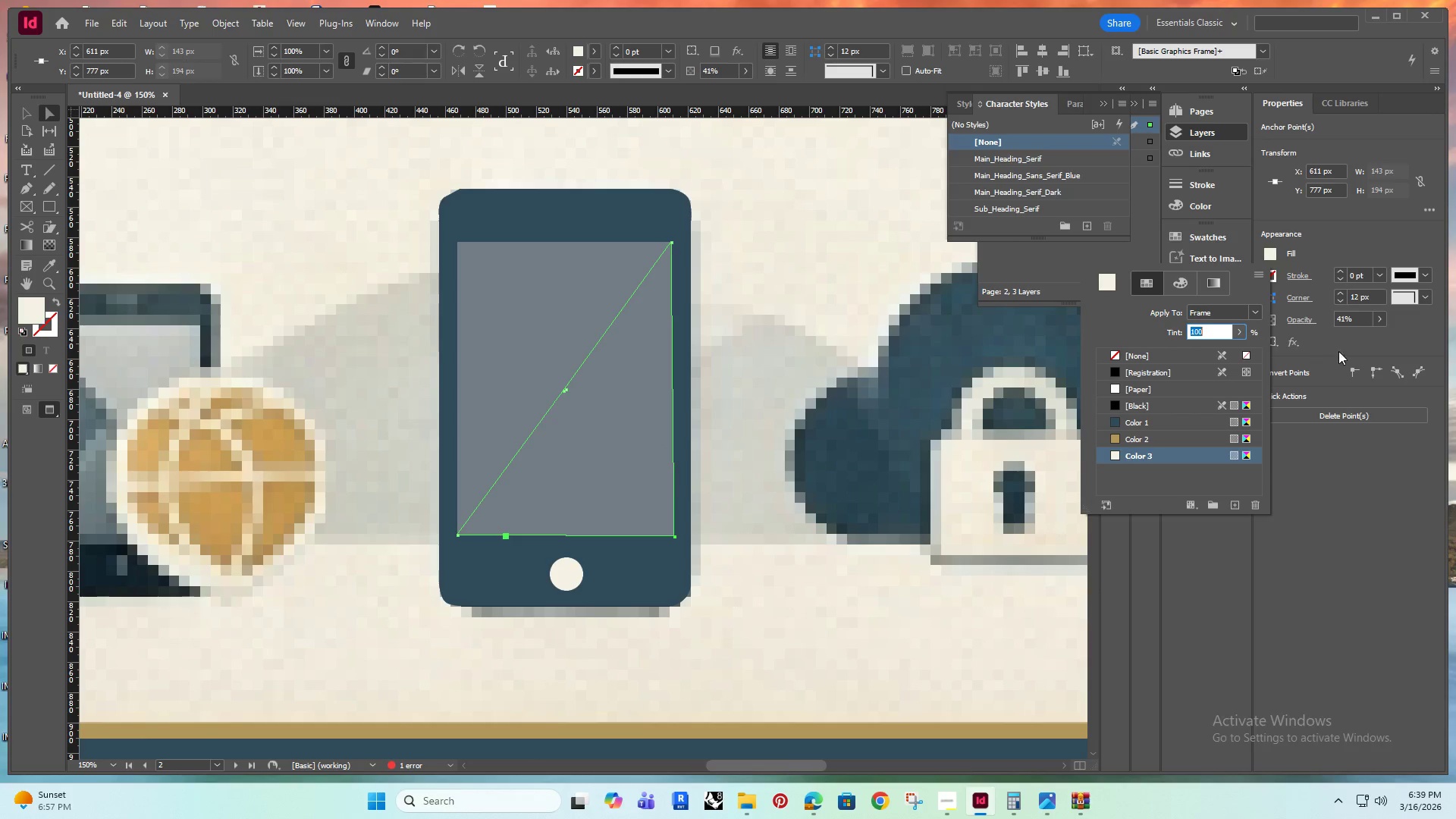 
left_click([1351, 344])
 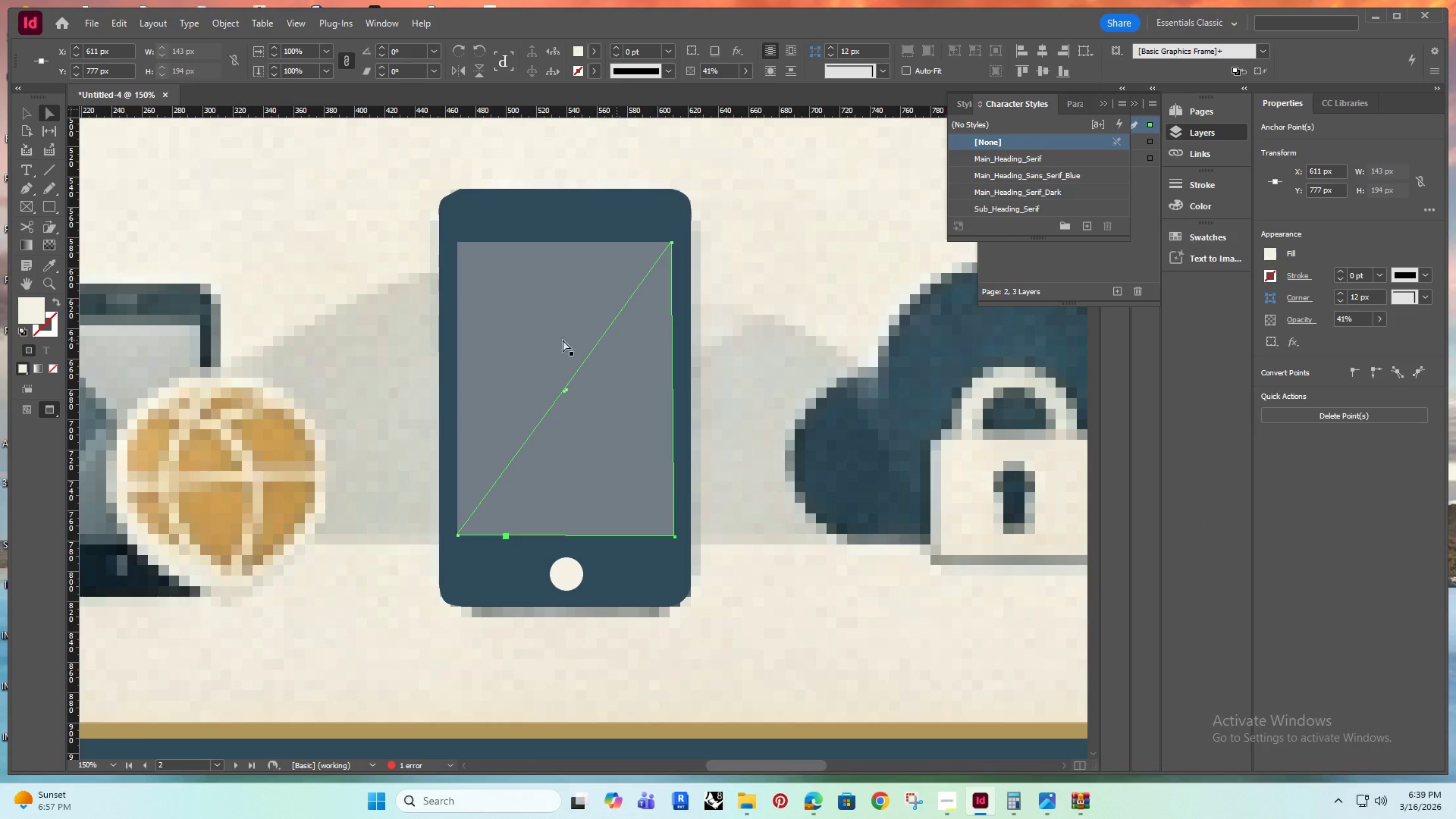 
left_click([505, 349])
 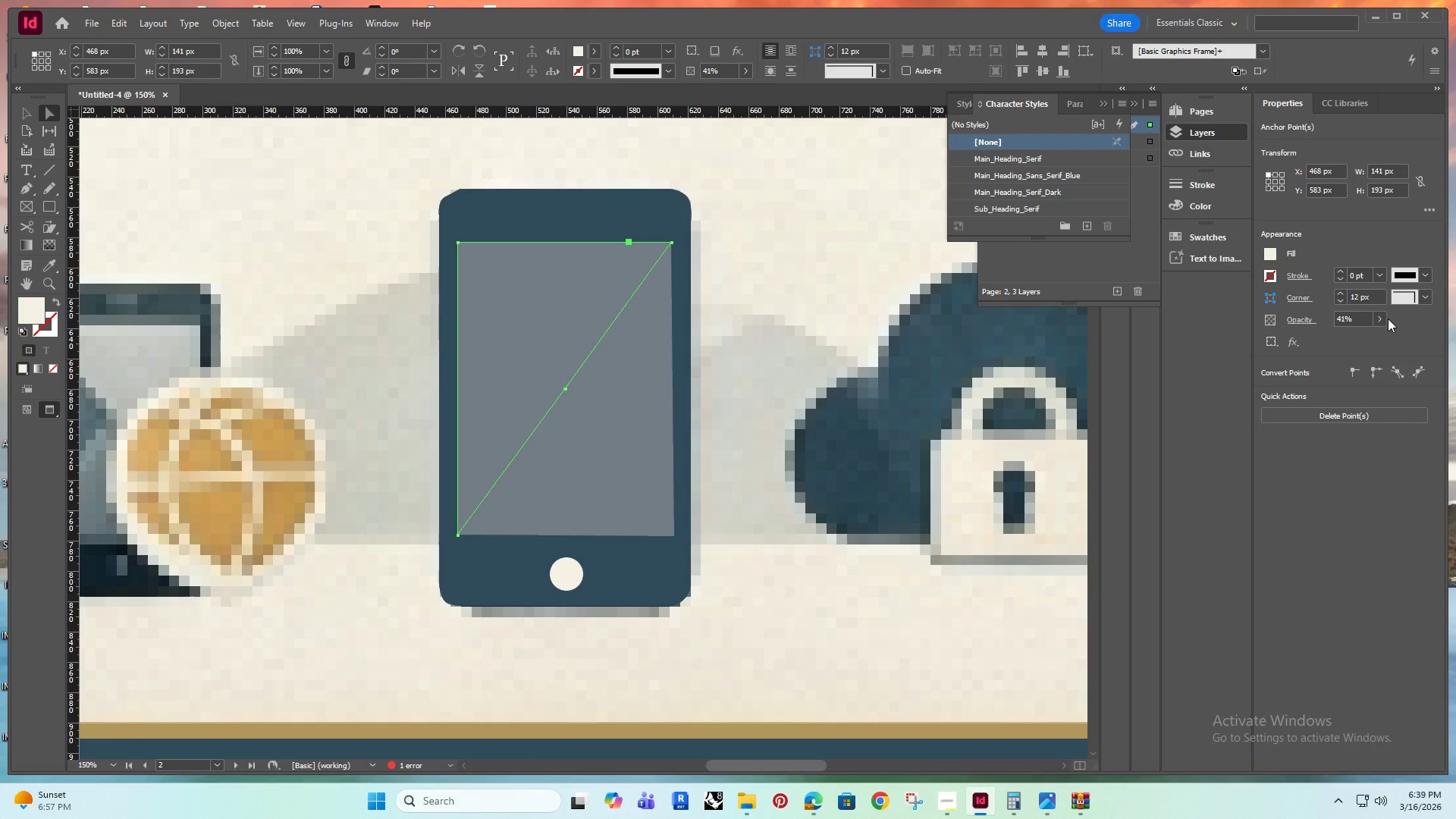 
left_click([1385, 320])
 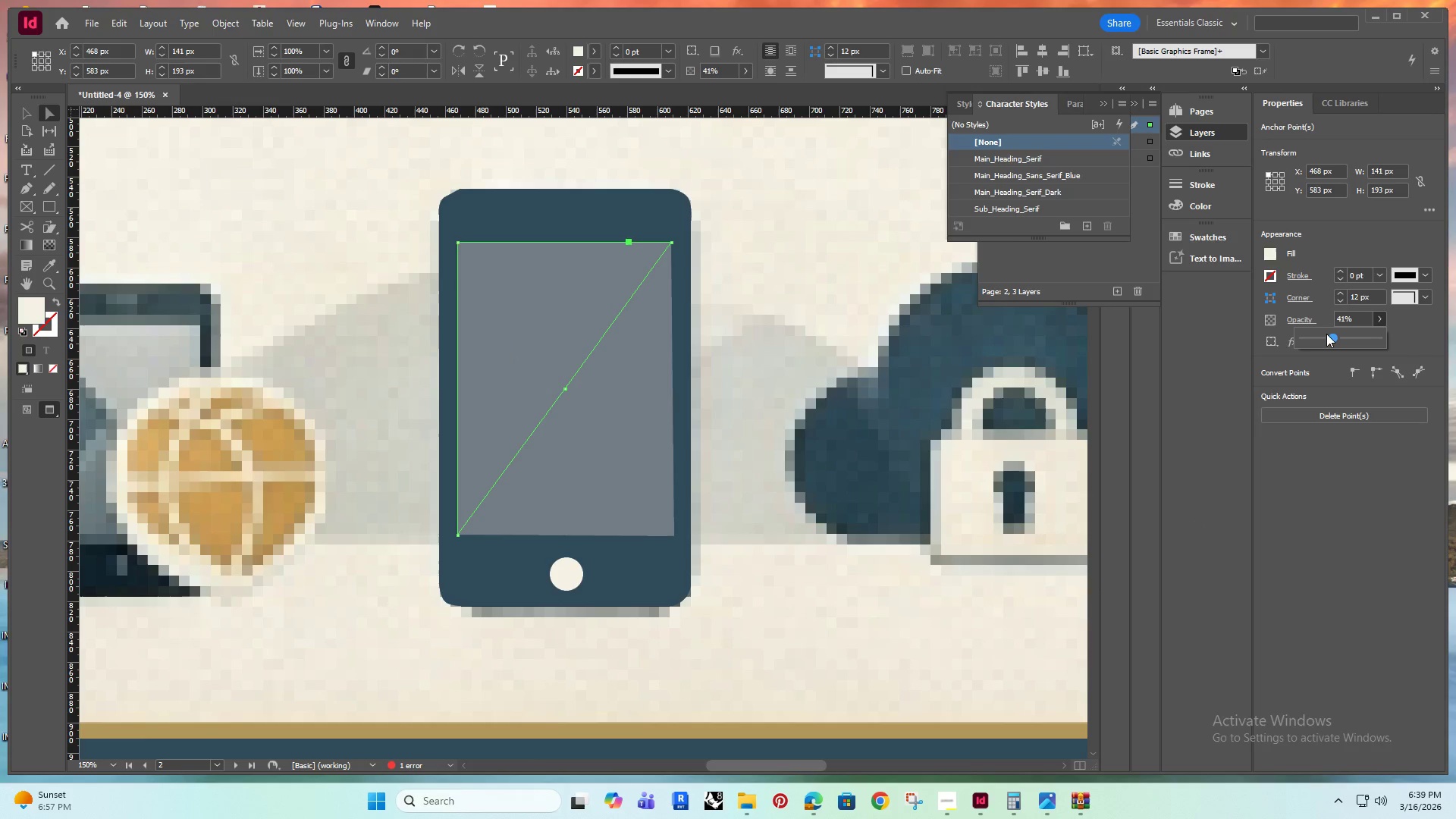 
left_click_drag(start_coordinate=[1329, 337], to_coordinate=[1353, 333])
 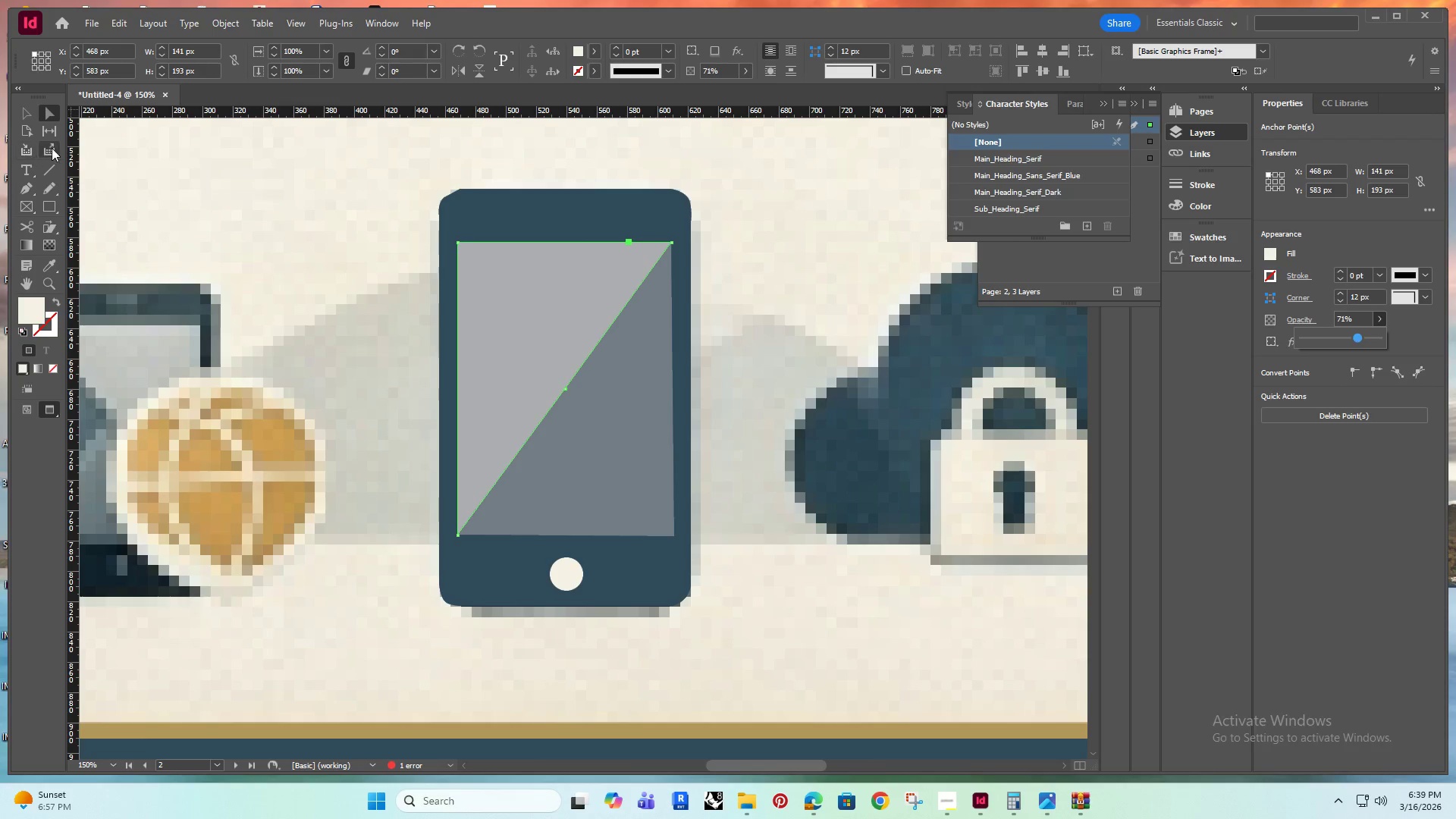 
left_click([35, 109])
 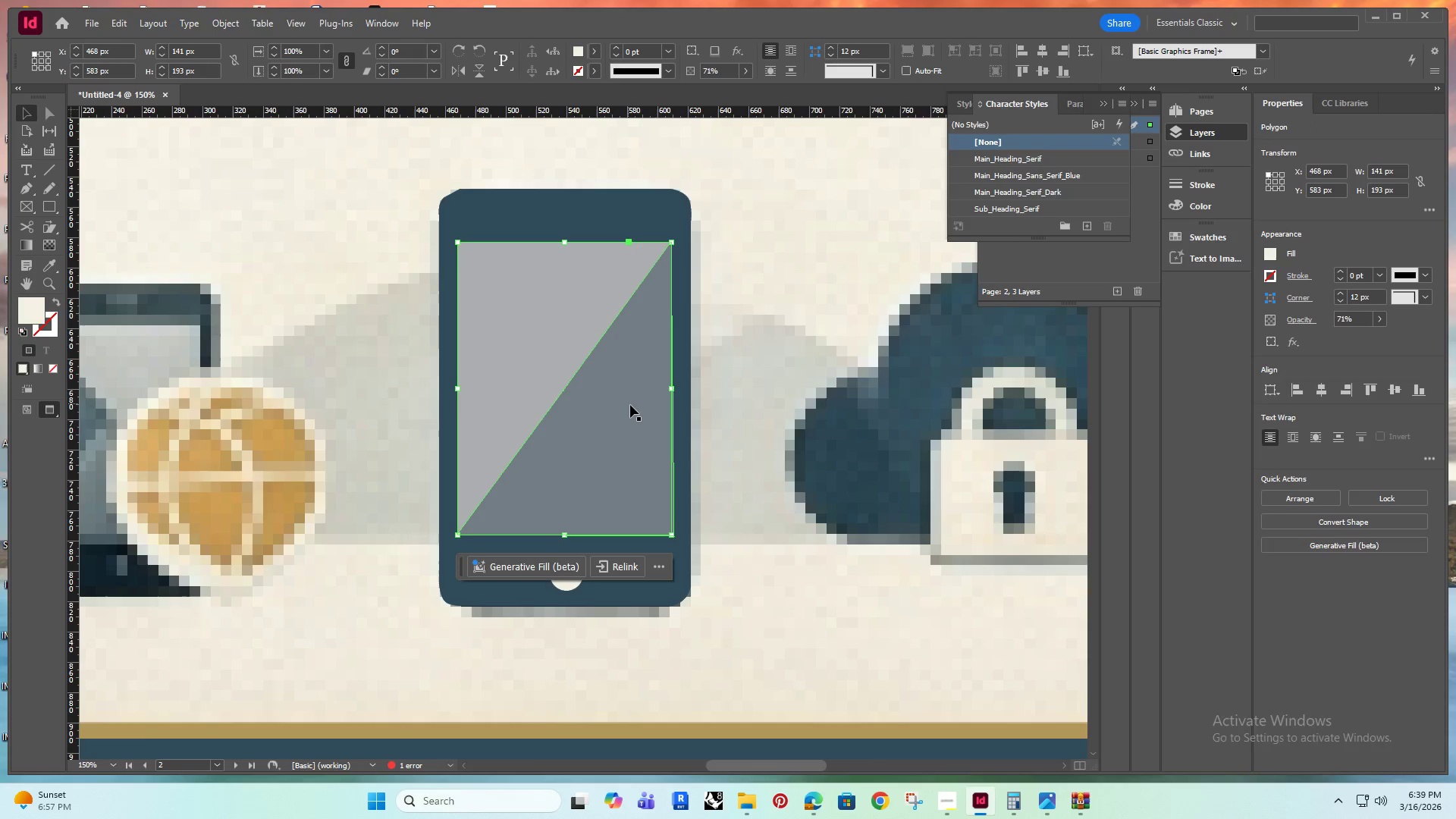 
scroll: coordinate [676, 425], scroll_direction: down, amount: 4.0
 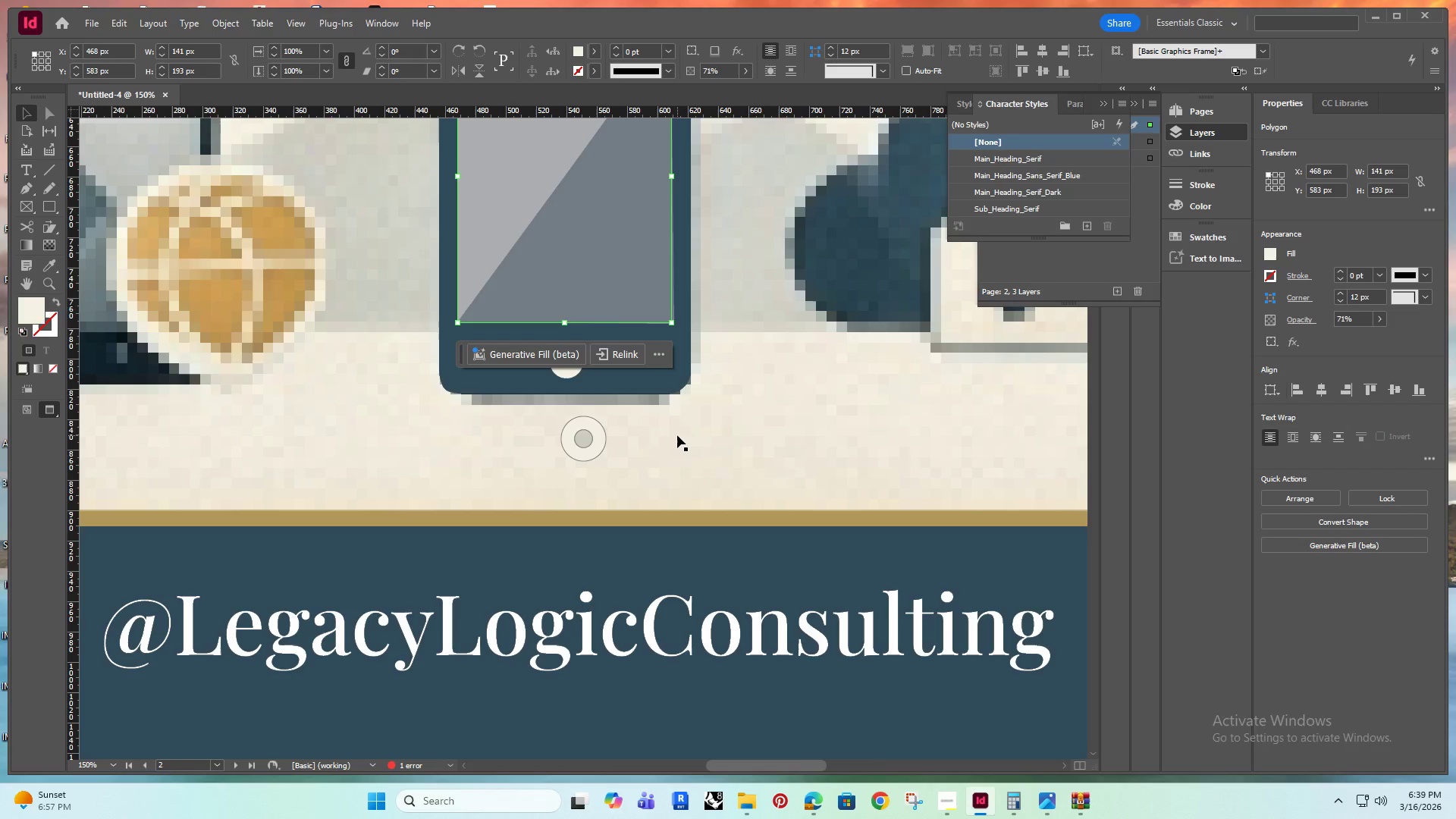 
hold_key(key=AltRight, duration=0.38)
scroll: coordinate [597, 419], scroll_direction: up, amount: 1.0
 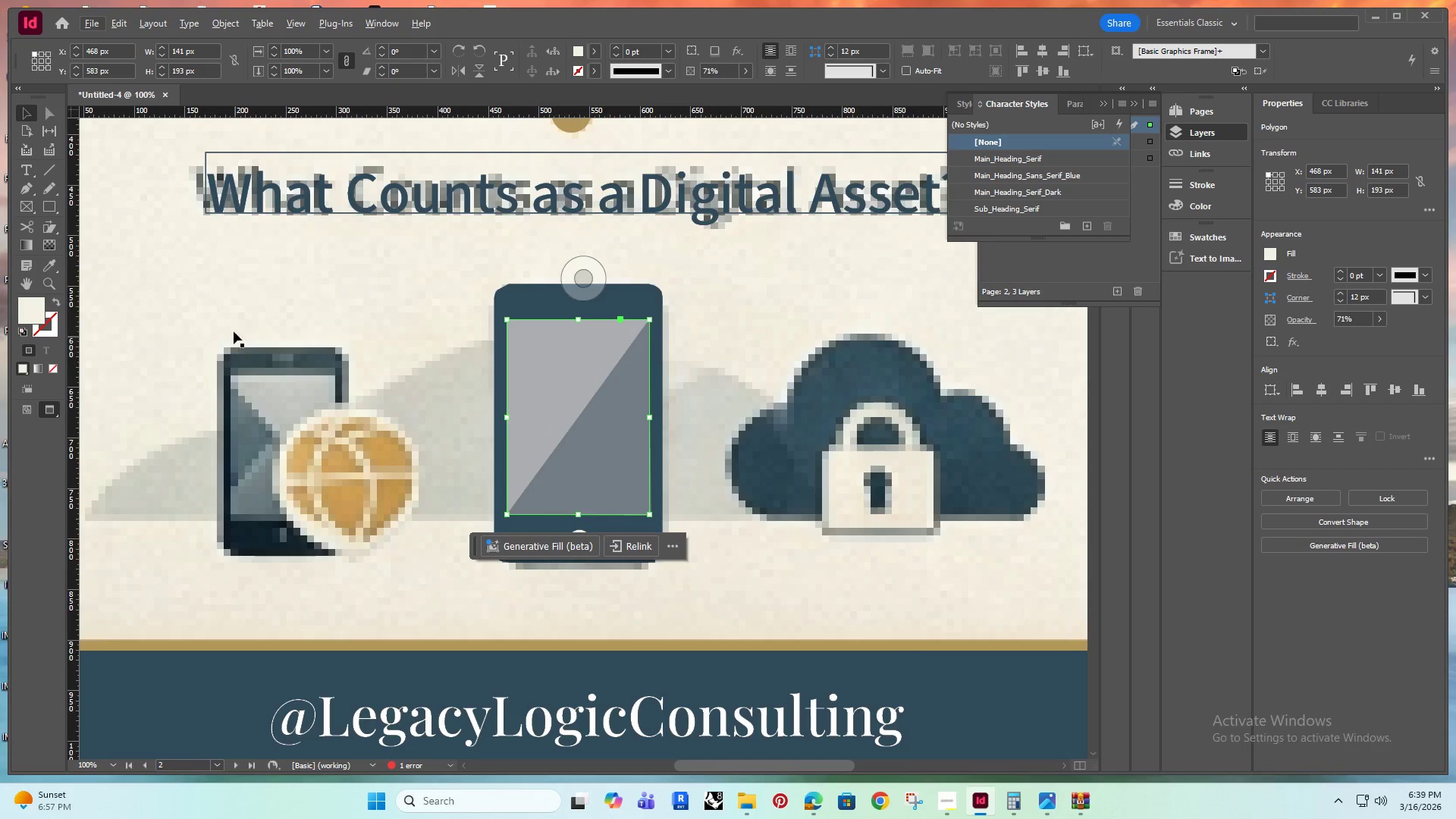 
hold_key(key=AltRight, duration=0.47)
 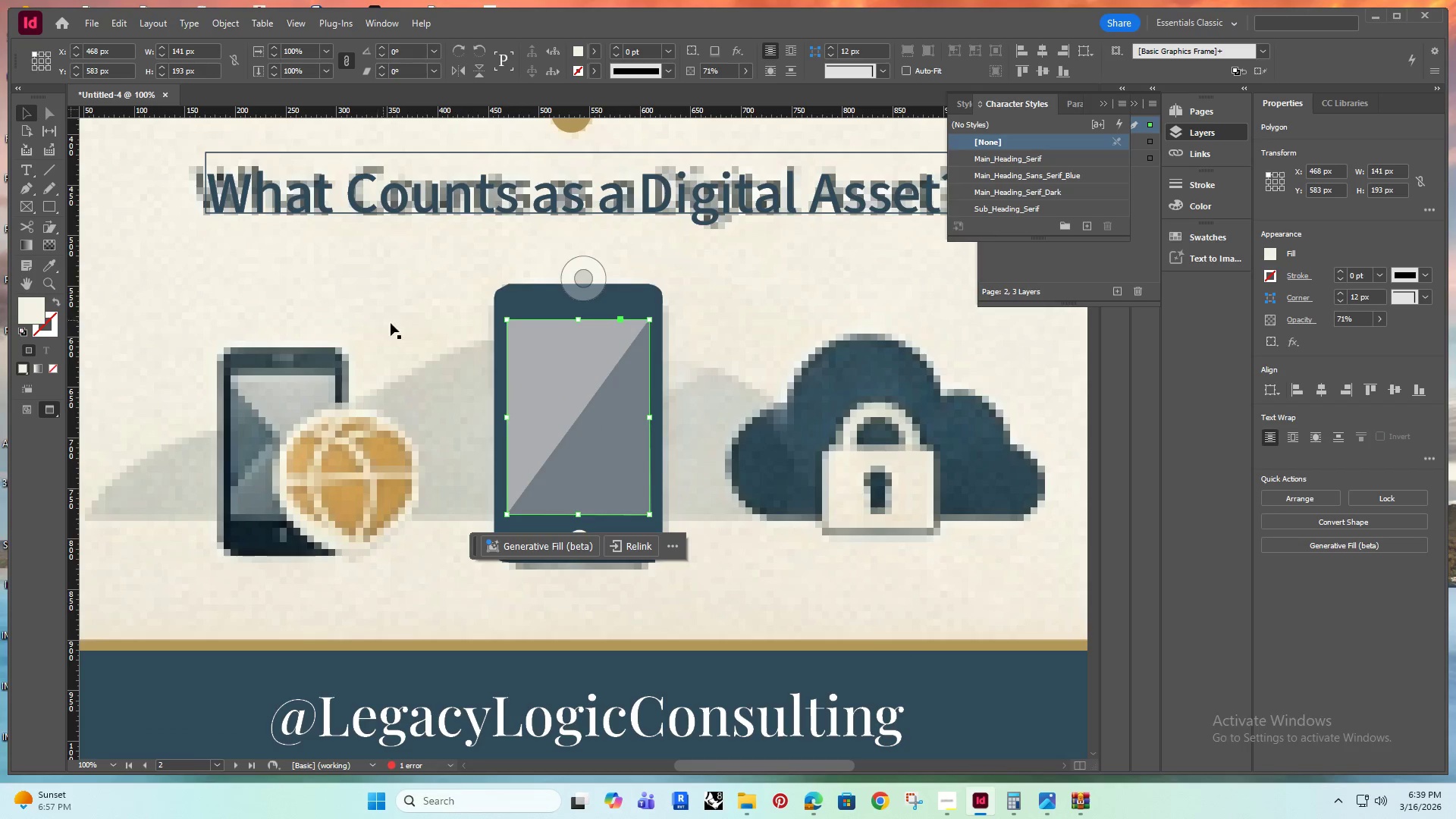 
key(Alt+AltRight)
 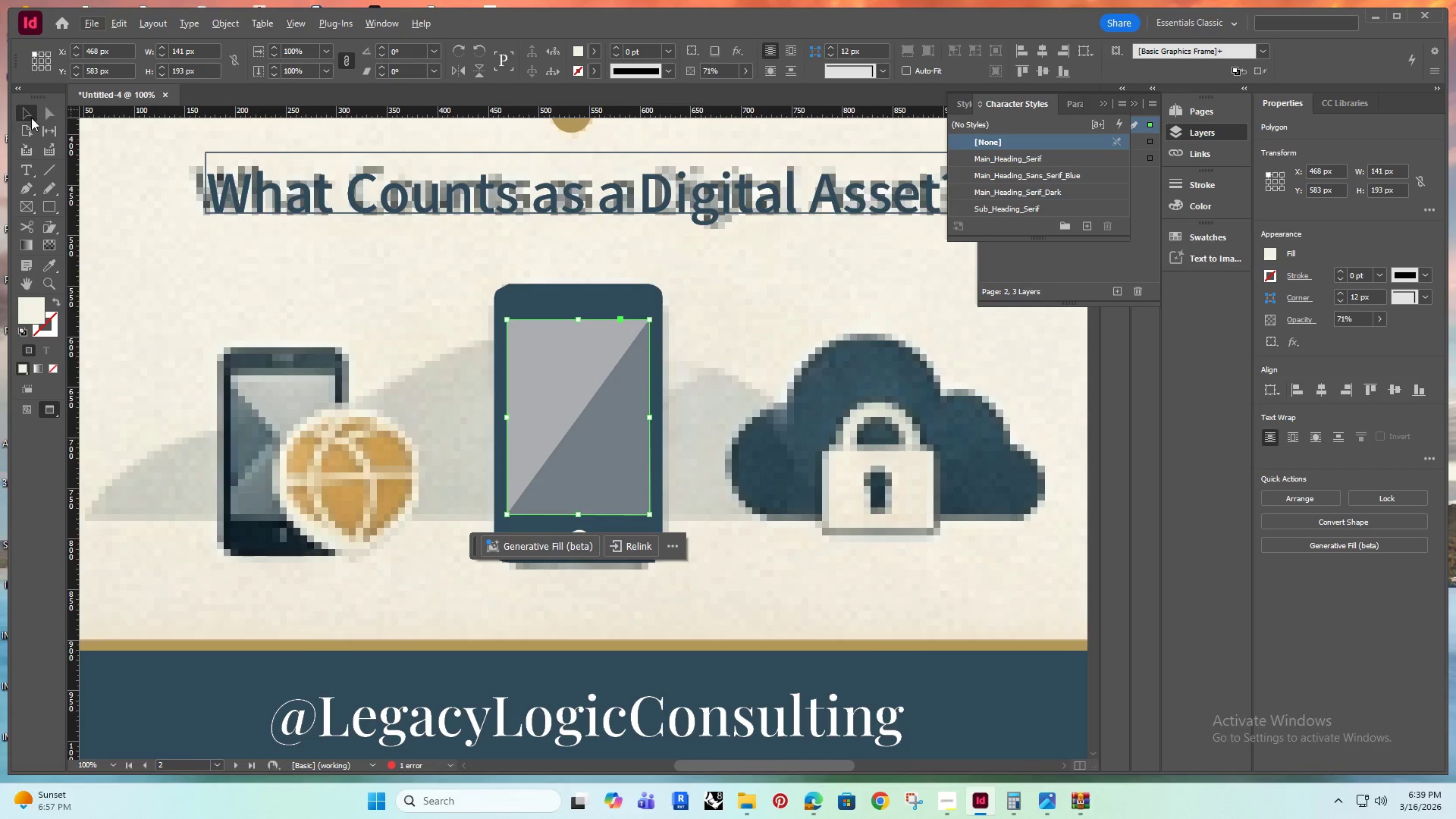 
left_click([31, 114])
 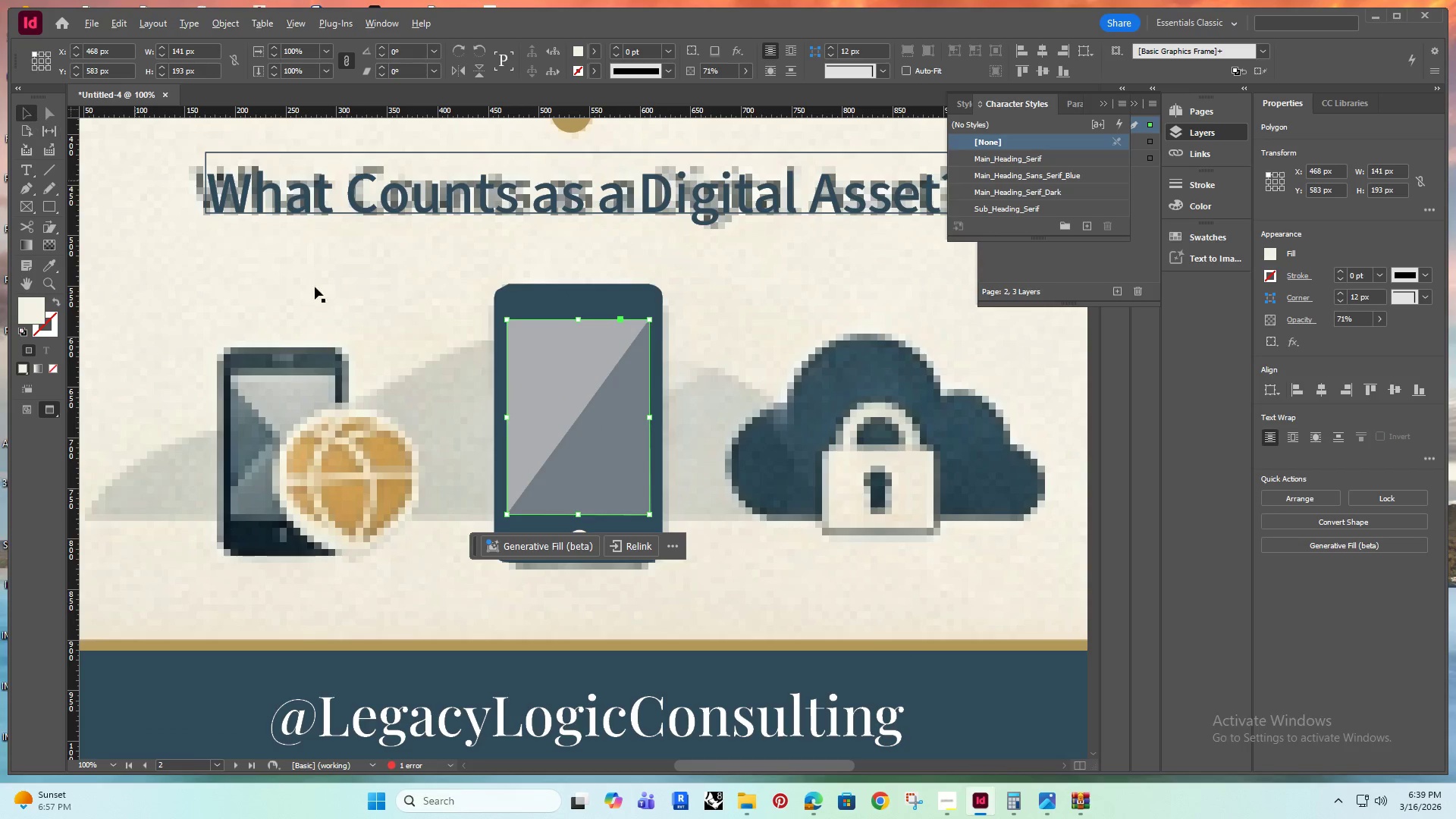 
hold_key(key=AltRight, duration=0.81)
 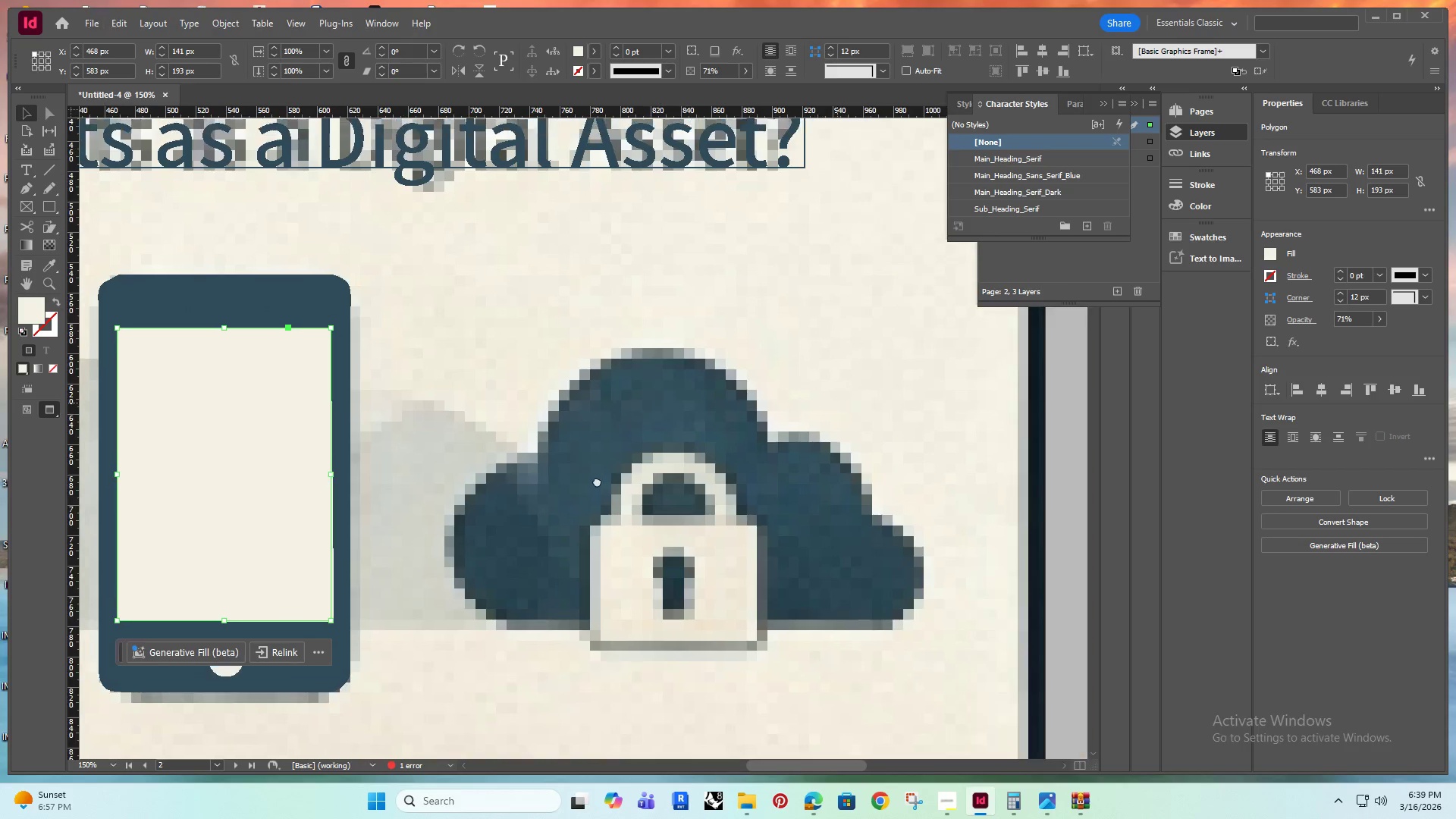 
hold_key(key=Space, duration=0.45)
 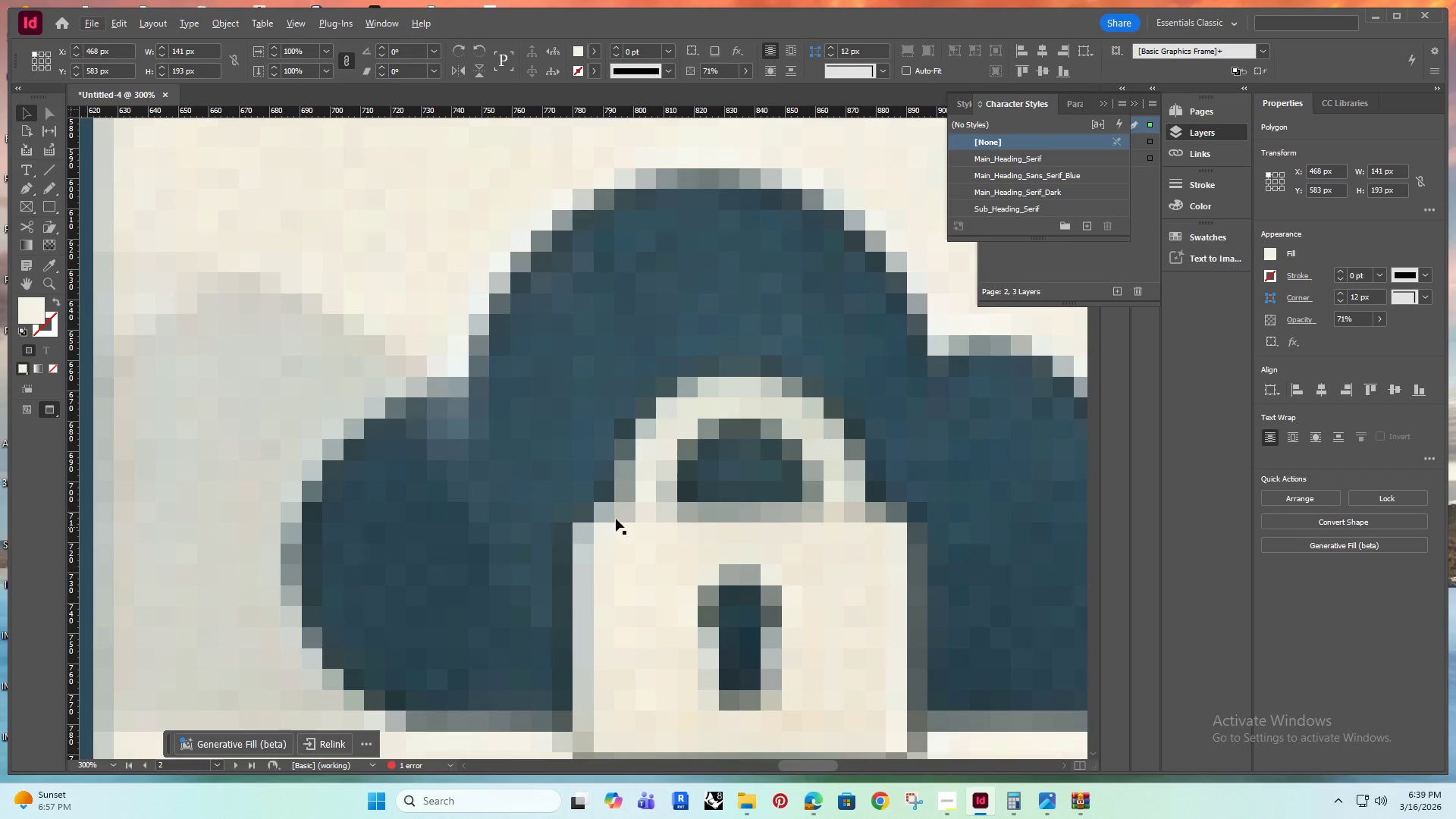 
left_click_drag(start_coordinate=[839, 400], to_coordinate=[597, 481])
 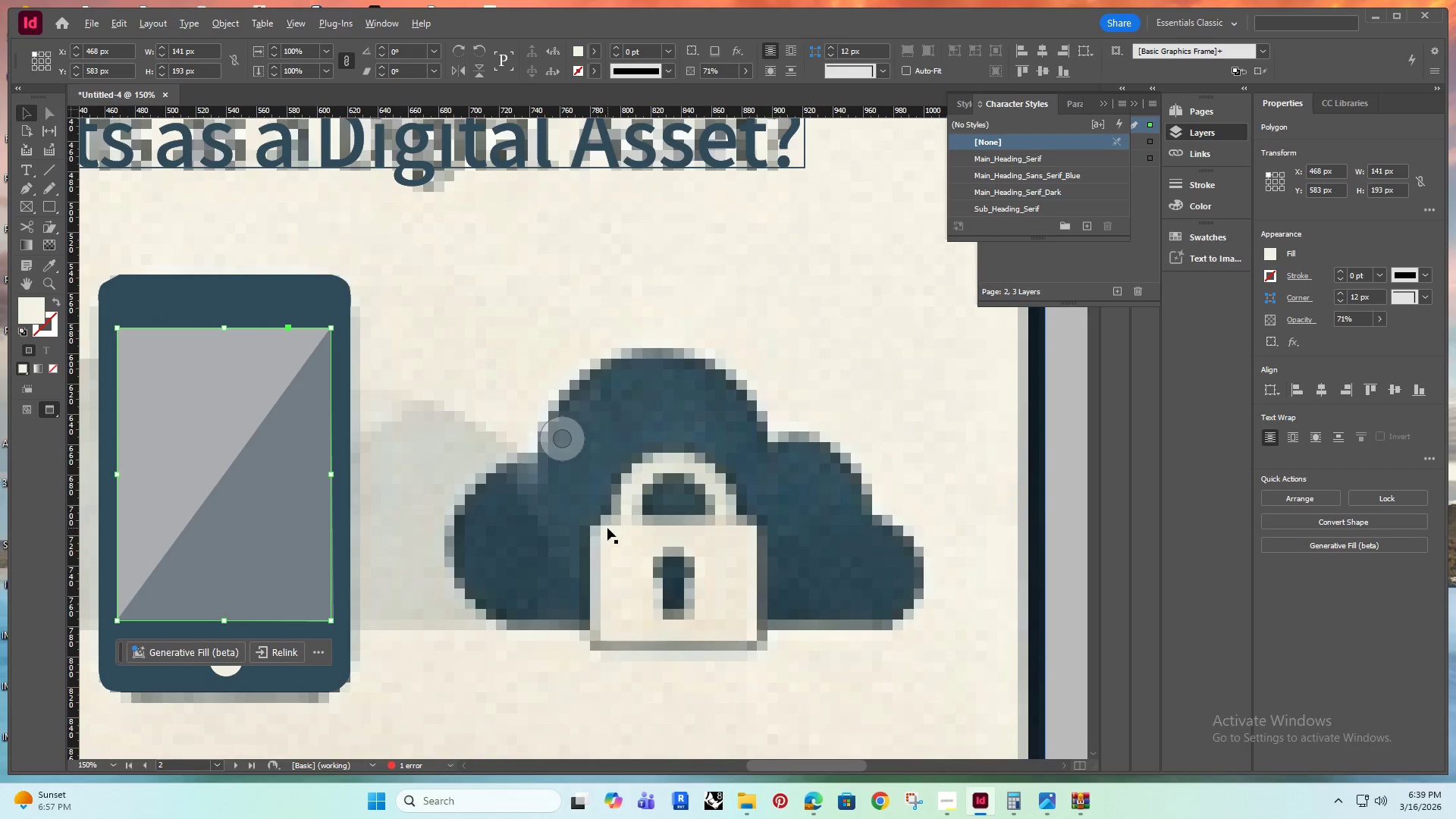 
scroll: coordinate [802, 465], scroll_direction: up, amount: 2.0
 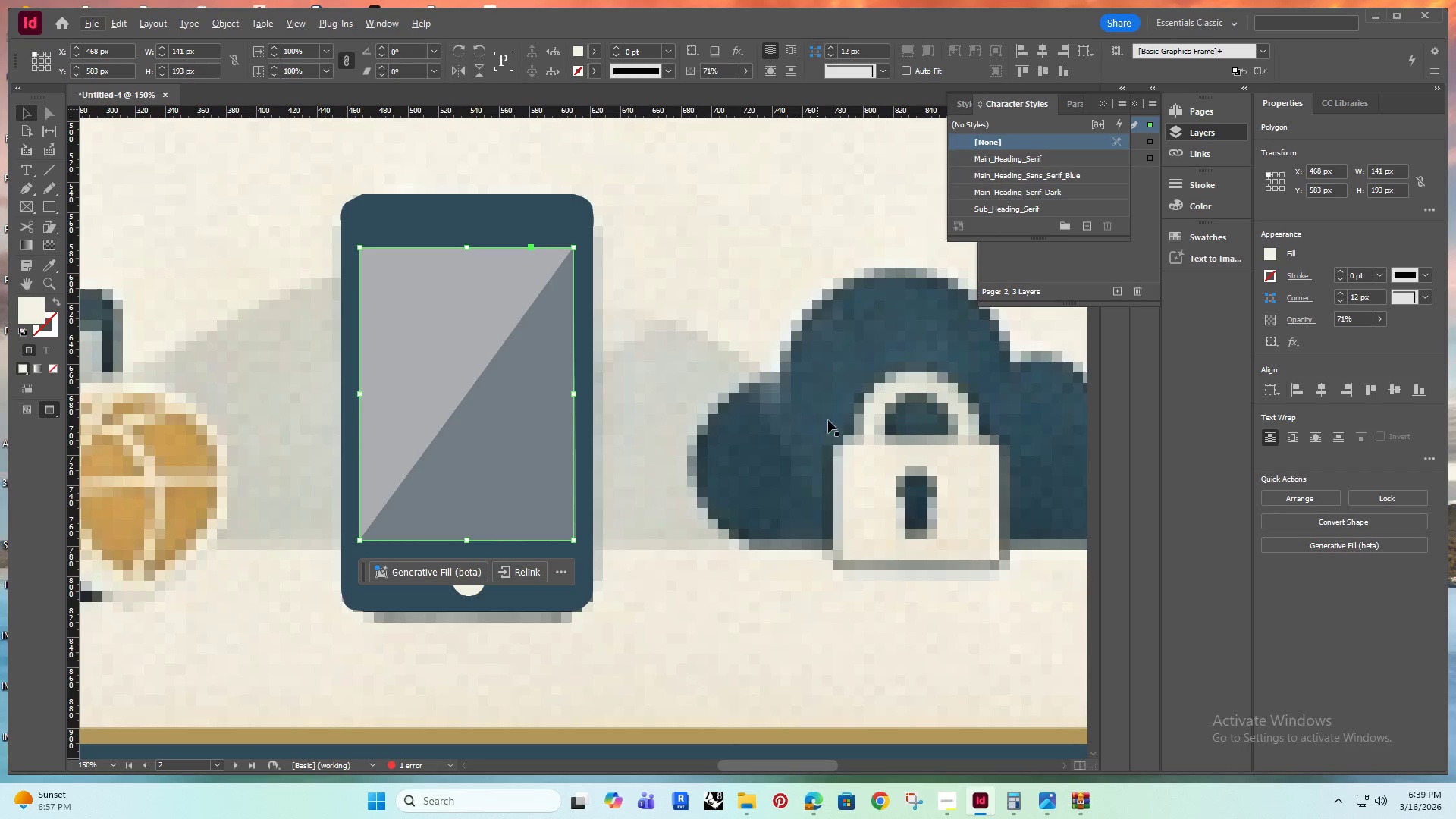 
hold_key(key=AltRight, duration=0.47)
scroll: coordinate [607, 528], scroll_direction: up, amount: 2.0
 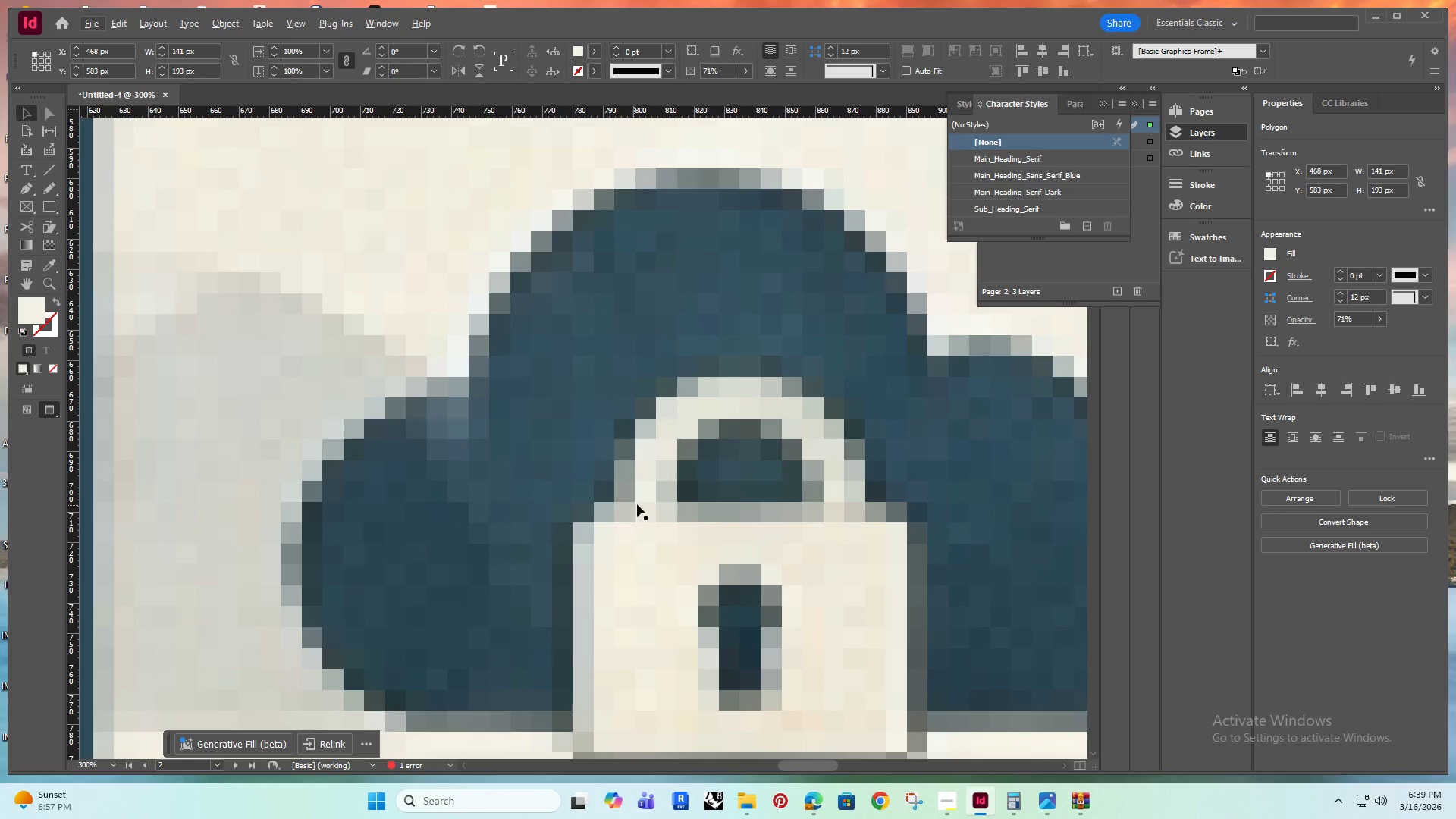 
hold_key(key=Space, duration=0.5)
 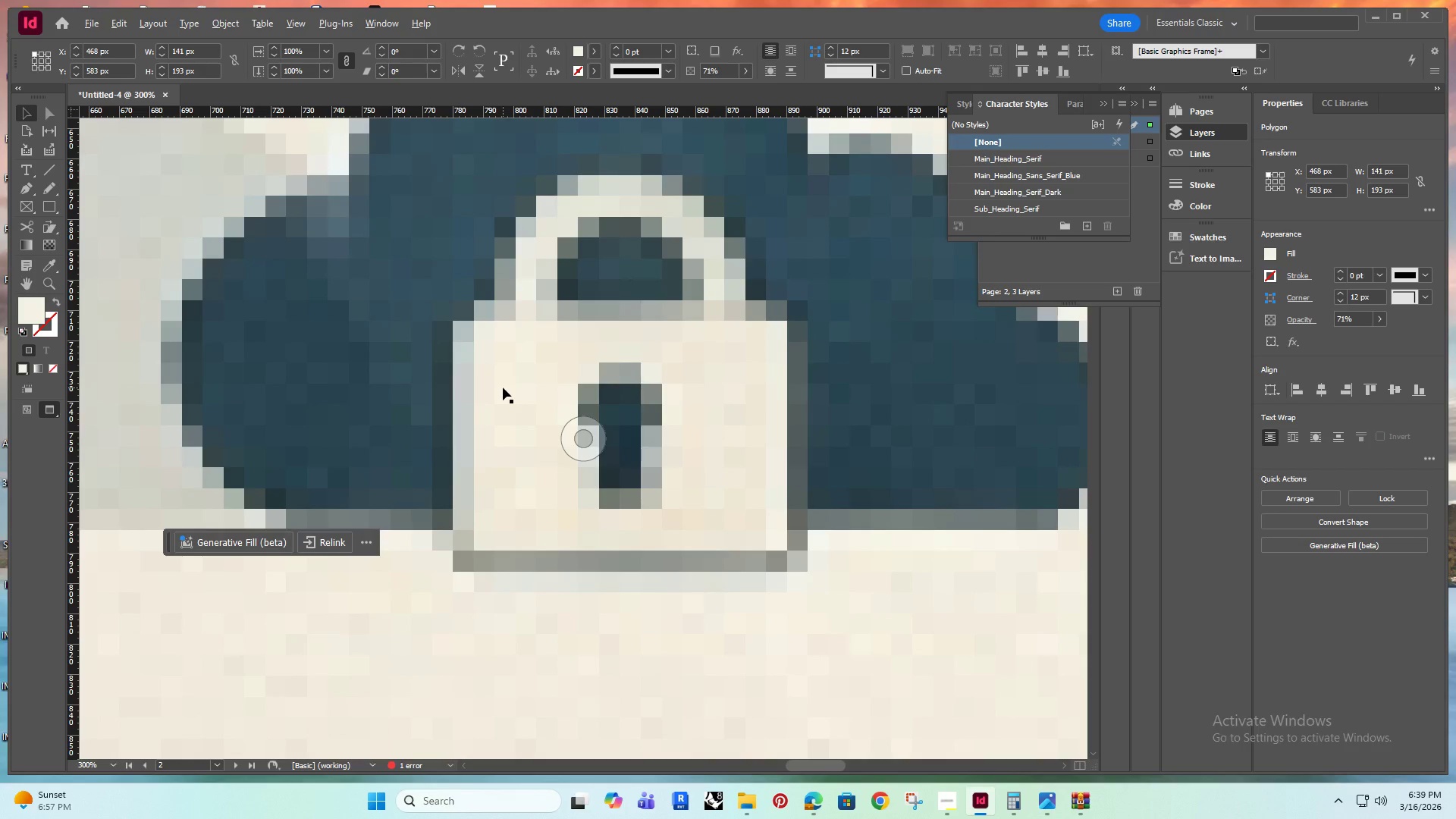 
left_click_drag(start_coordinate=[570, 481], to_coordinate=[450, 280])
 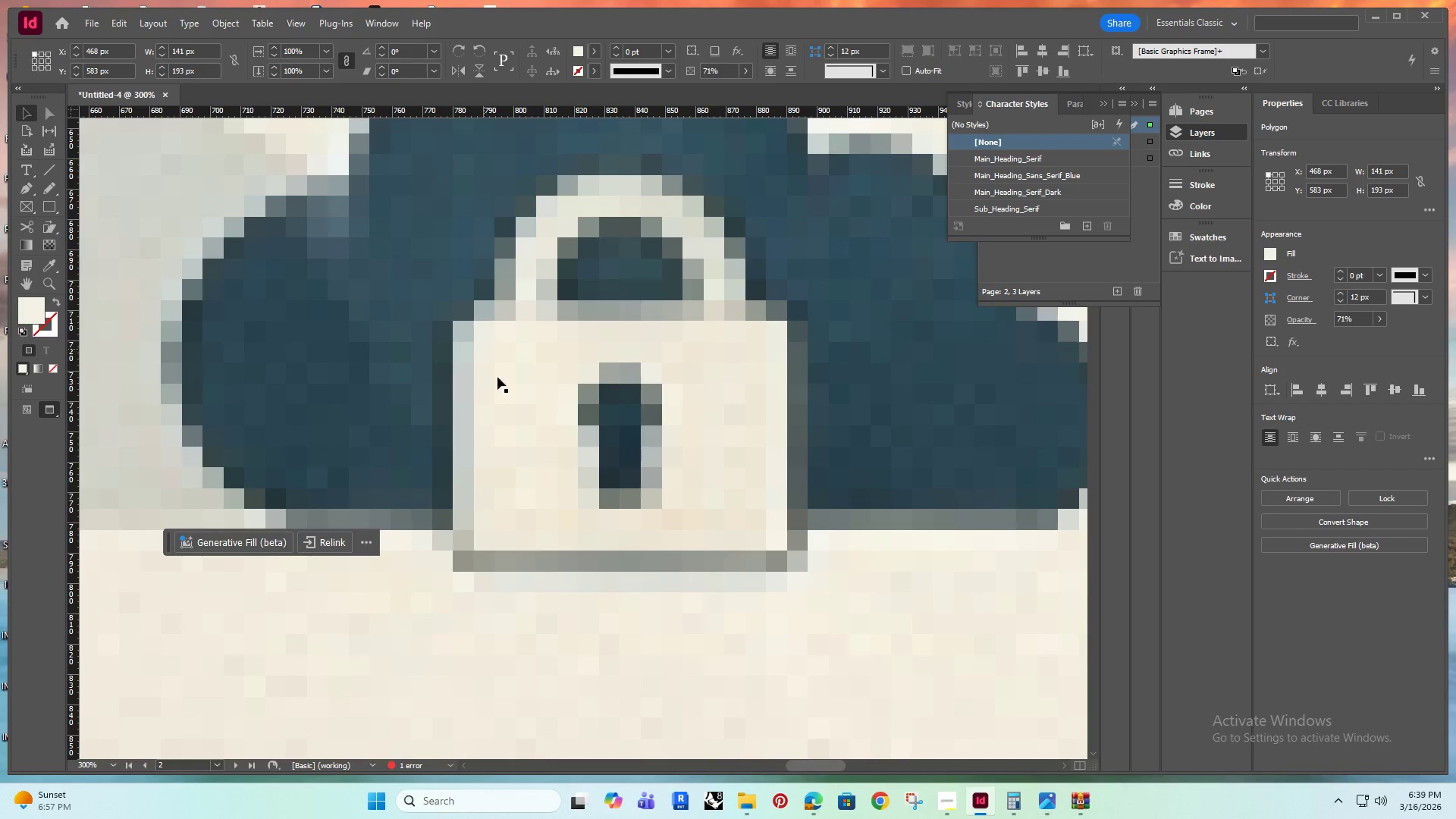 
hold_key(key=AltRight, duration=0.97)
 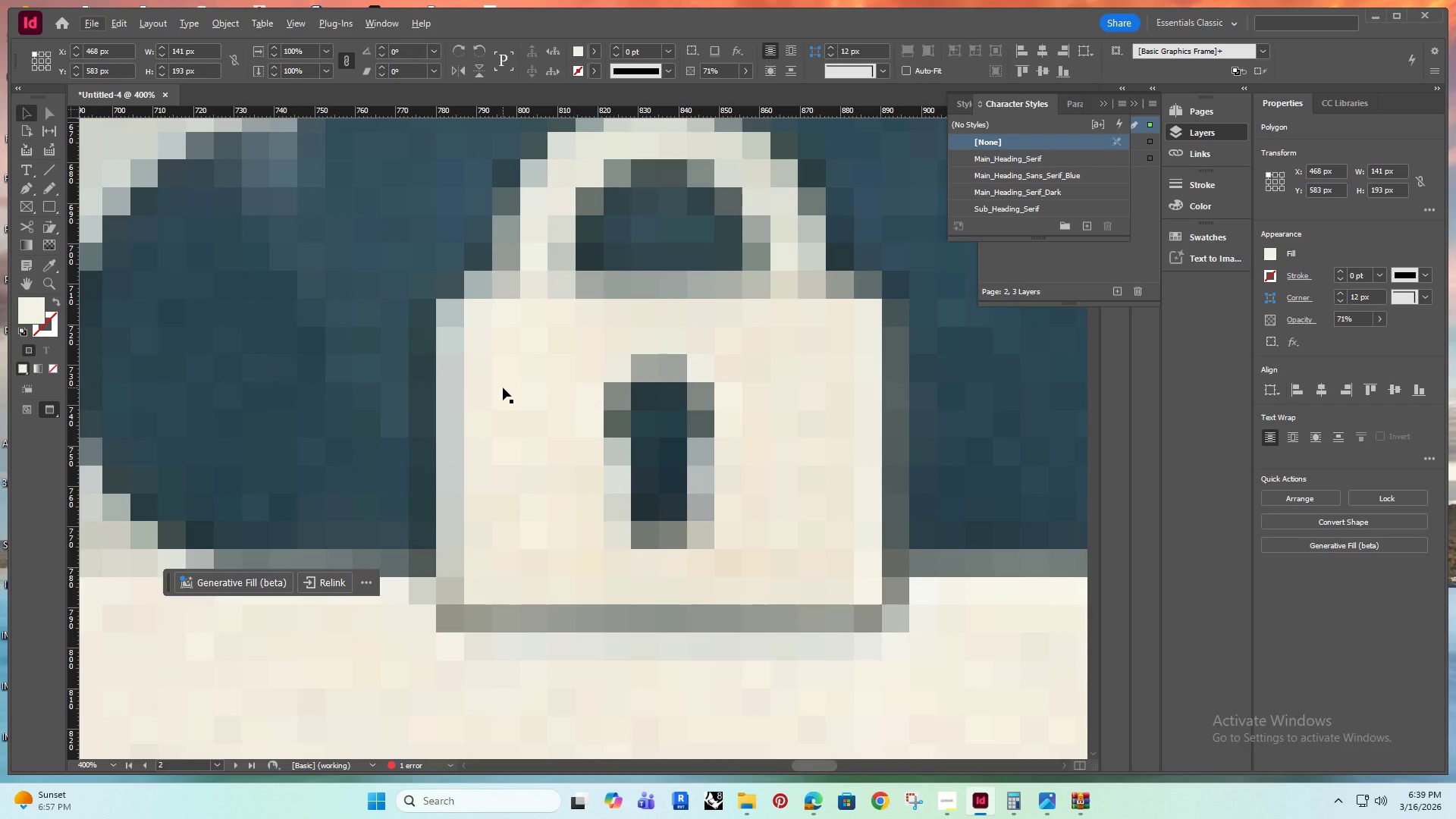 
hold_key(key=AltRight, duration=1.88)
 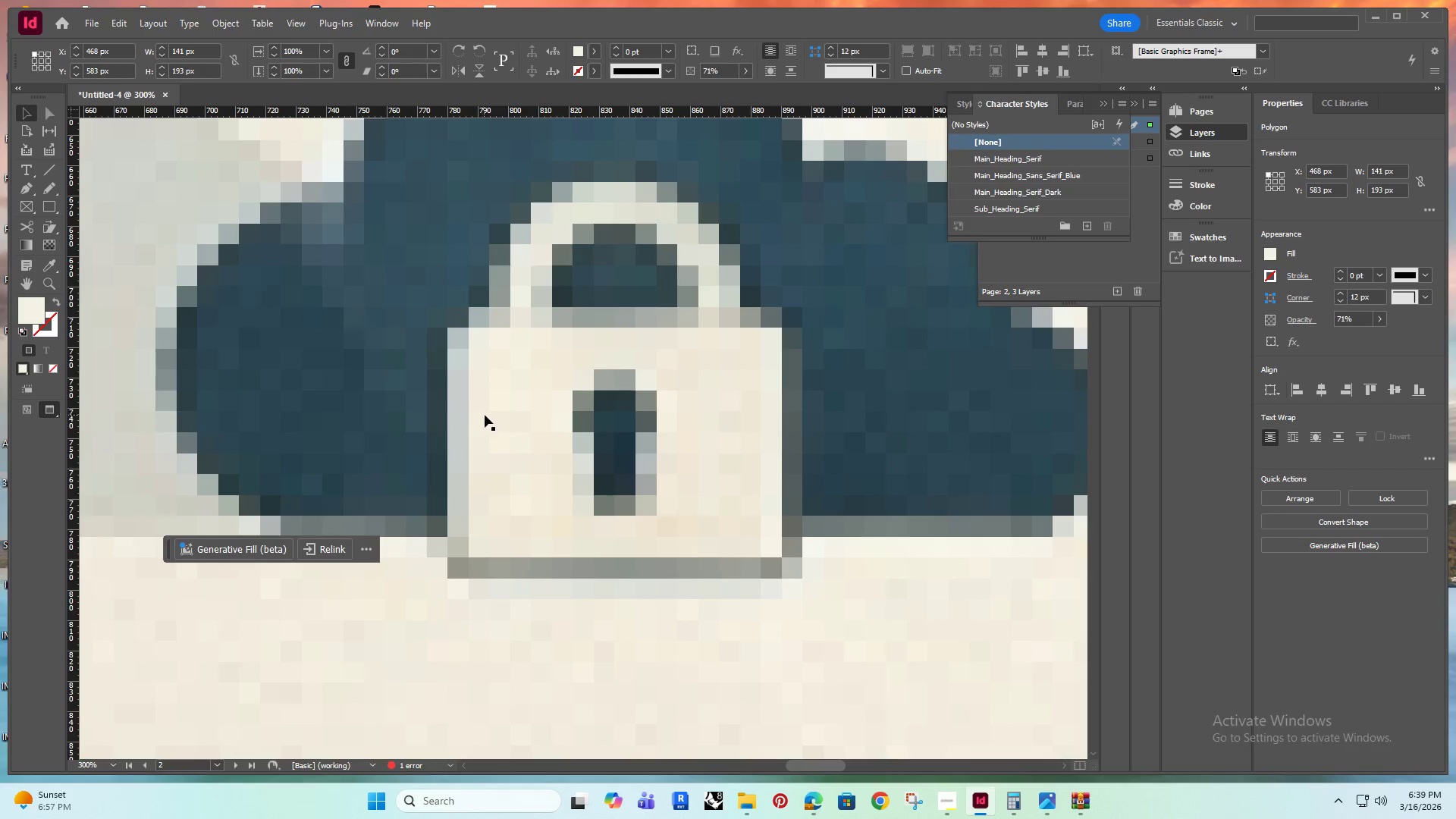 
scroll: coordinate [503, 388], scroll_direction: up, amount: 1.0
 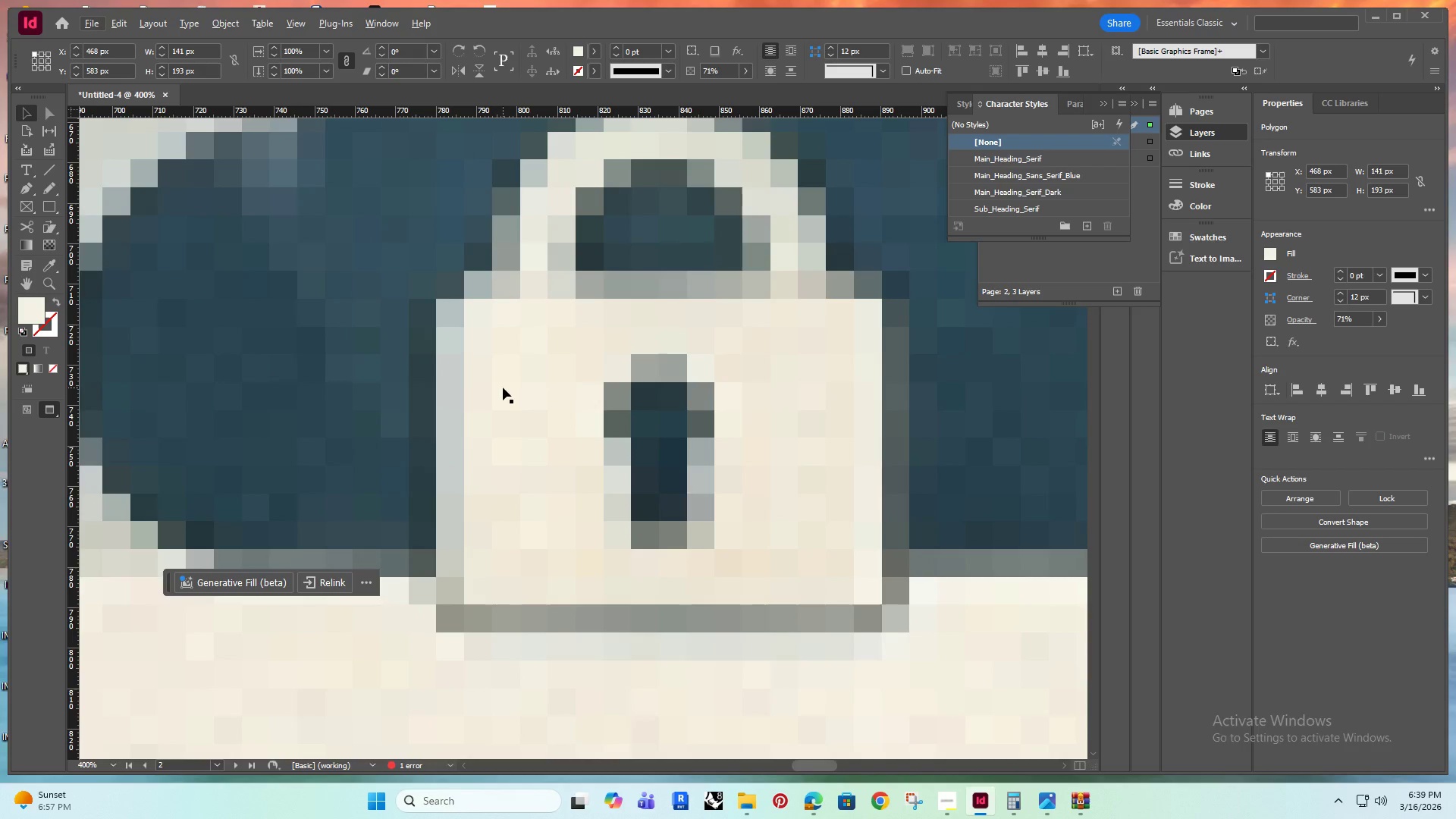 
hold_key(key=AltRight, duration=0.38)
scroll: coordinate [482, 413], scroll_direction: down, amount: 1.0
 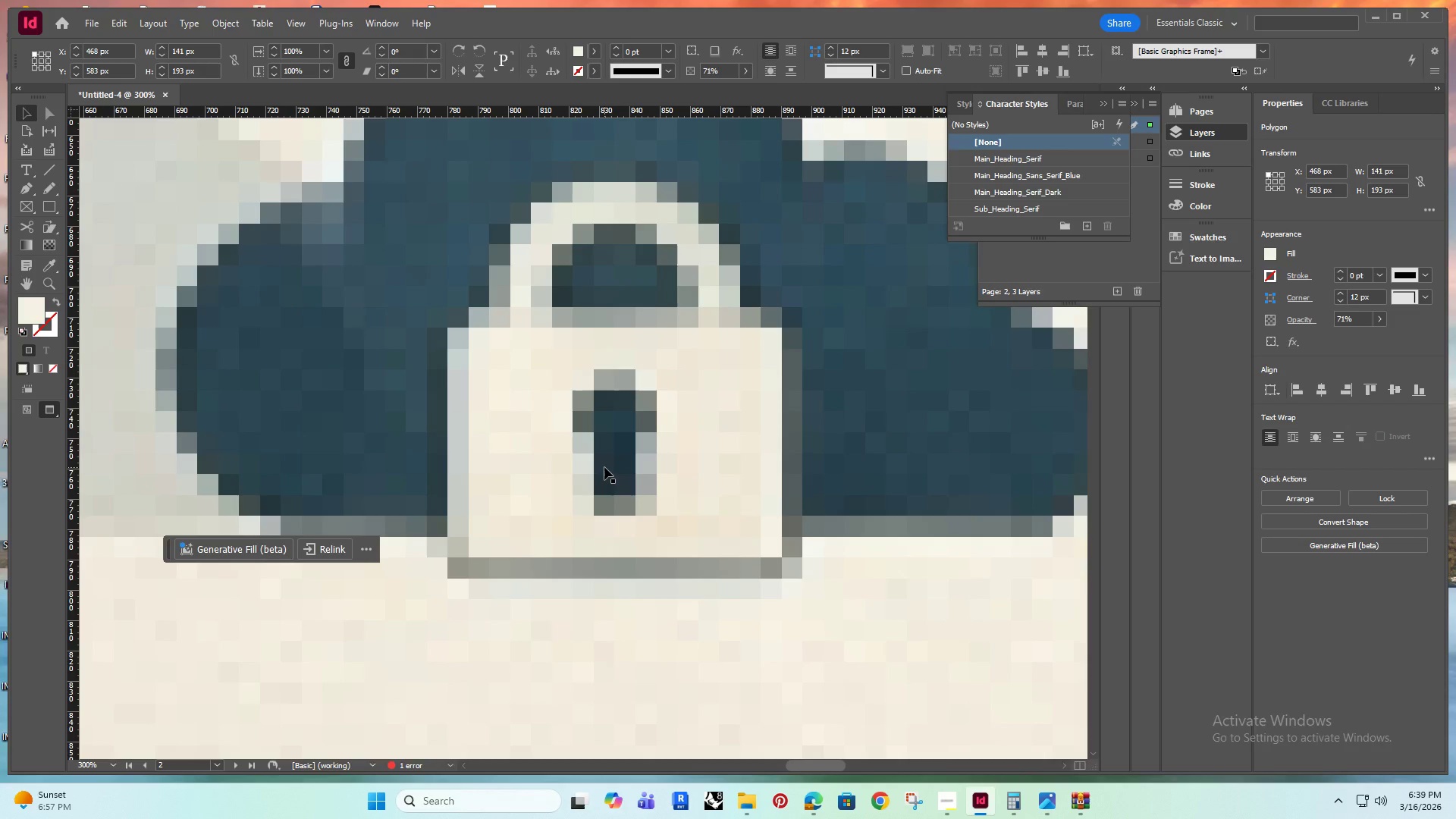 
wait(5.47)
 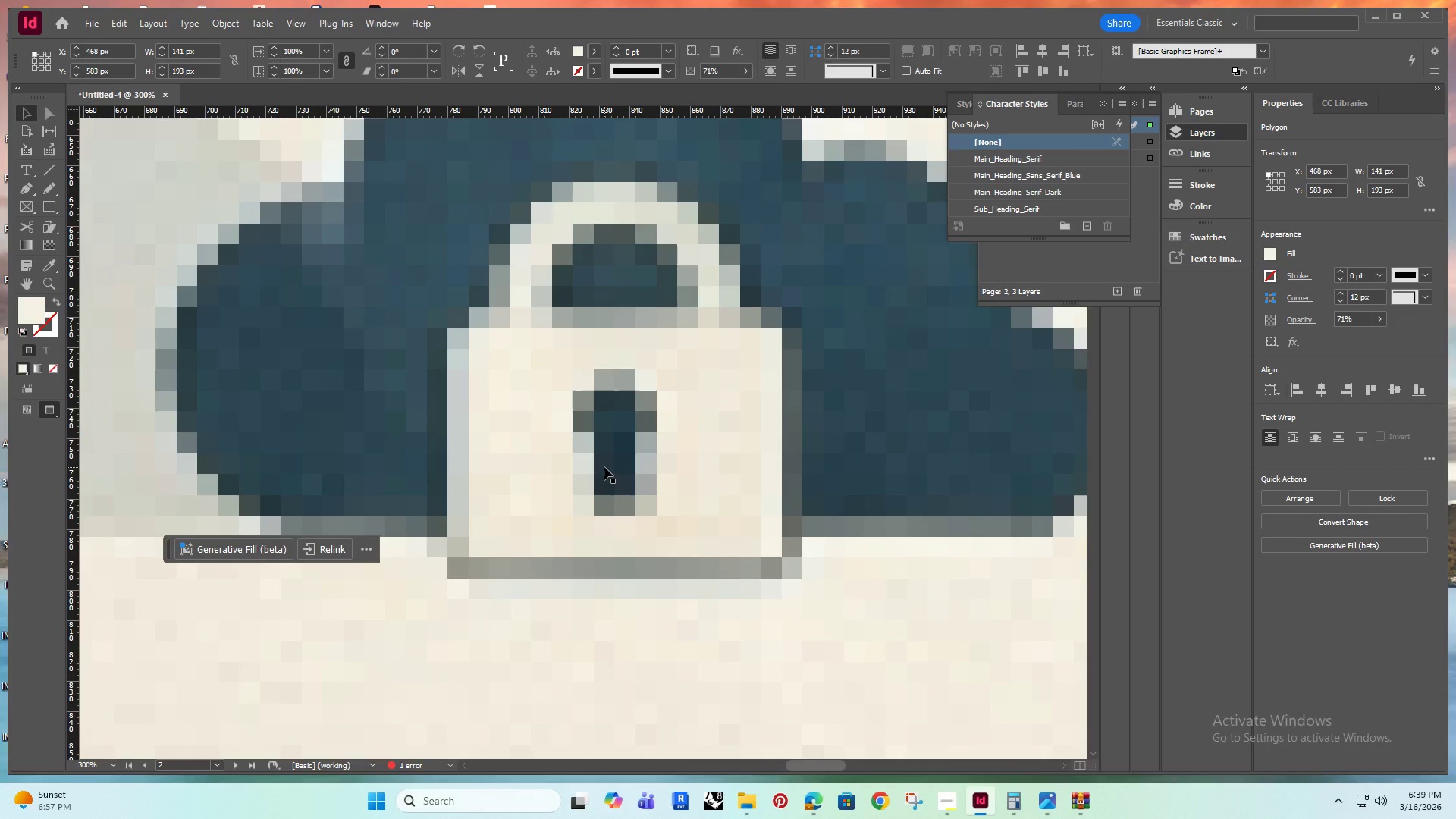 
left_click([636, 479])
 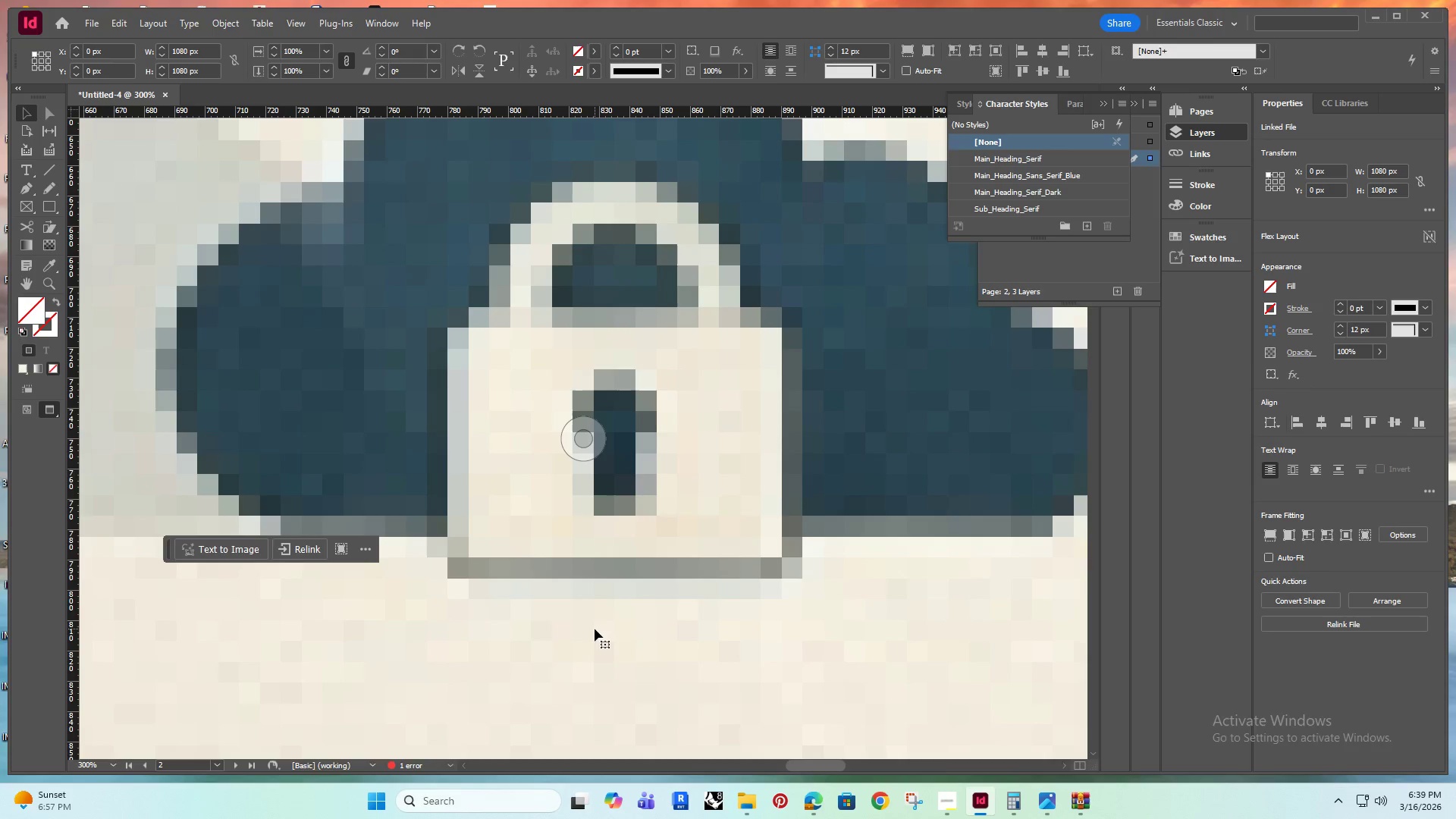 
hold_key(key=AltRight, duration=0.42)
scroll: coordinate [579, 601], scroll_direction: down, amount: 3.0
 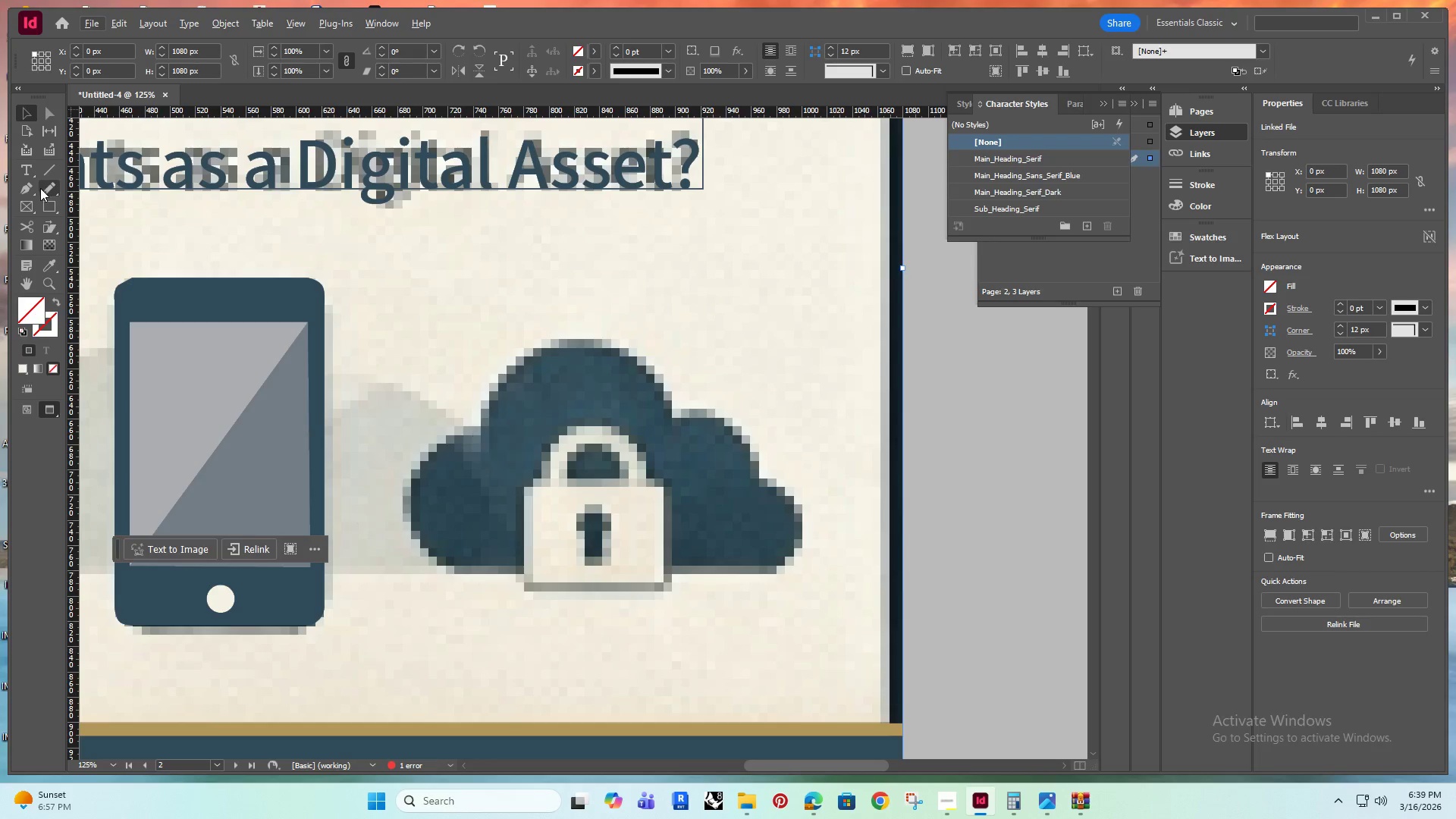 
left_click([55, 206])
 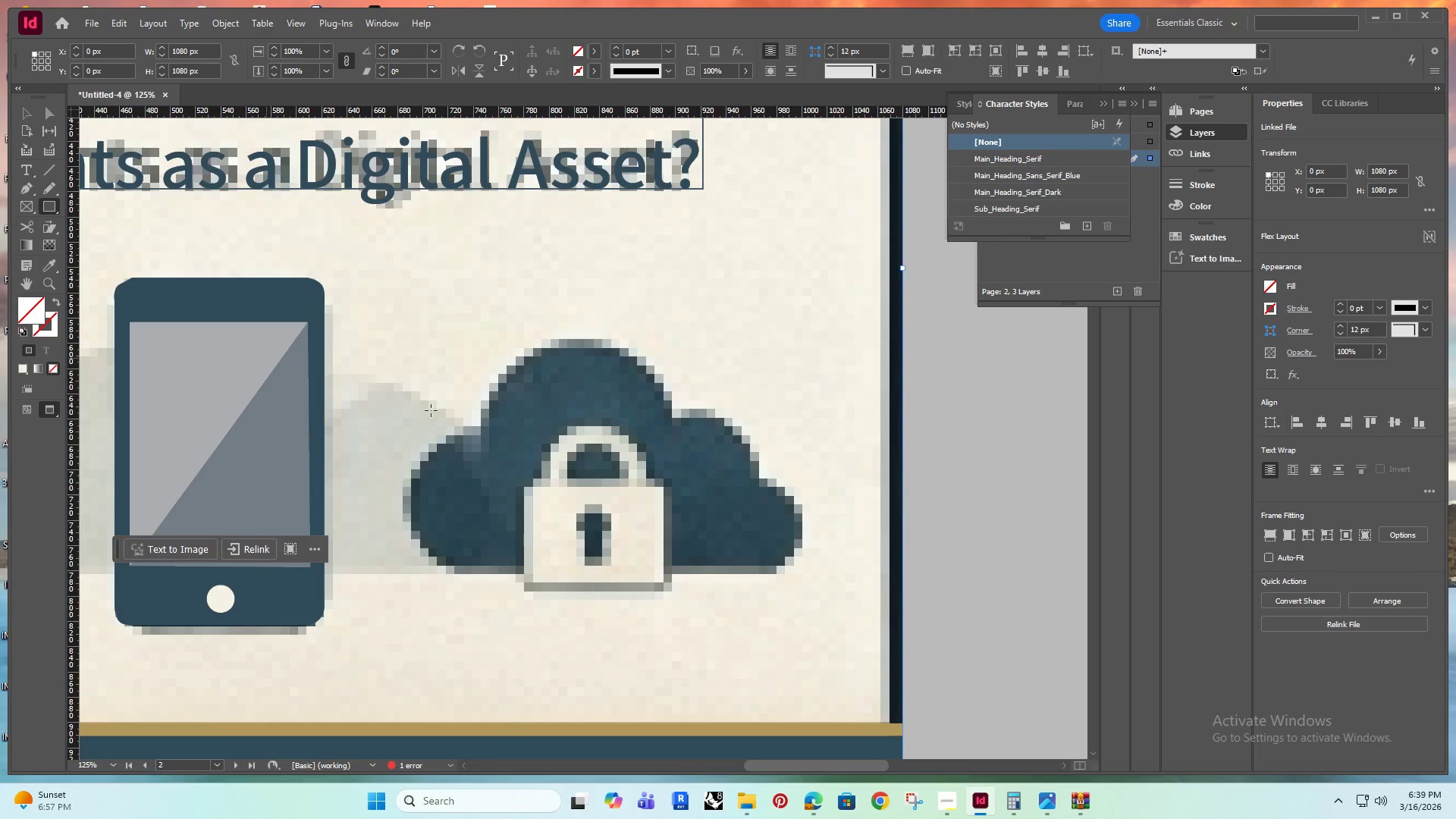 
hold_key(key=AltRight, duration=0.66)
scroll: coordinate [681, 550], scroll_direction: up, amount: 2.0
 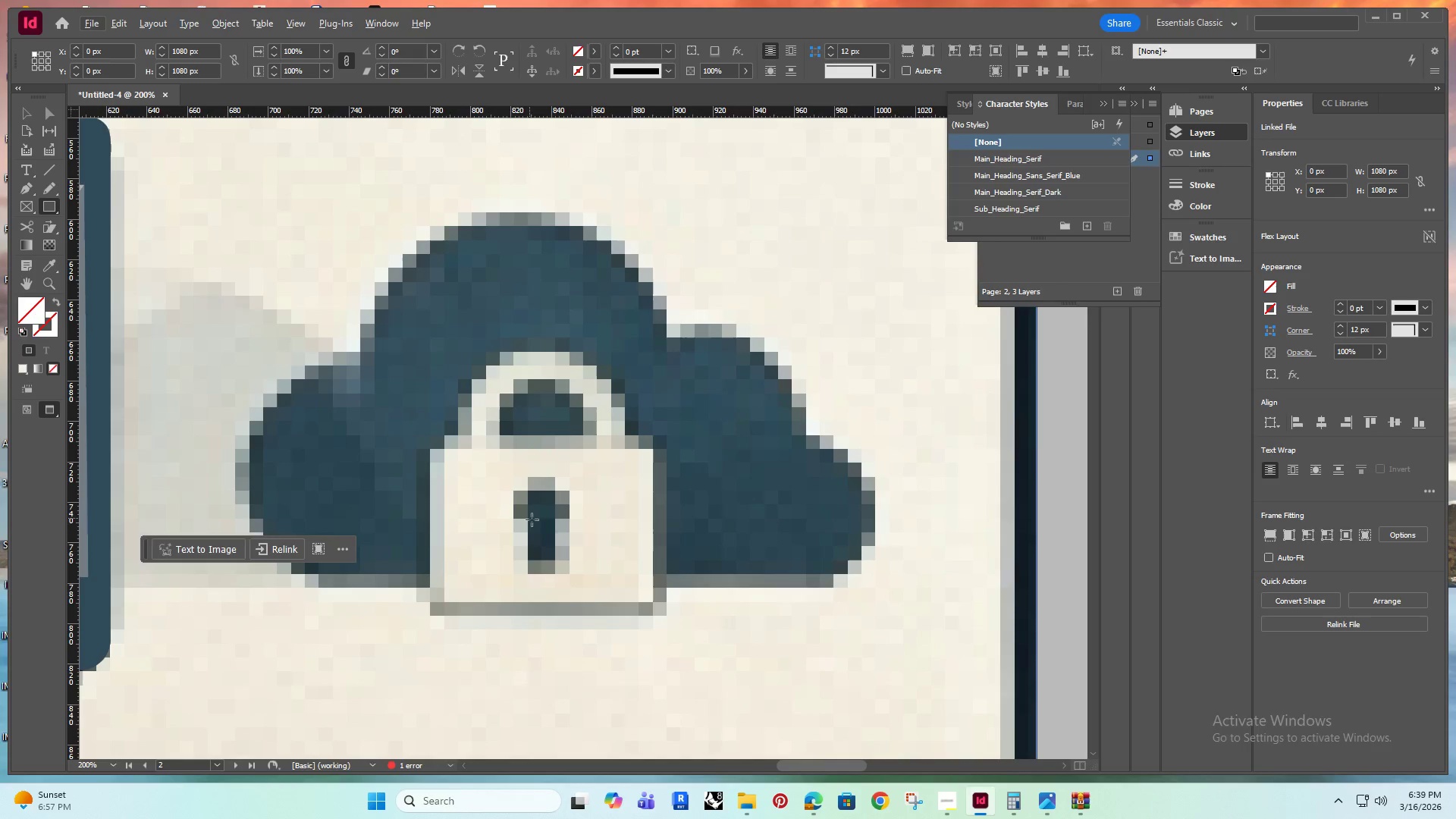 
hold_key(key=AltRight, duration=0.44)
scroll: coordinate [546, 532], scroll_direction: up, amount: 1.0
 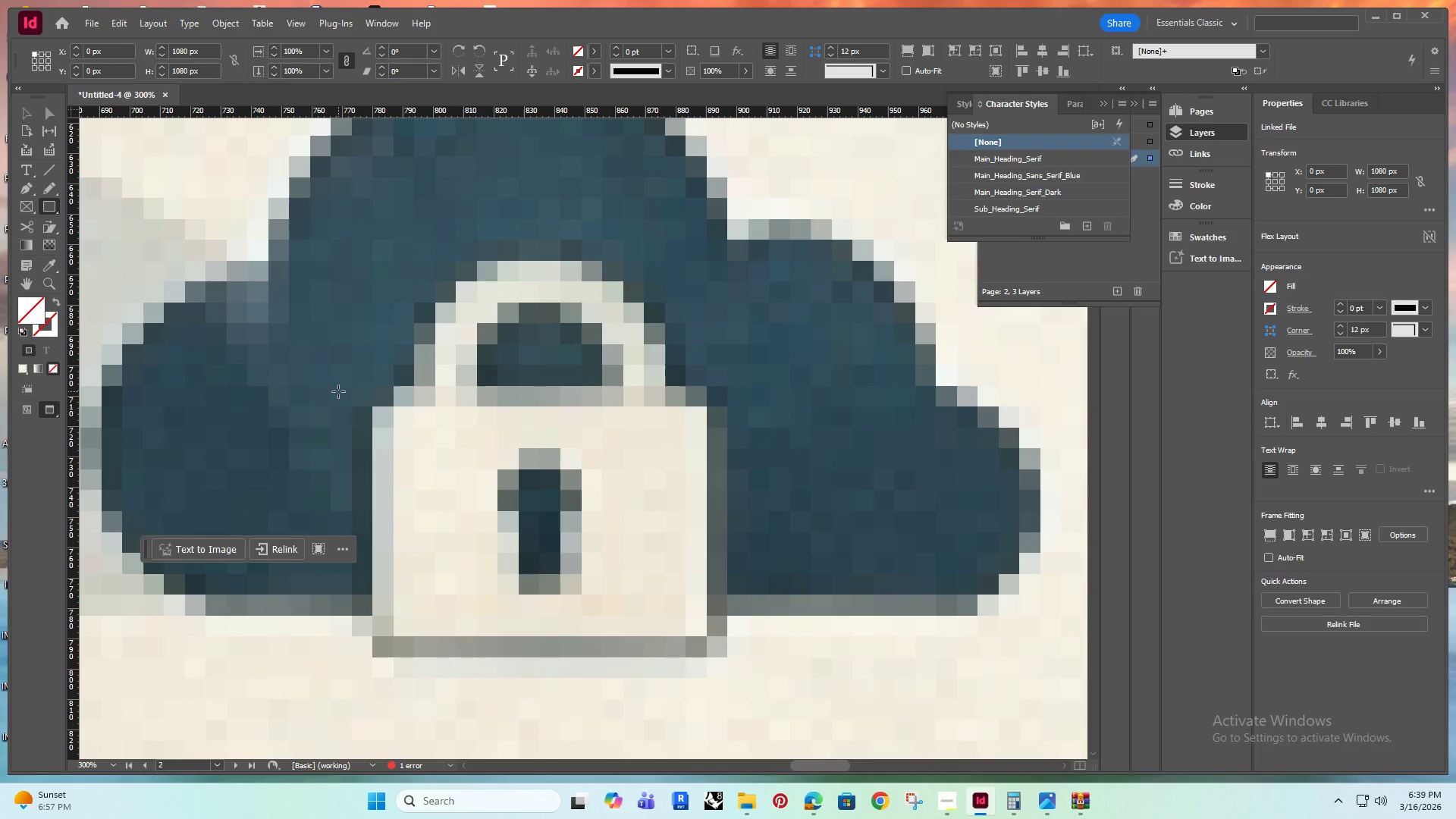 
hold_key(key=AltRight, duration=0.53)
scroll: coordinate [406, 413], scroll_direction: up, amount: 1.0
 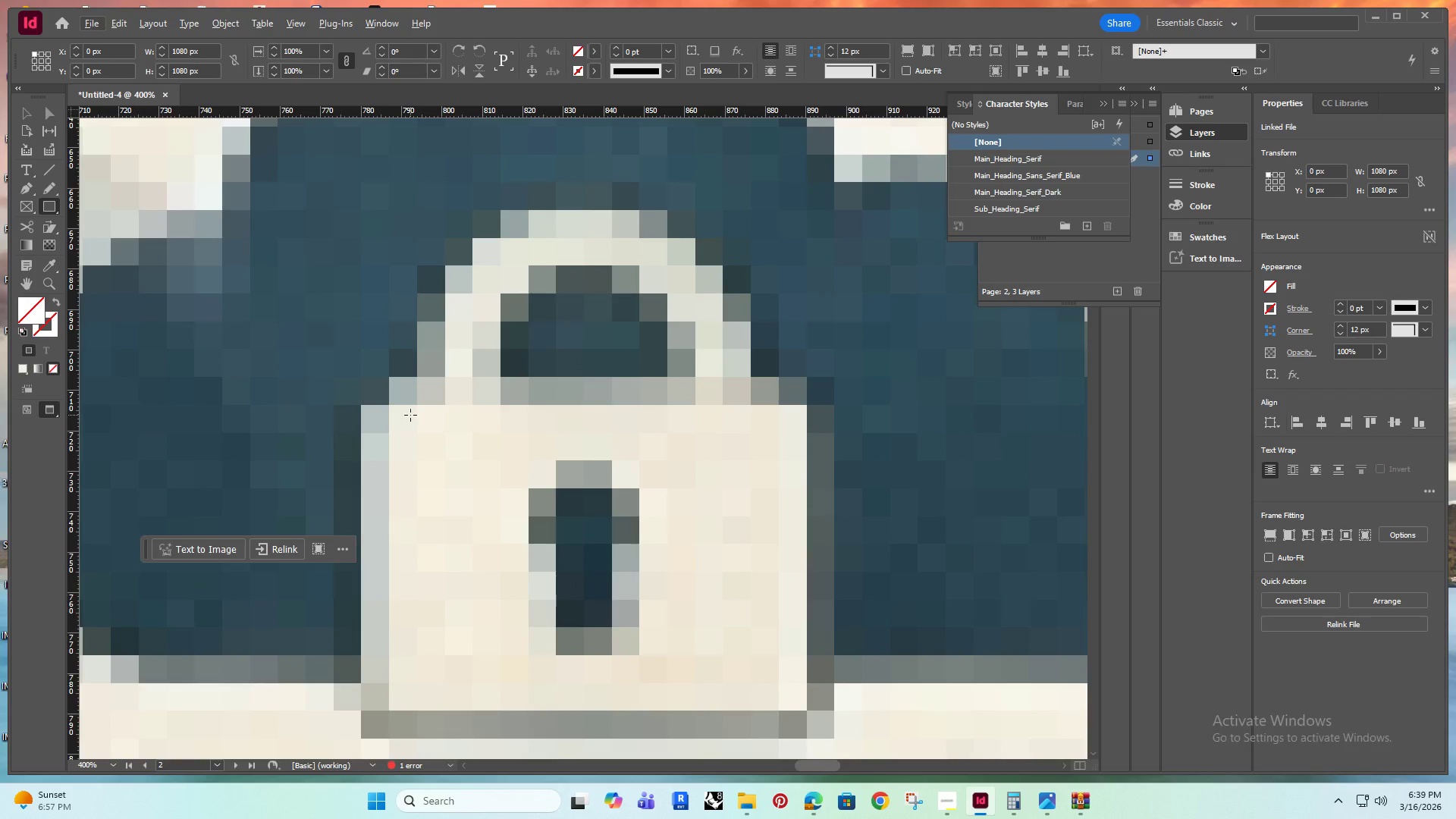 
hold_key(key=AltRight, duration=0.61)
scroll: coordinate [410, 415], scroll_direction: down, amount: 2.0
 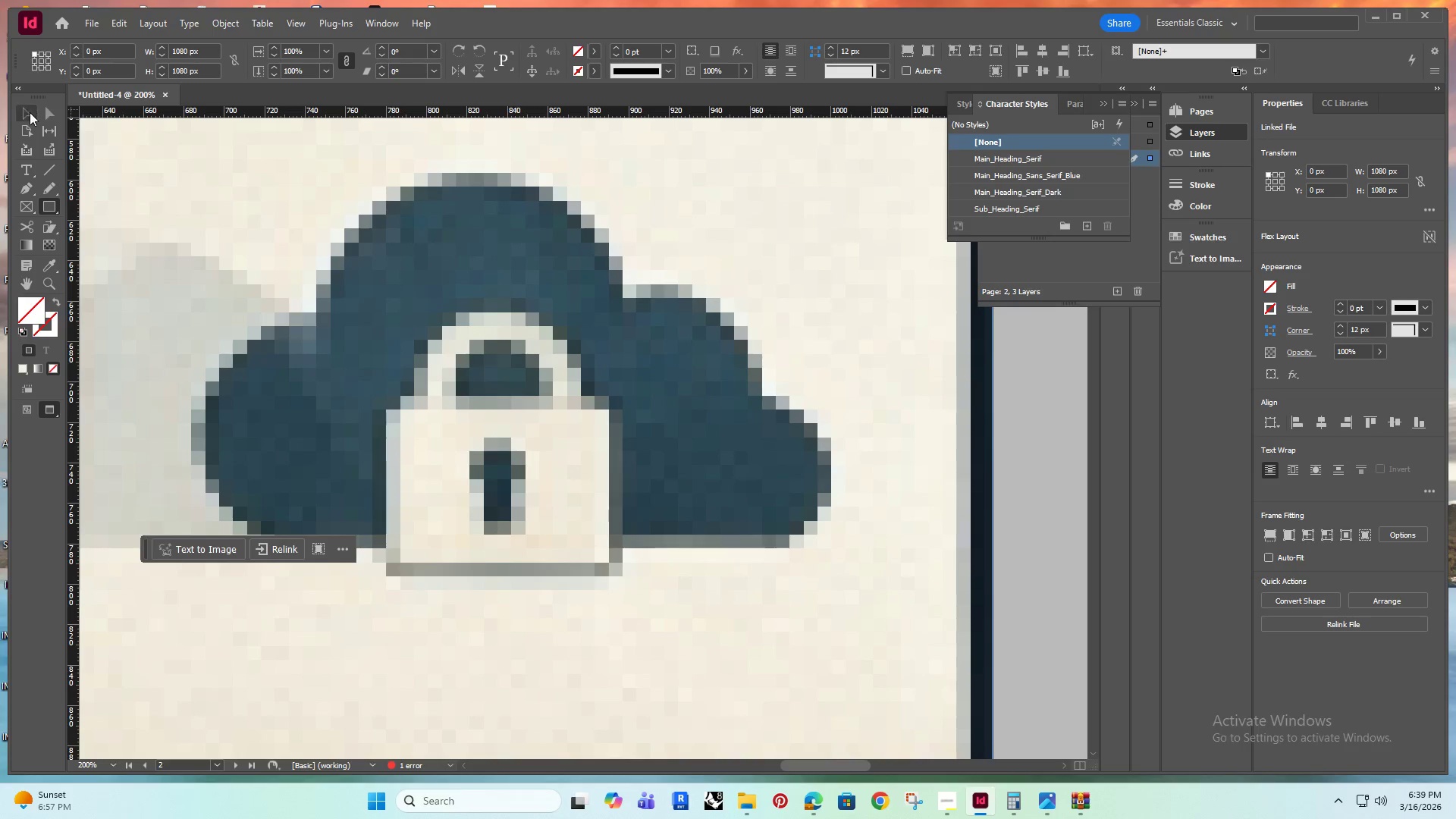 
hold_key(key=Space, duration=0.56)
 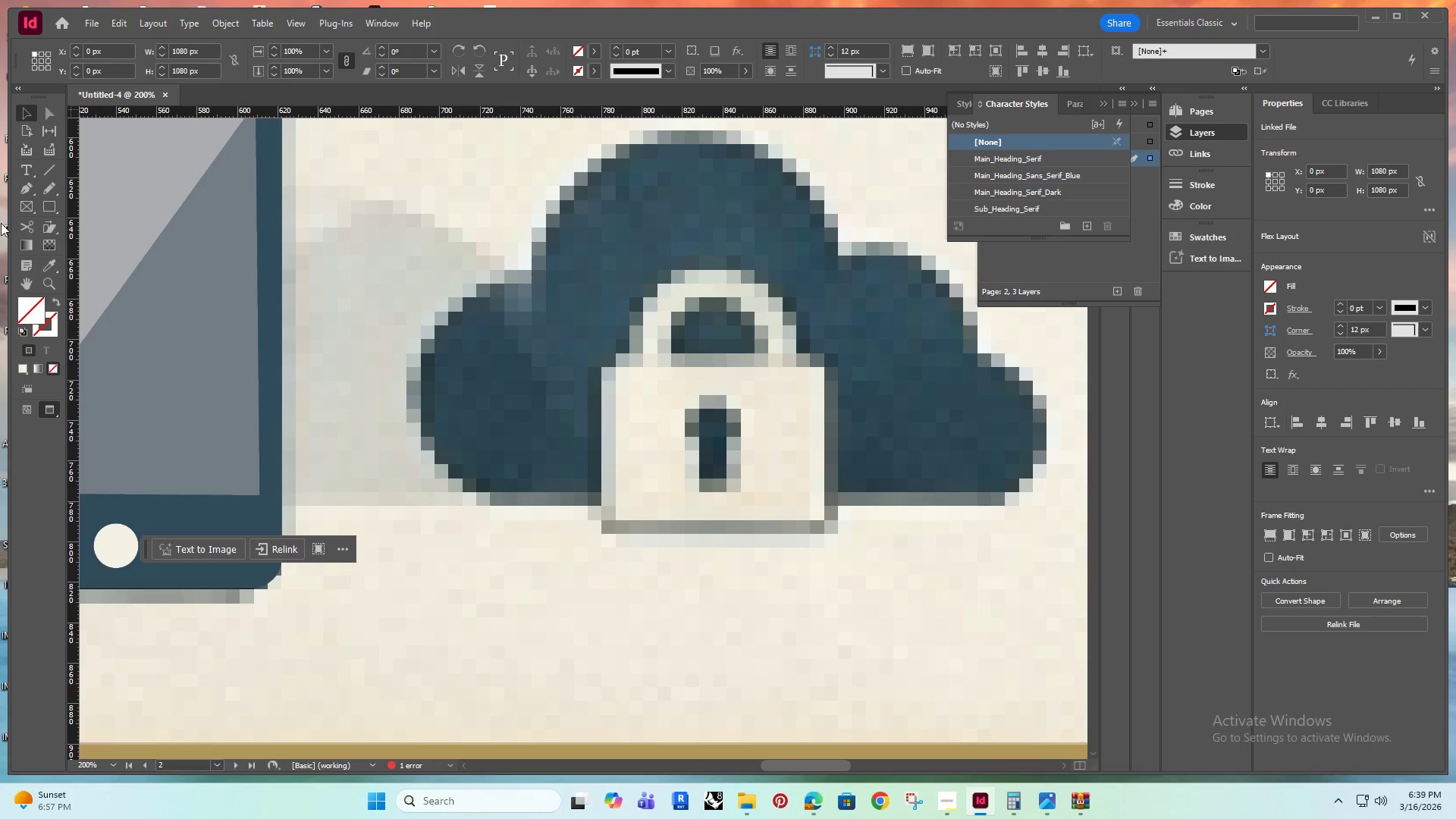 
left_click_drag(start_coordinate=[310, 292], to_coordinate=[526, 250])
 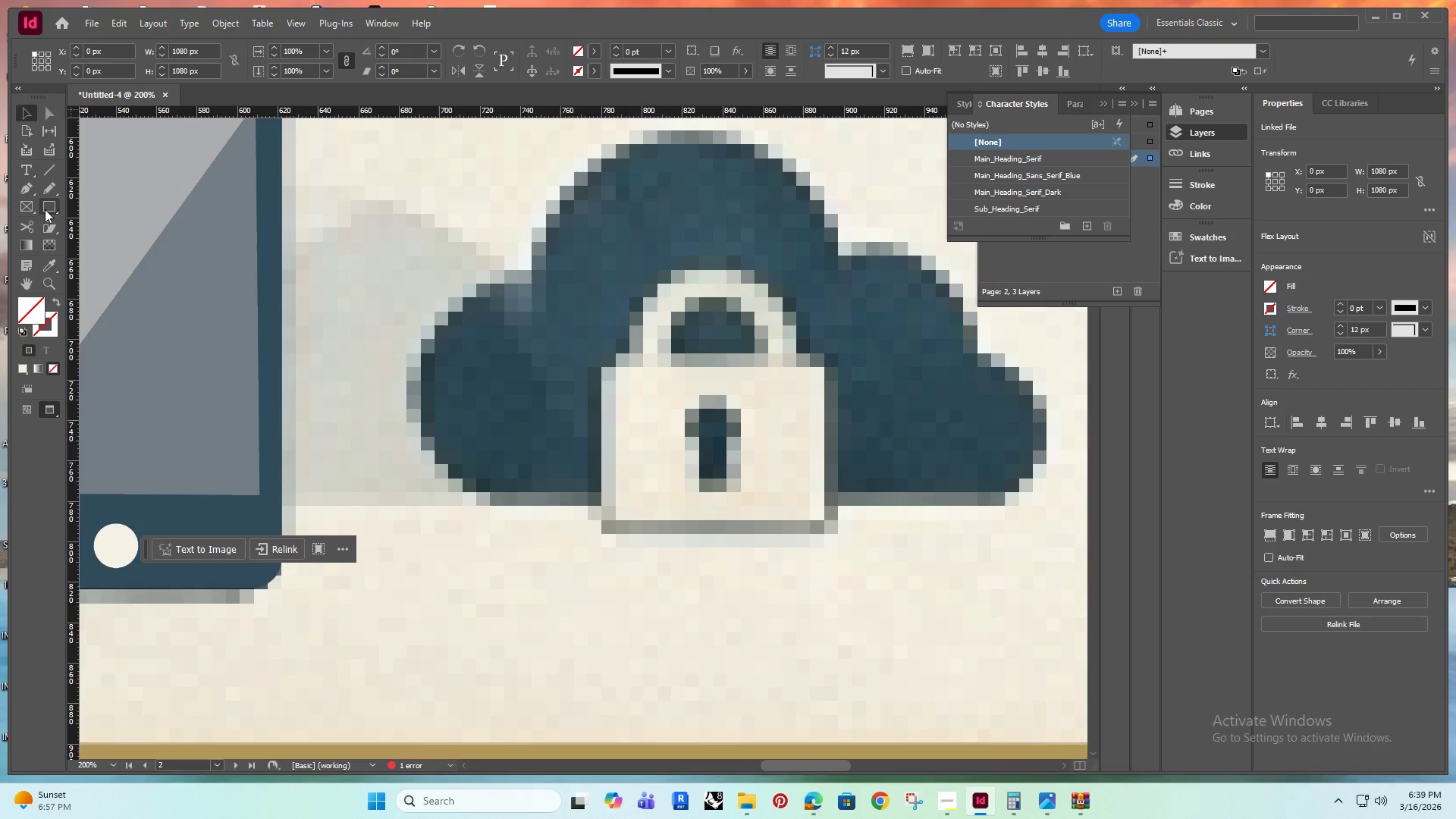 
left_click([25, 190])
 